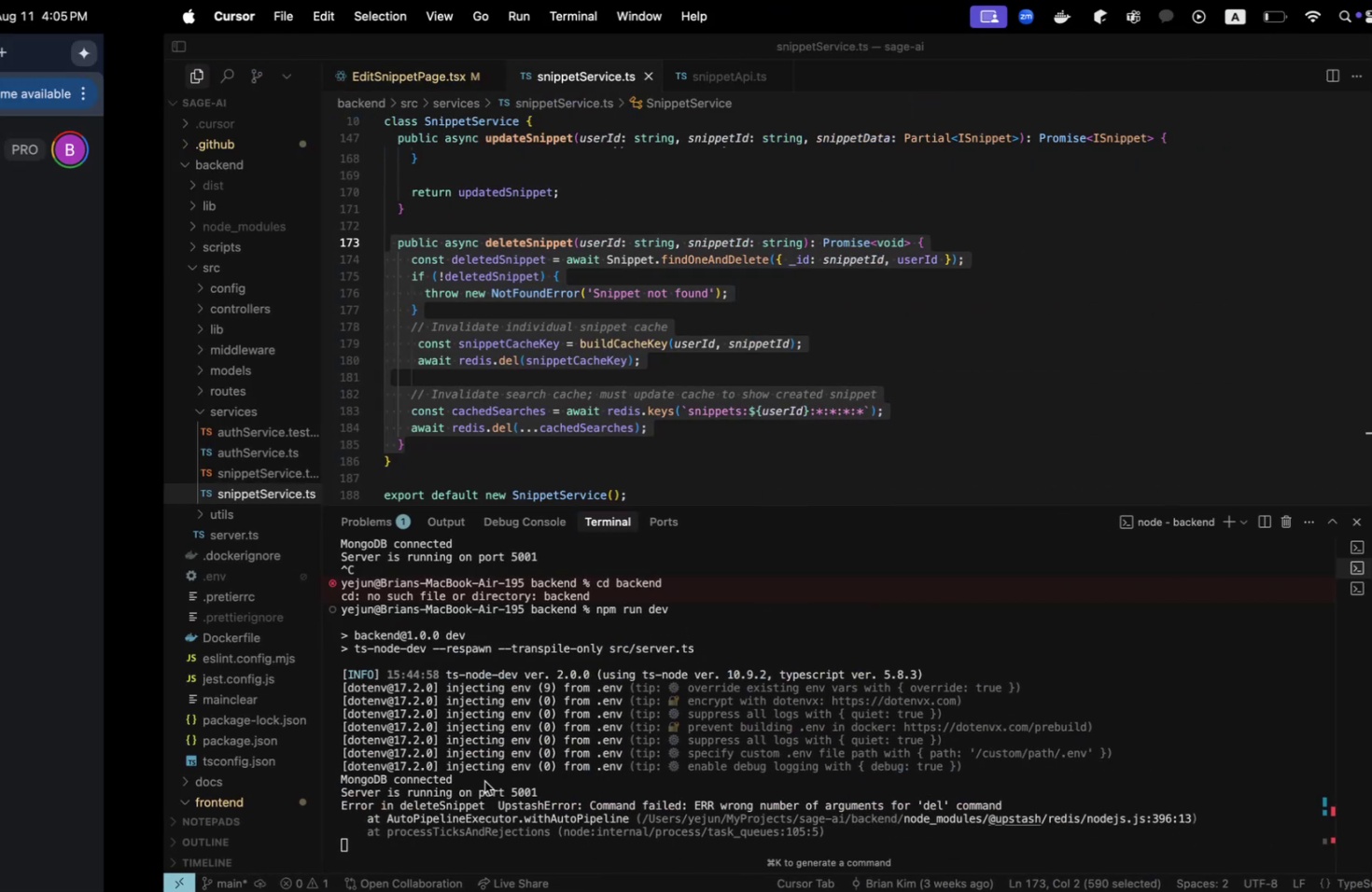 
type(ERR wrong number iof)
key(Backspace)
key(Backspace)
type(f)
key(Backspace)
key(Backspace)
type(of arguments )
 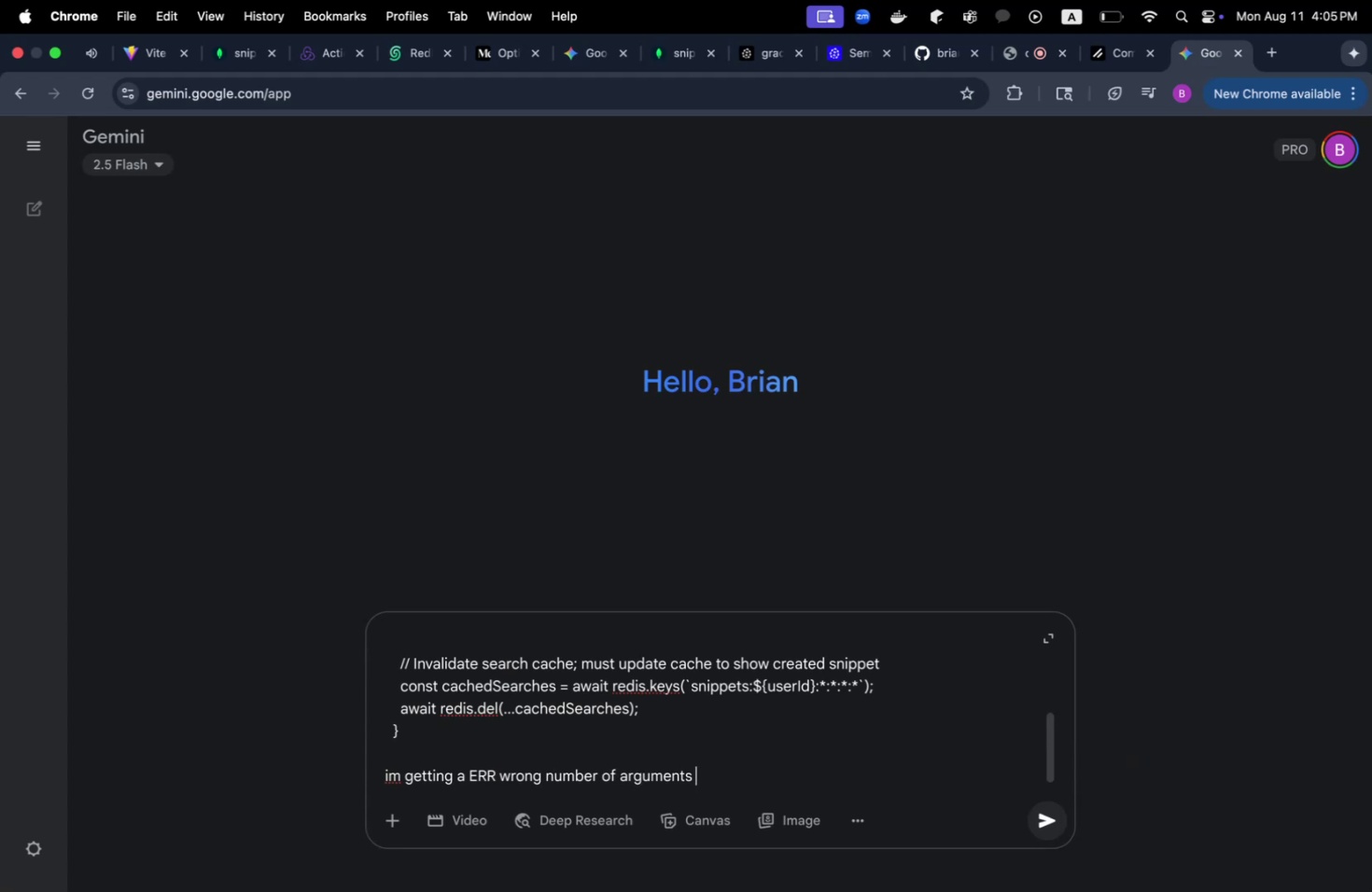 
key(Meta+CommandLeft)
 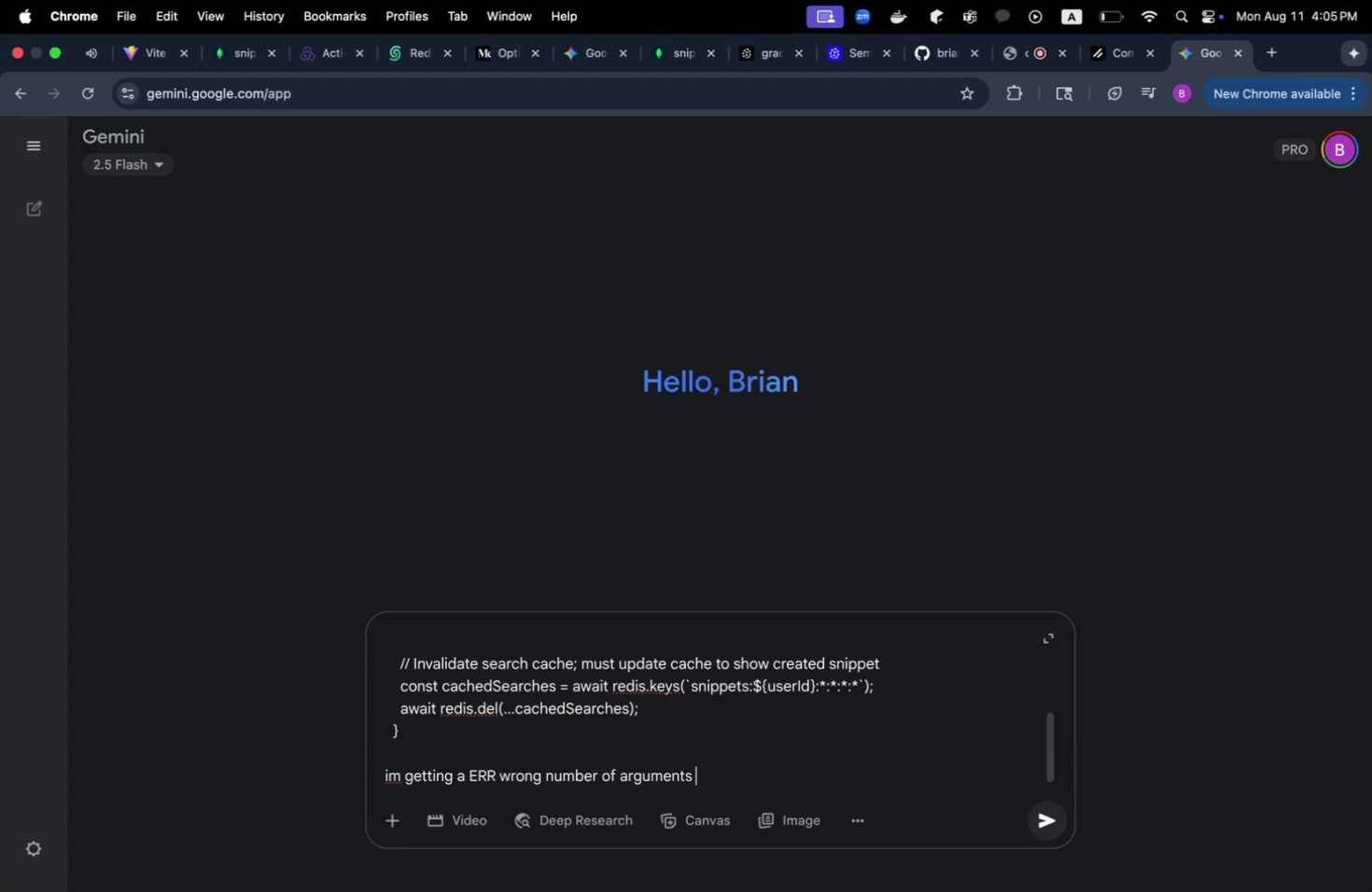 
key(Meta+Tab)
 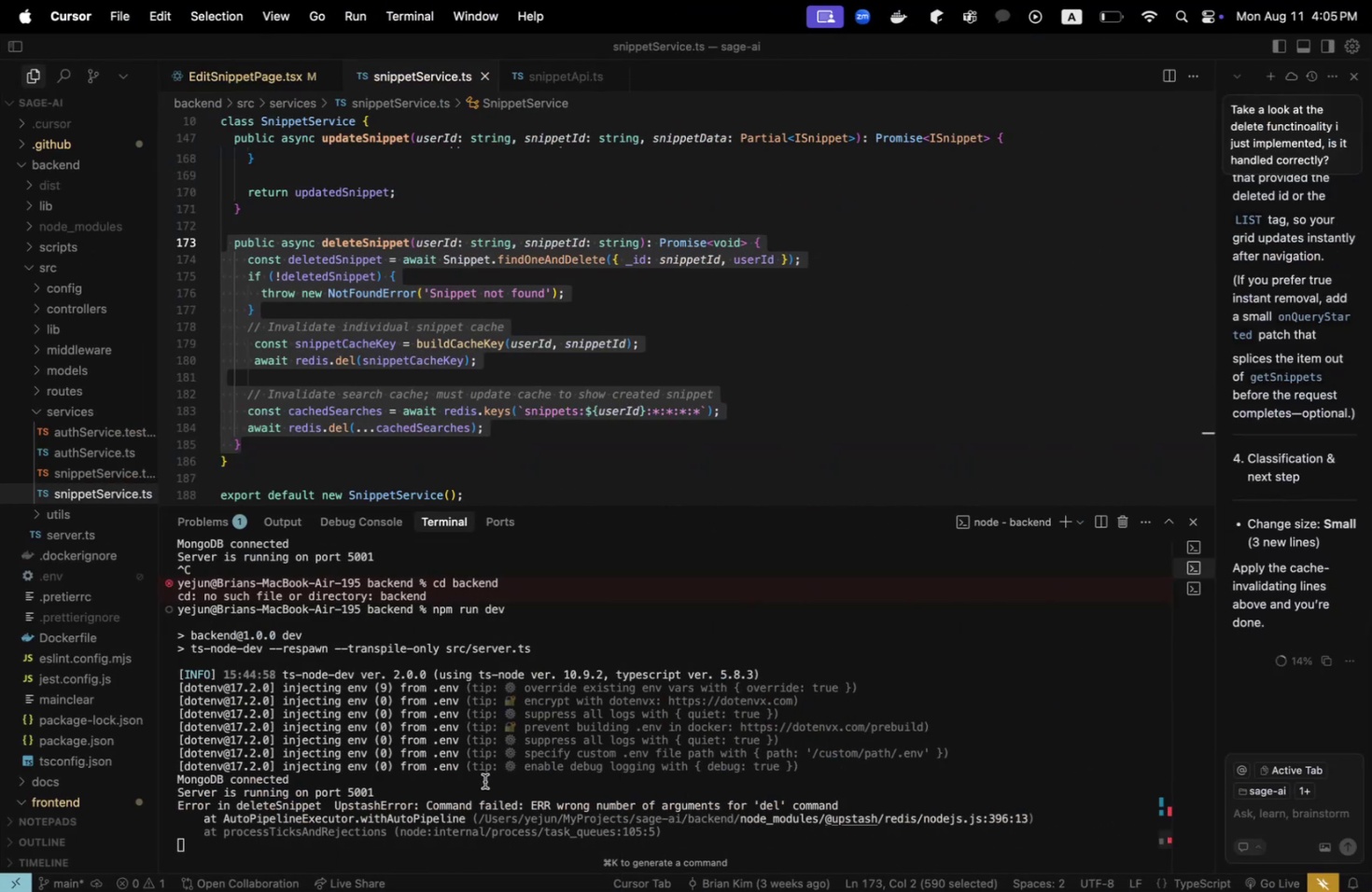 
key(Meta+CommandLeft)
 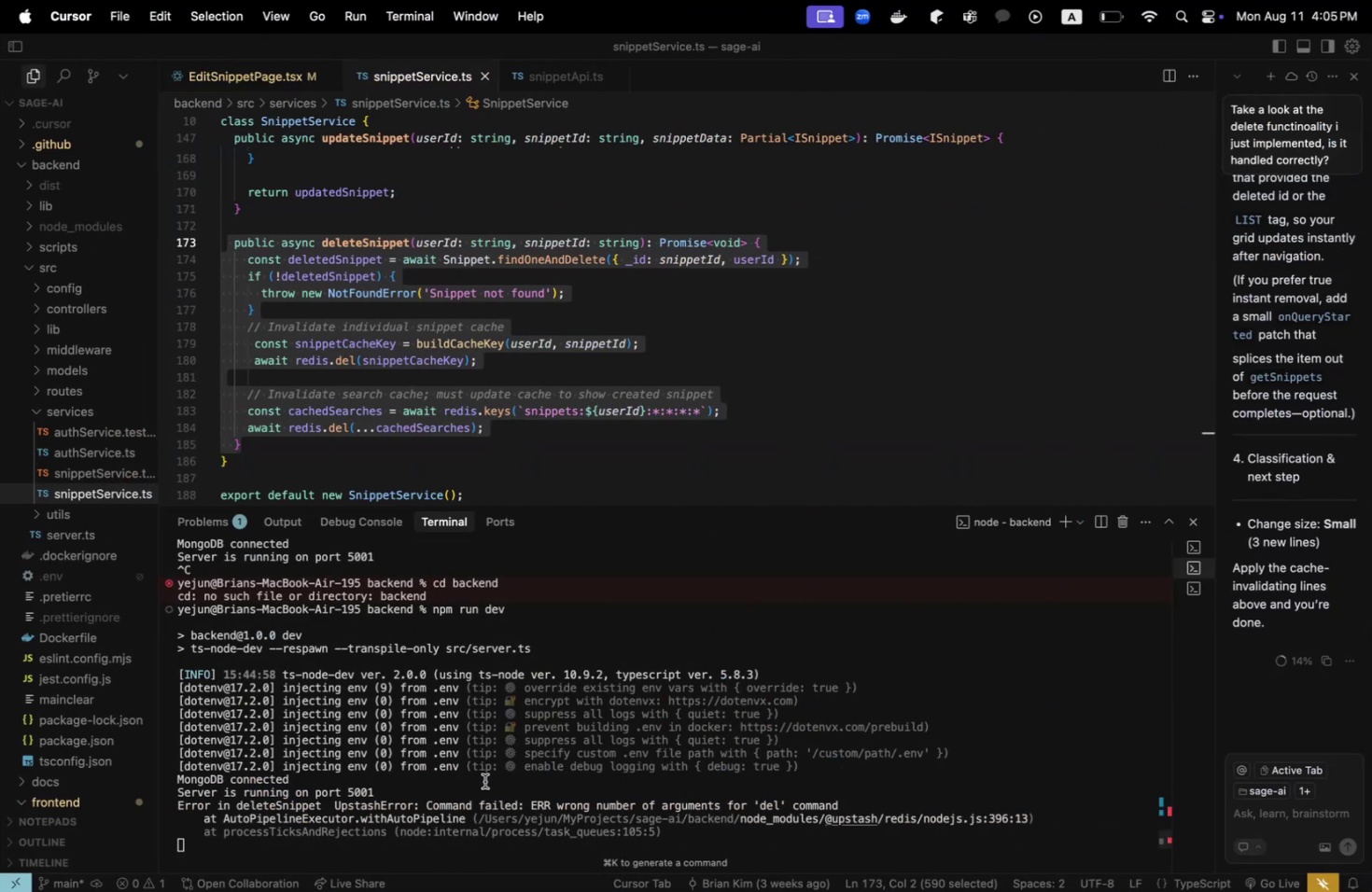 
key(Meta+Tab)
 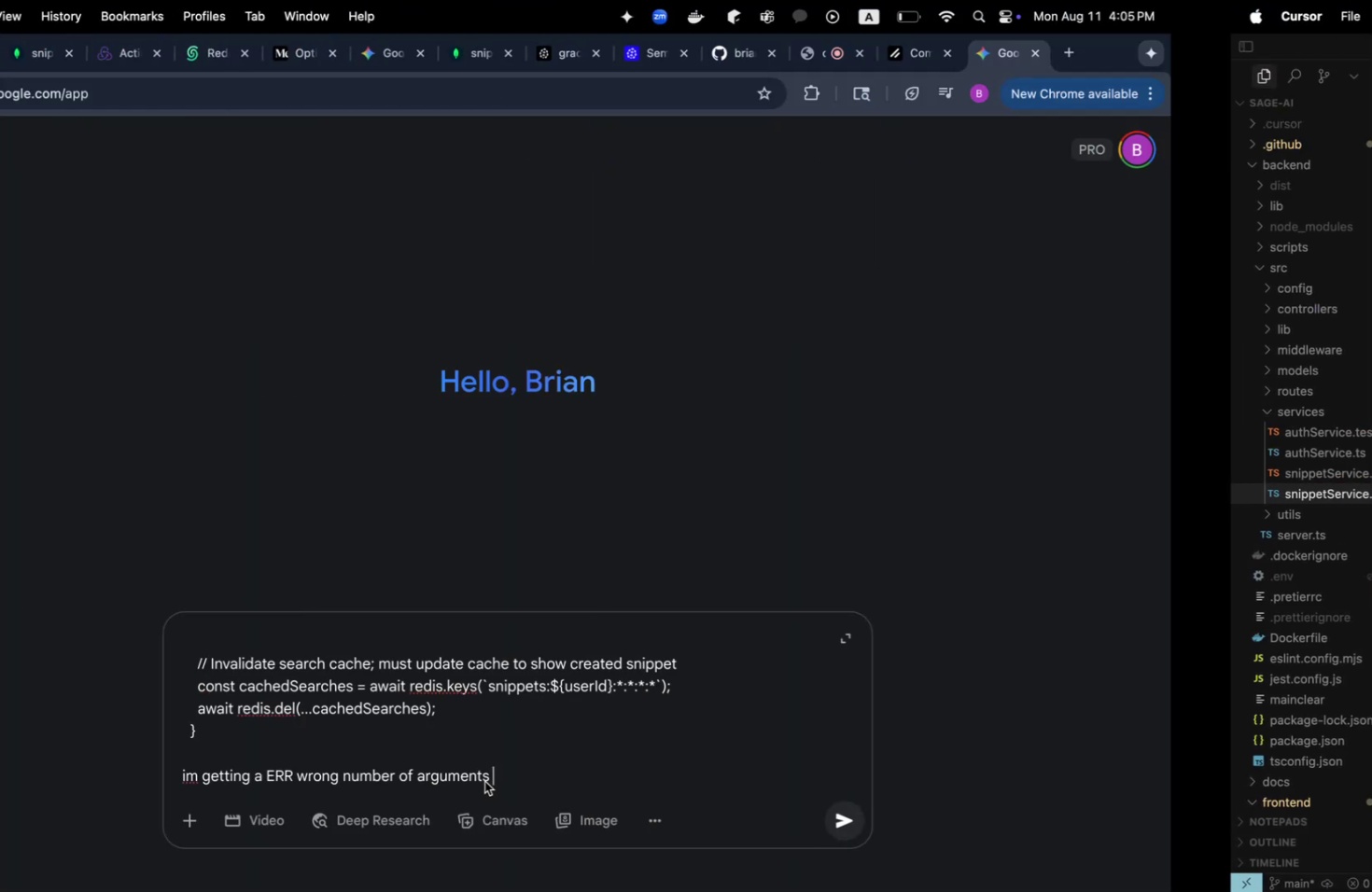 
type(for 'del' command error, why is this?)
 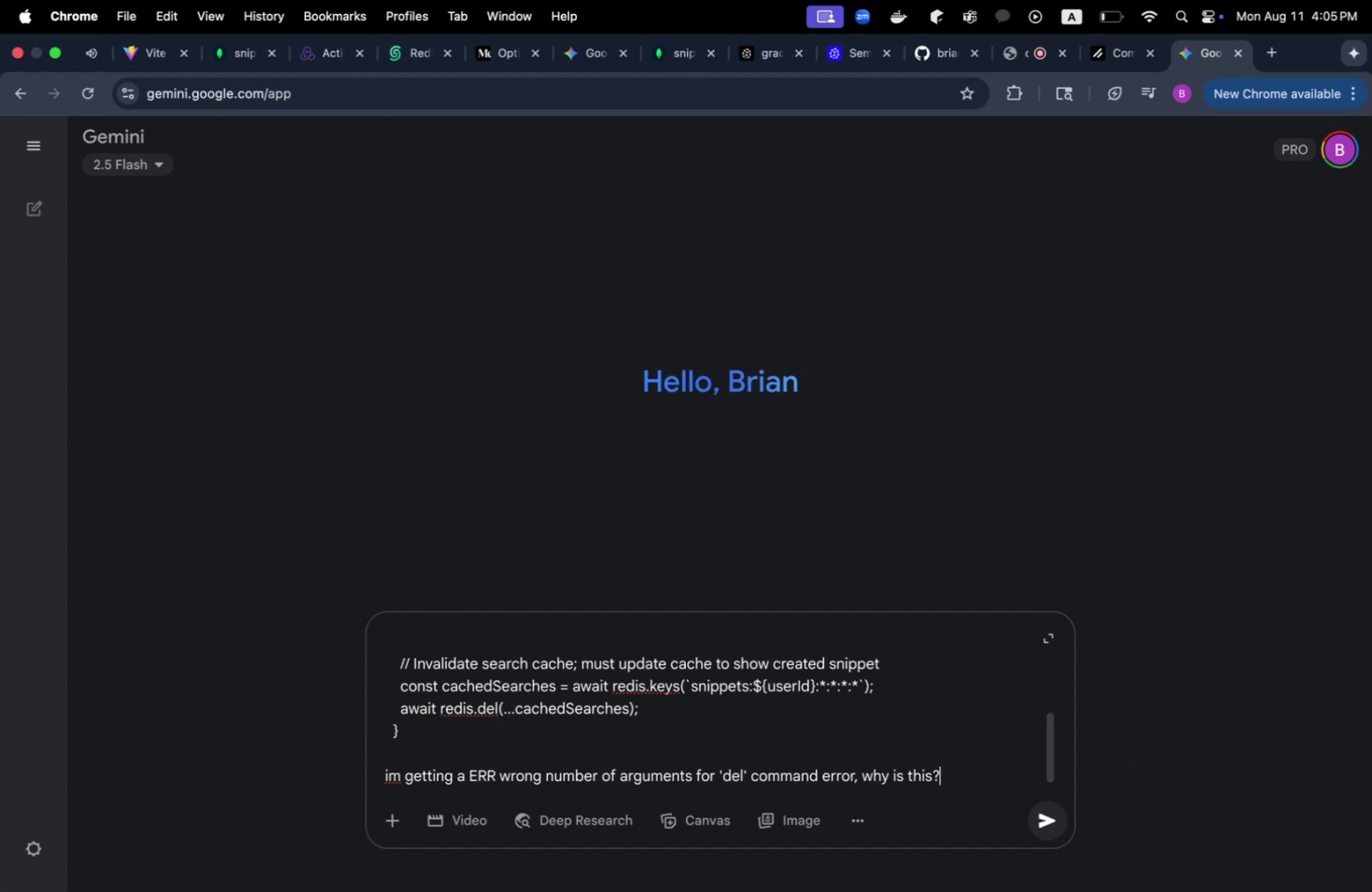 
key(Enter)
 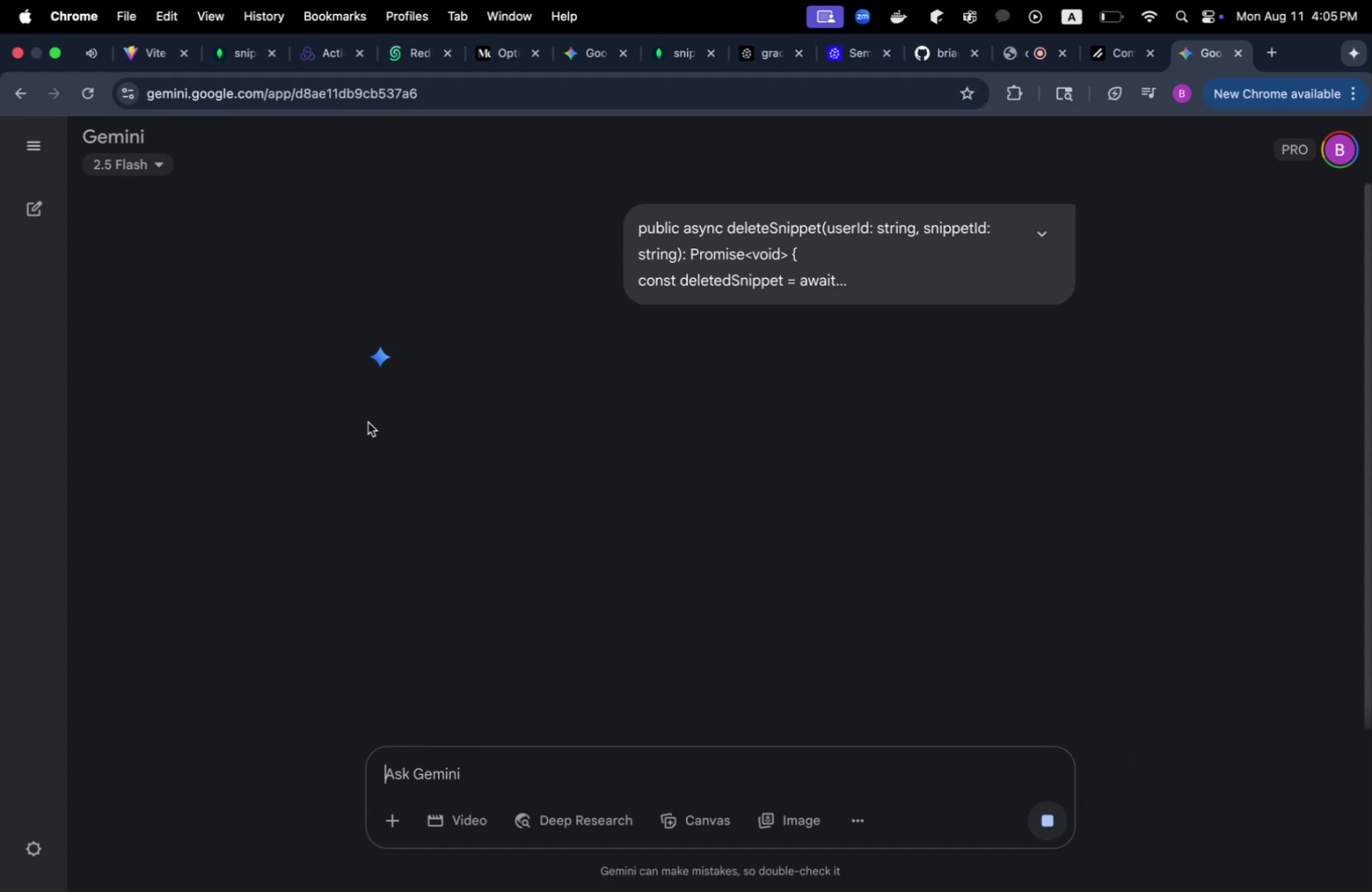 
key(Meta+CommandLeft)
 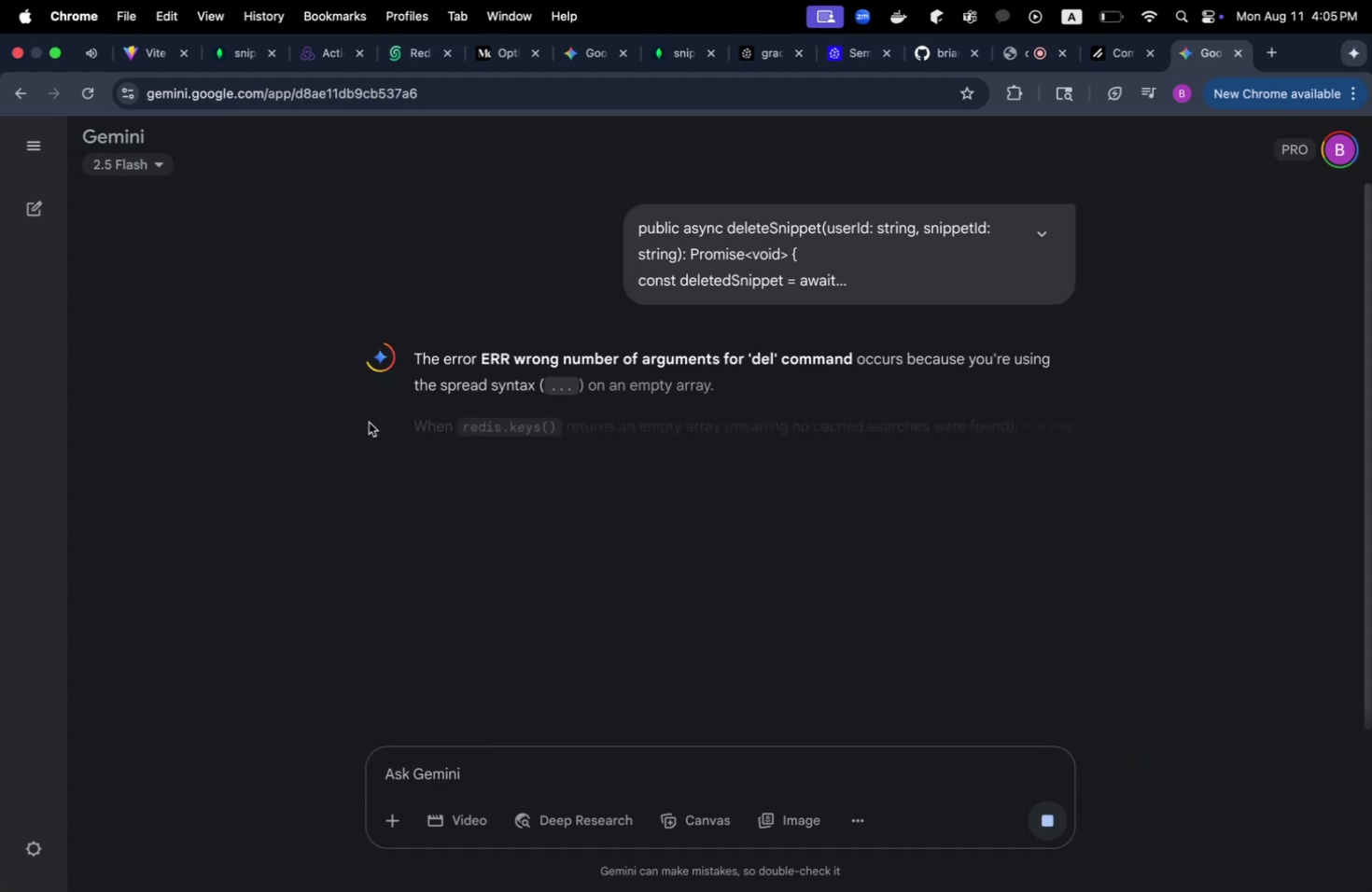 
key(Meta+Tab)
 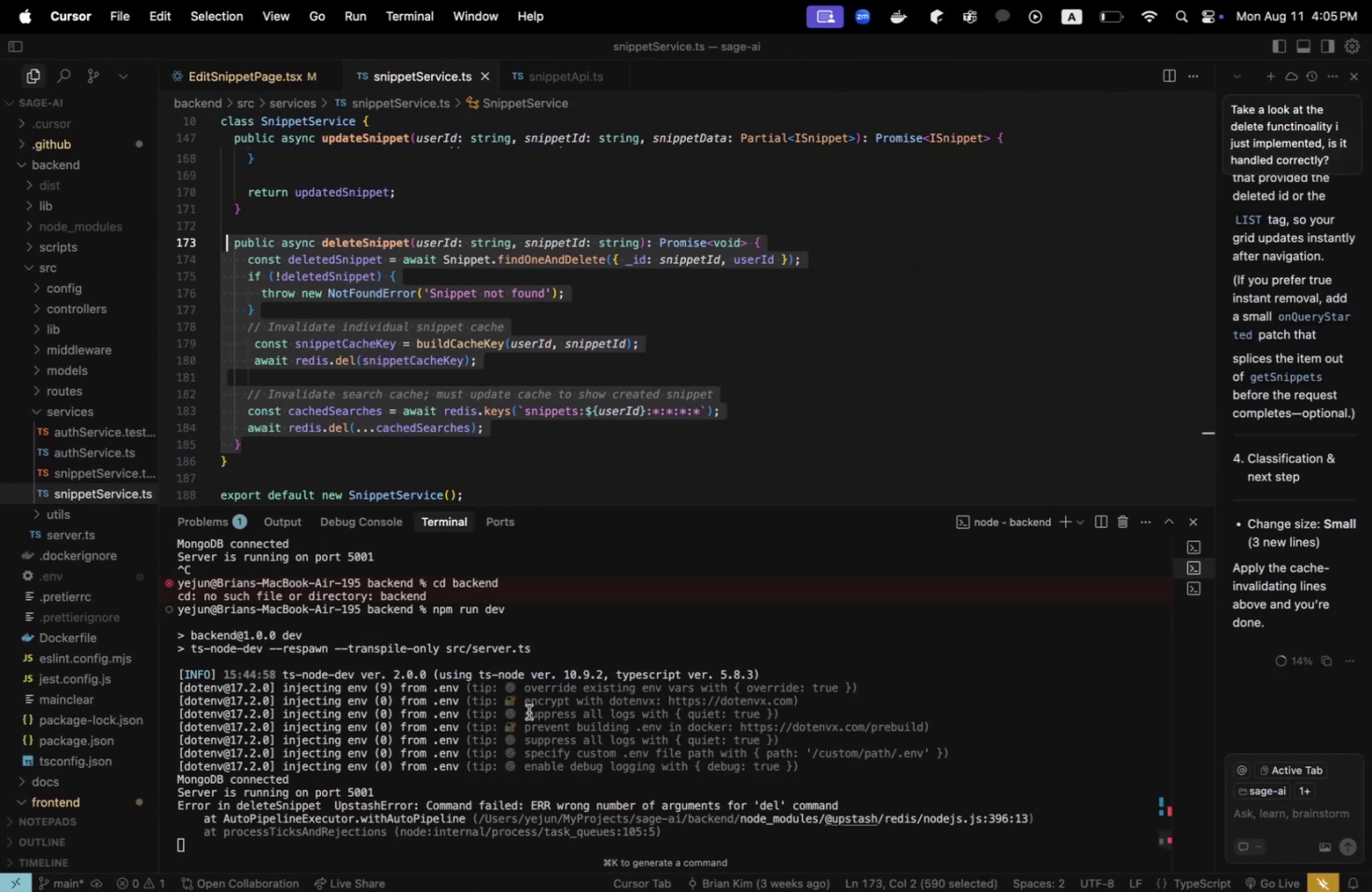 
scroll: coordinate [535, 729], scroll_direction: down, amount: 4.0
 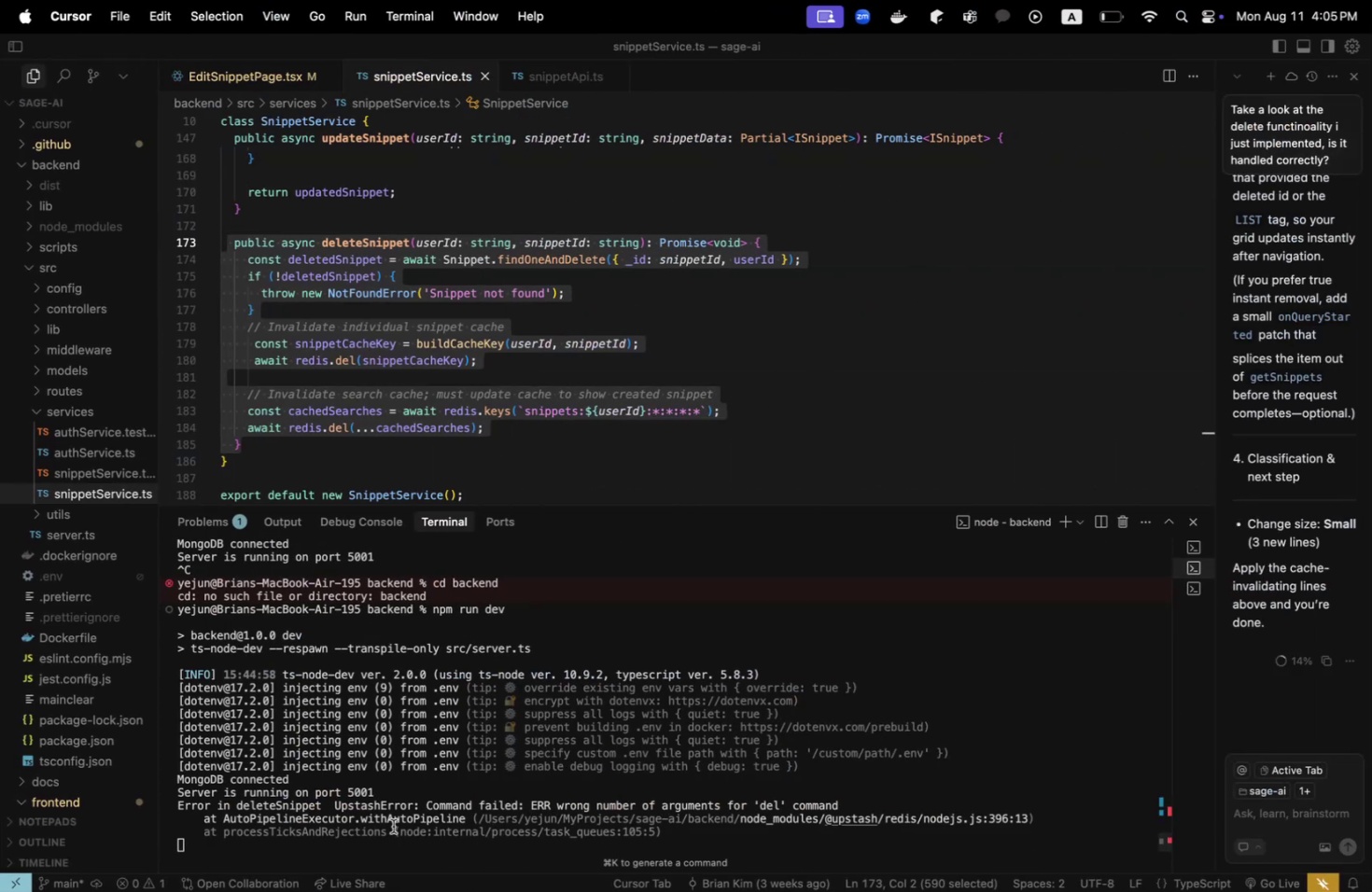 
wait(6.47)
 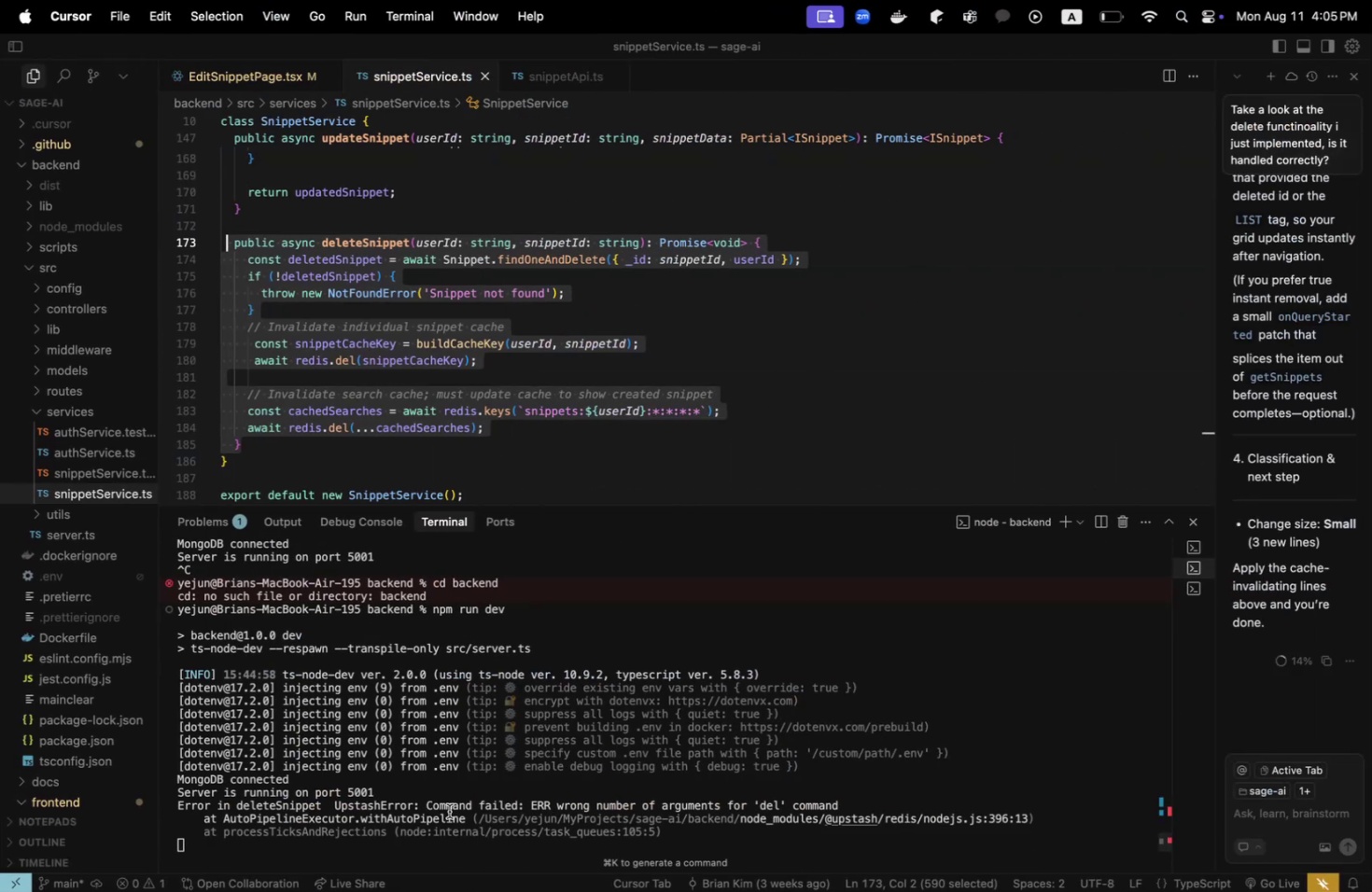 
key(Meta+CommandLeft)
 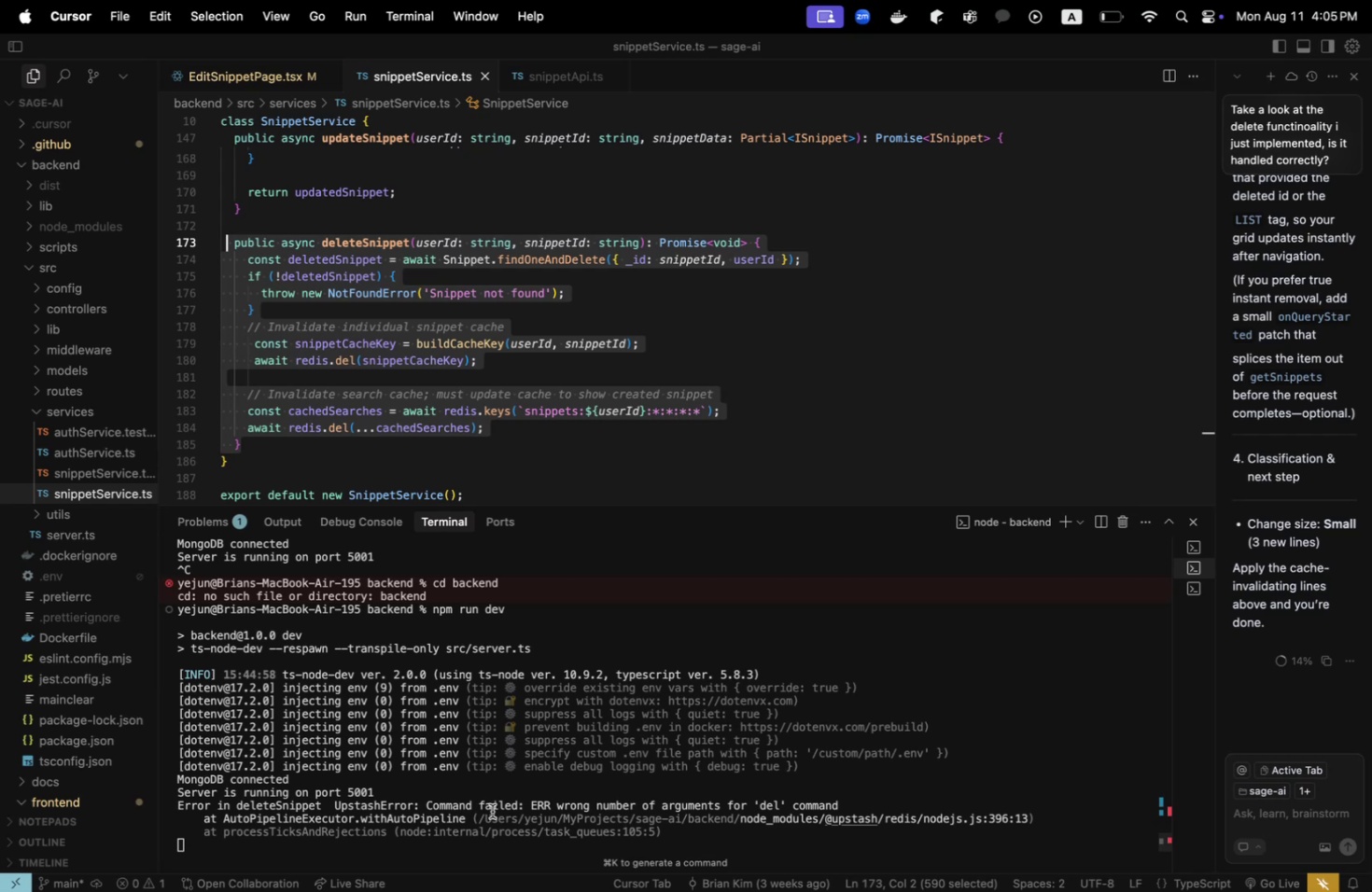 
key(Meta+Tab)
 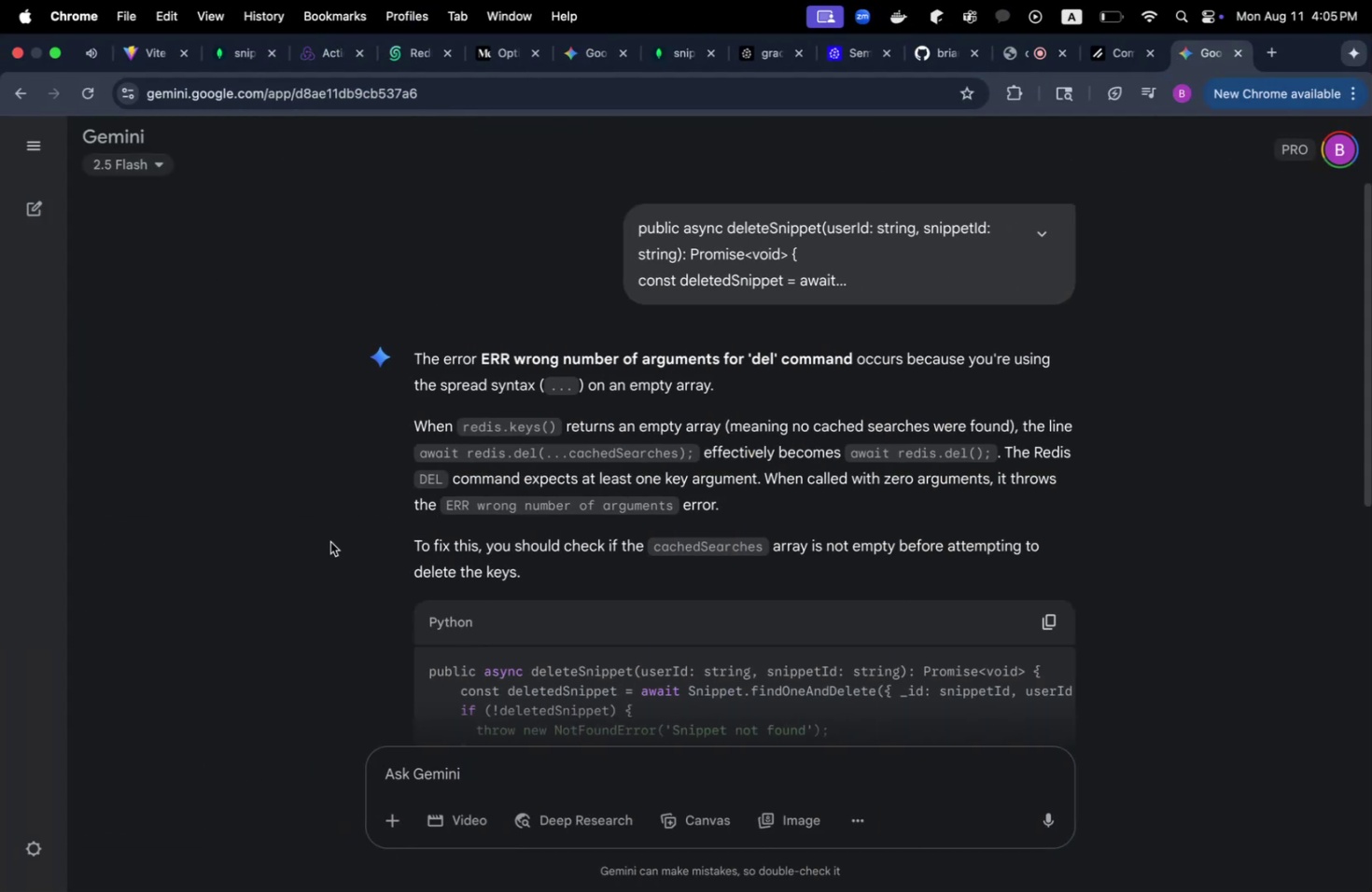 
scroll: coordinate [386, 462], scroll_direction: down, amount: 14.0
 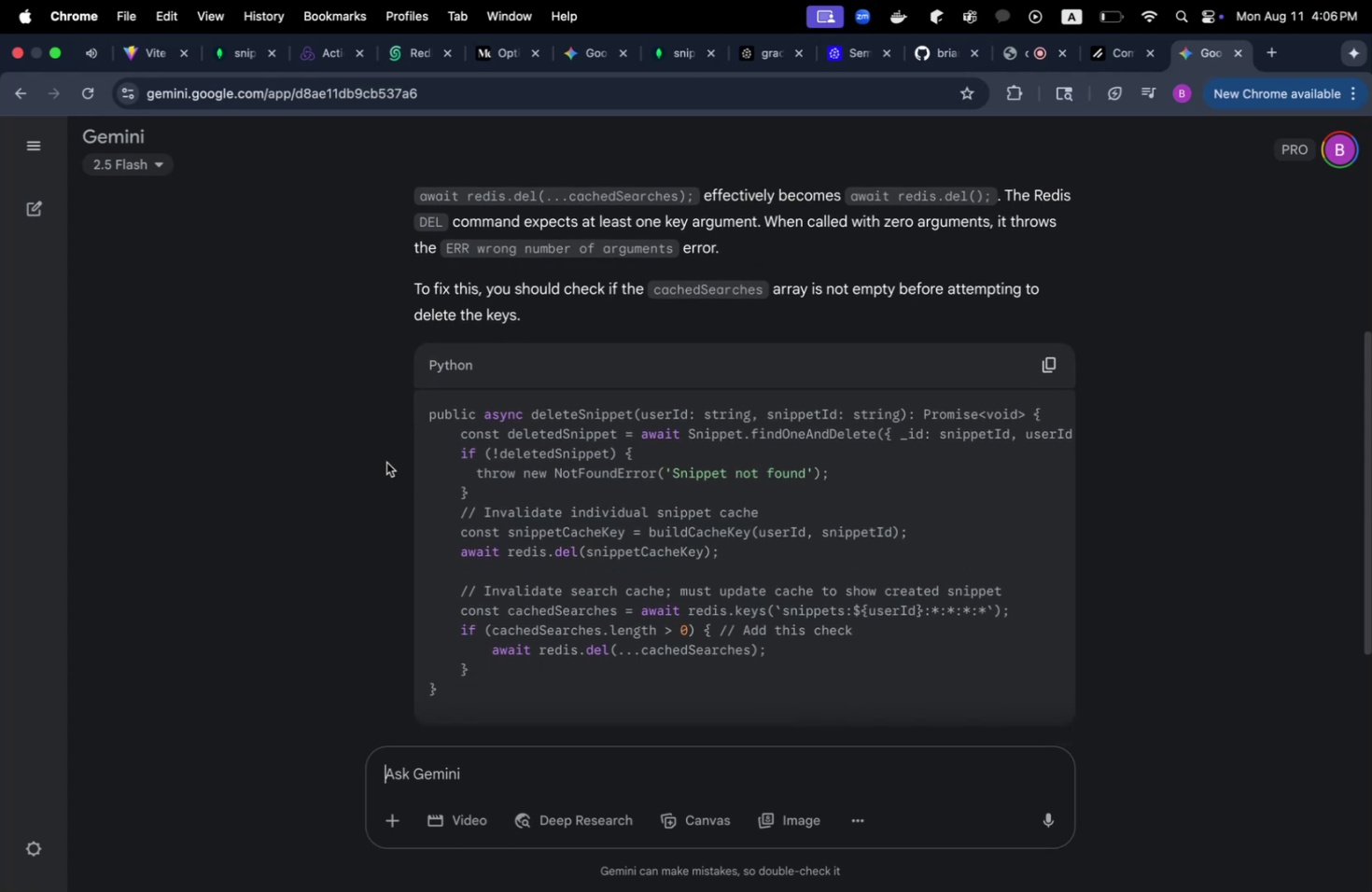 
key(Meta+CommandLeft)
 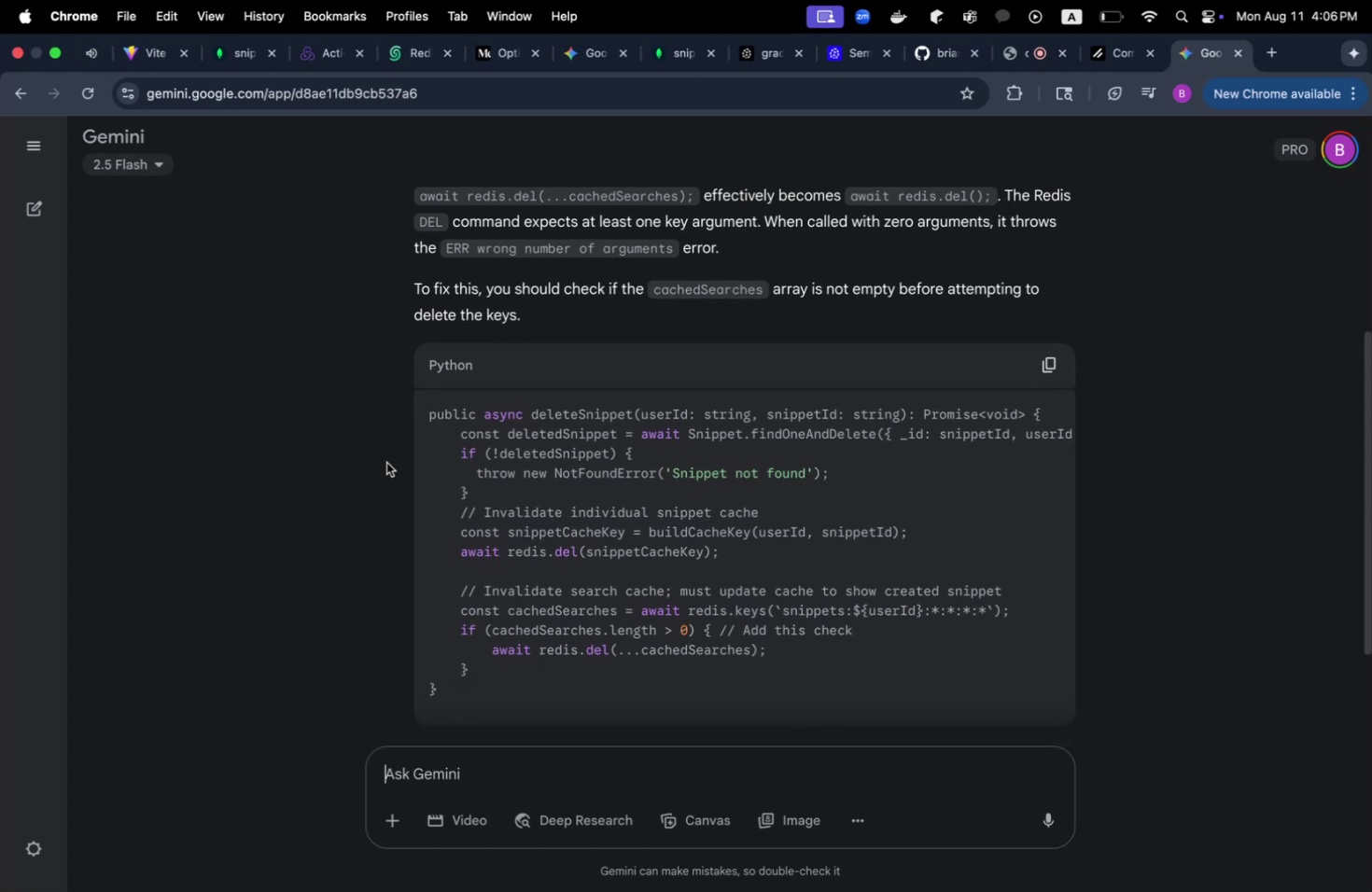 
scroll: coordinate [386, 462], scroll_direction: down, amount: 4.0
 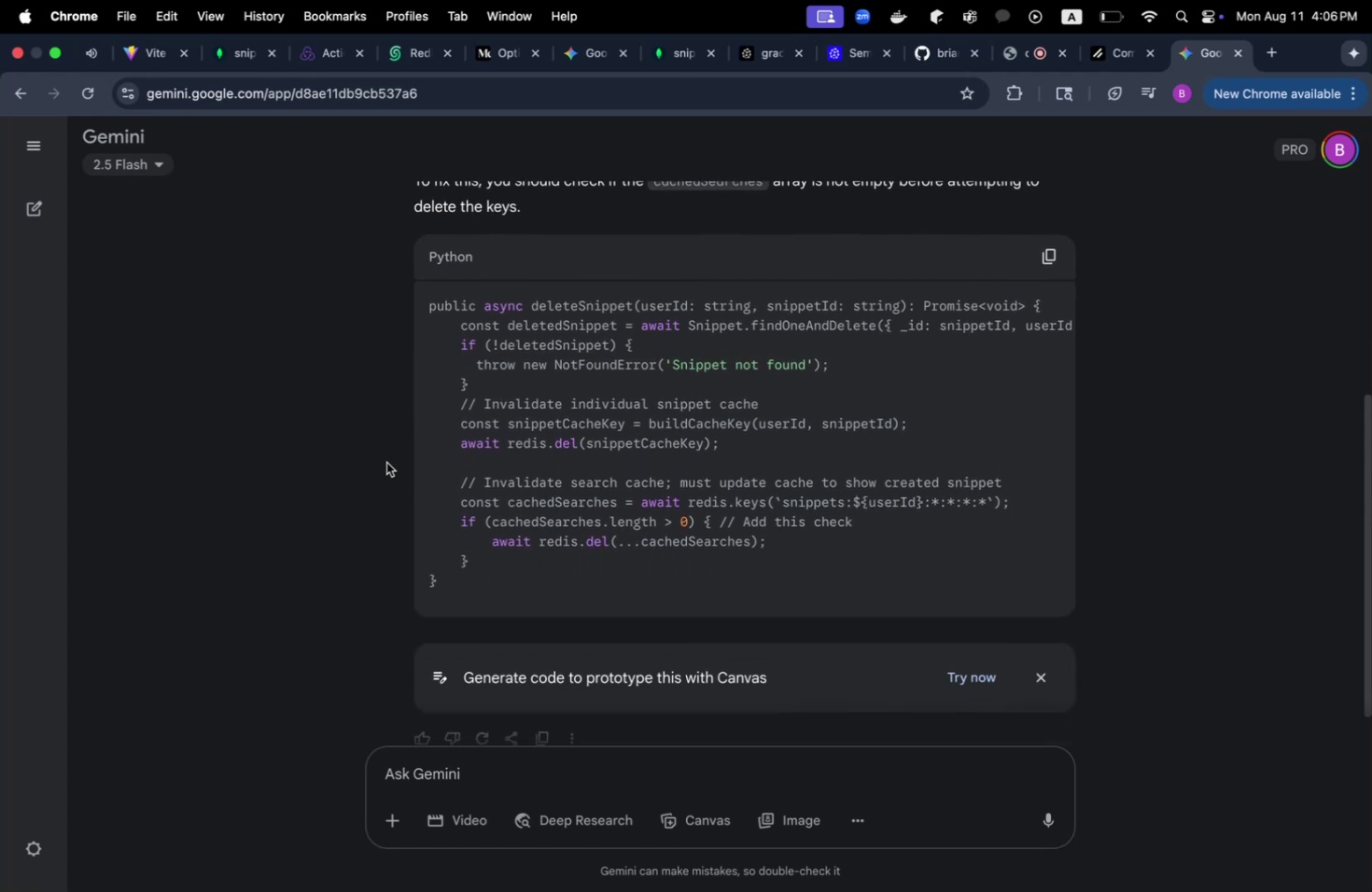 
key(Meta+CommandLeft)
 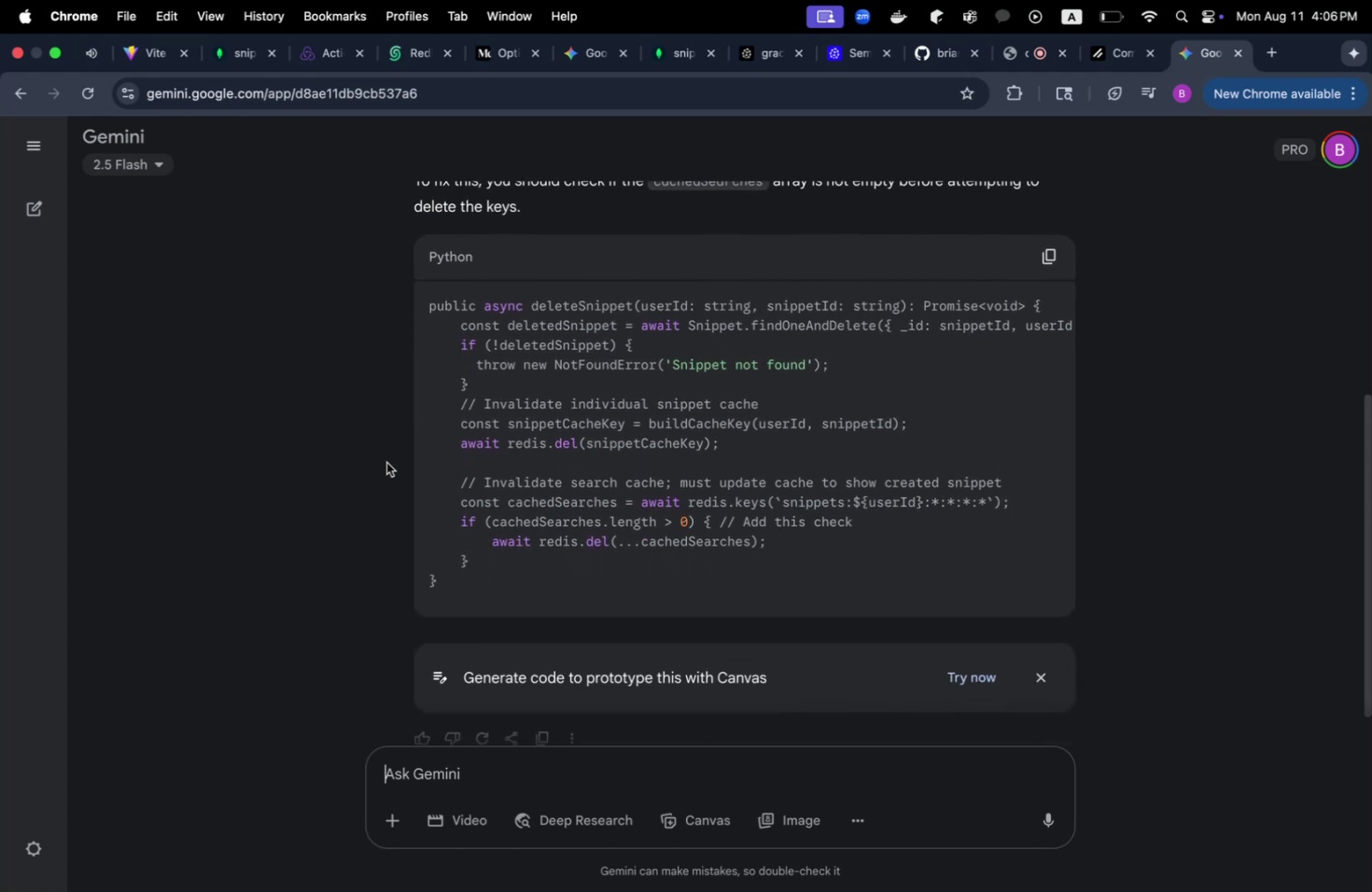 
key(Meta+Tab)
 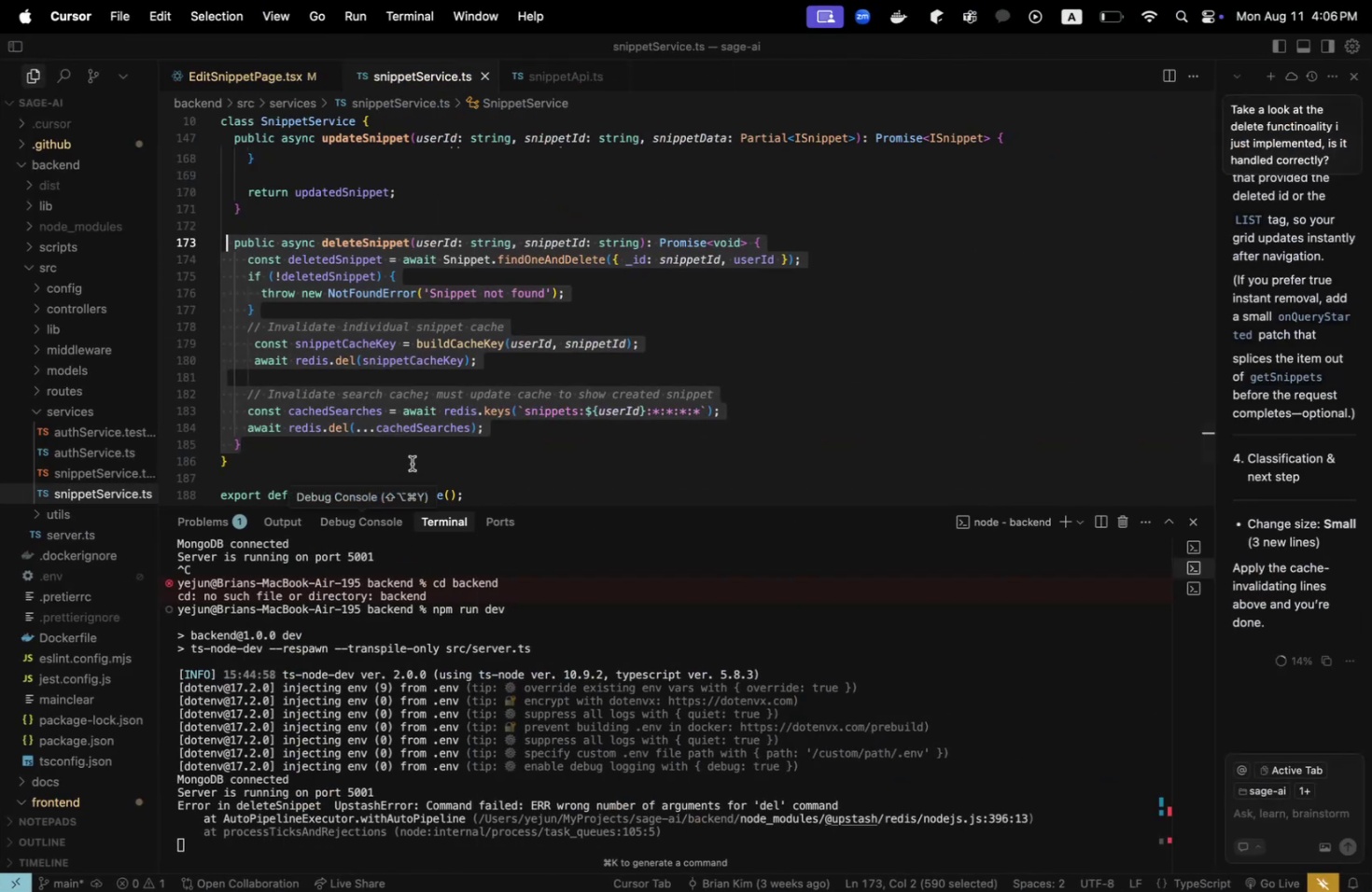 
left_click([470, 430])
 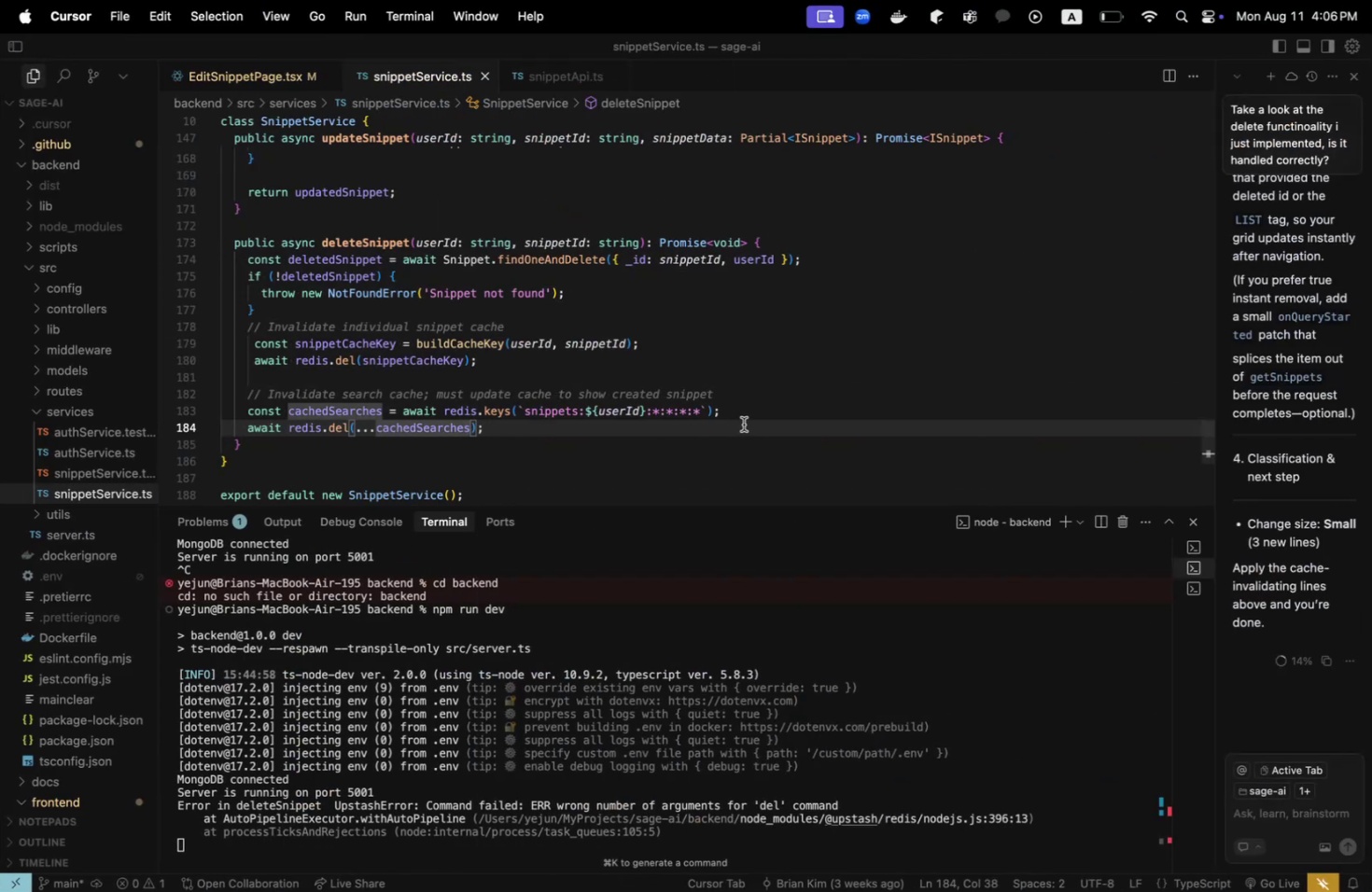 
left_click([749, 414])
 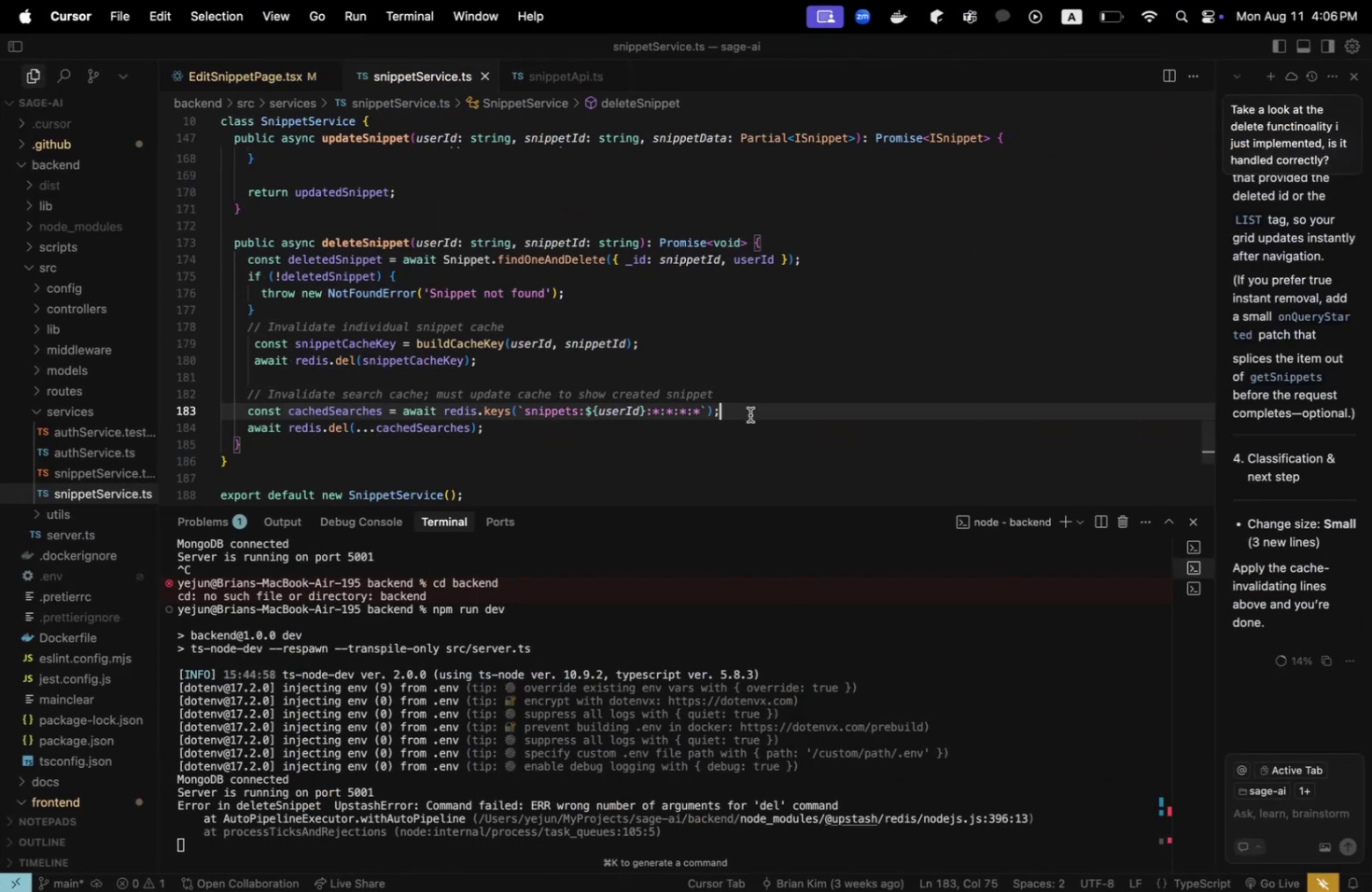 
key(Enter)
 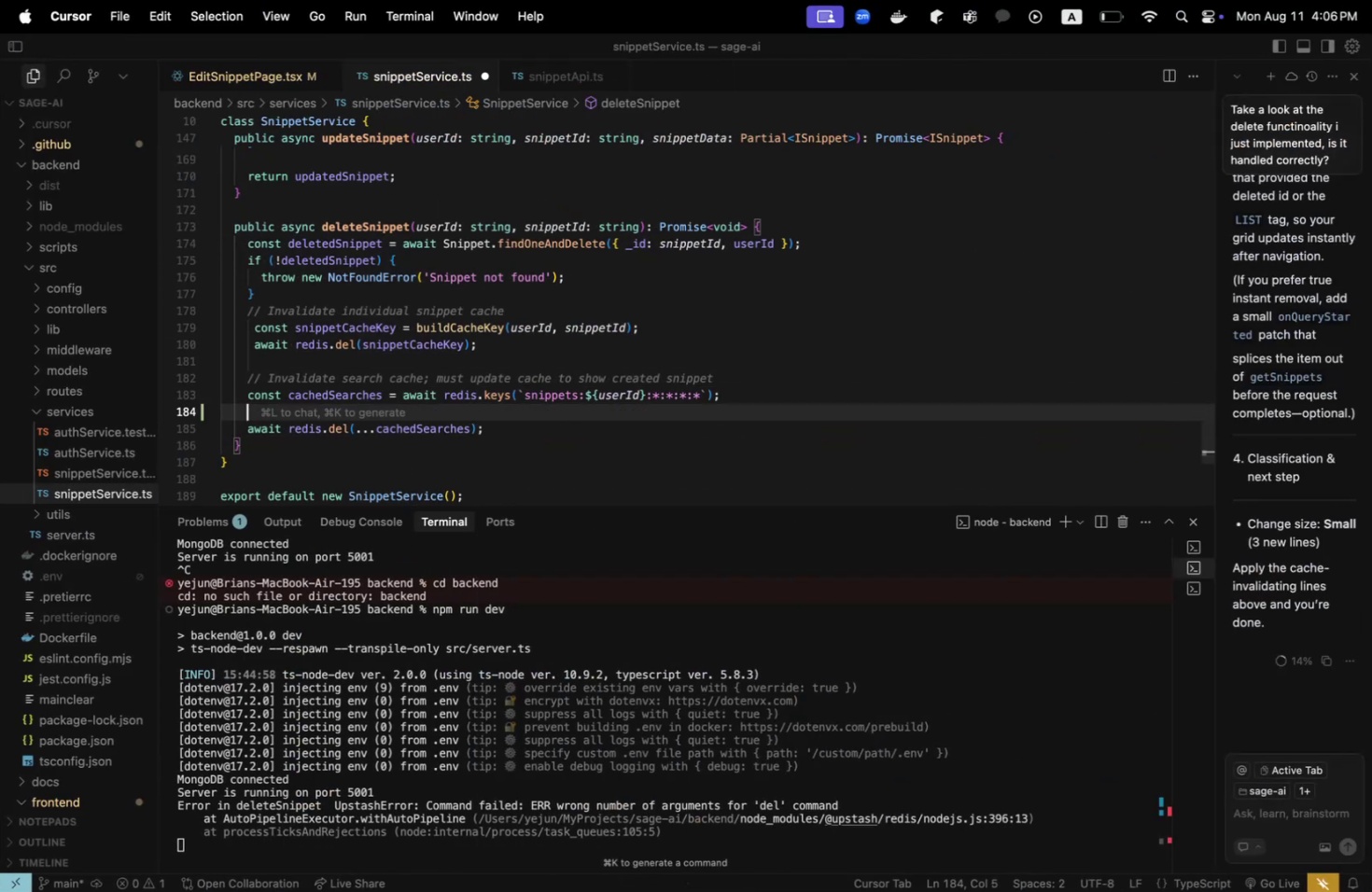 
type(if redis.del)
key(Backspace)
key(Backspace)
key(Backspace)
key(Backspace)
key(Backspace)
key(Backspace)
key(Backspace)
key(Backspace)
key(Backspace)
type((cahcedS)
key(Backspace)
key(Backspace)
key(Backspace)
key(Backspace)
key(Backspace)
key(Backspace)
type(ched)
key(Backspace)
type(=)
key(Backspace)
key(Backspace)
key(Backspace)
key(Backspace)
type(achedServices.de)
key(Backspace)
key(Backspace)
key(Backspace)
type(.length > 0) {)
 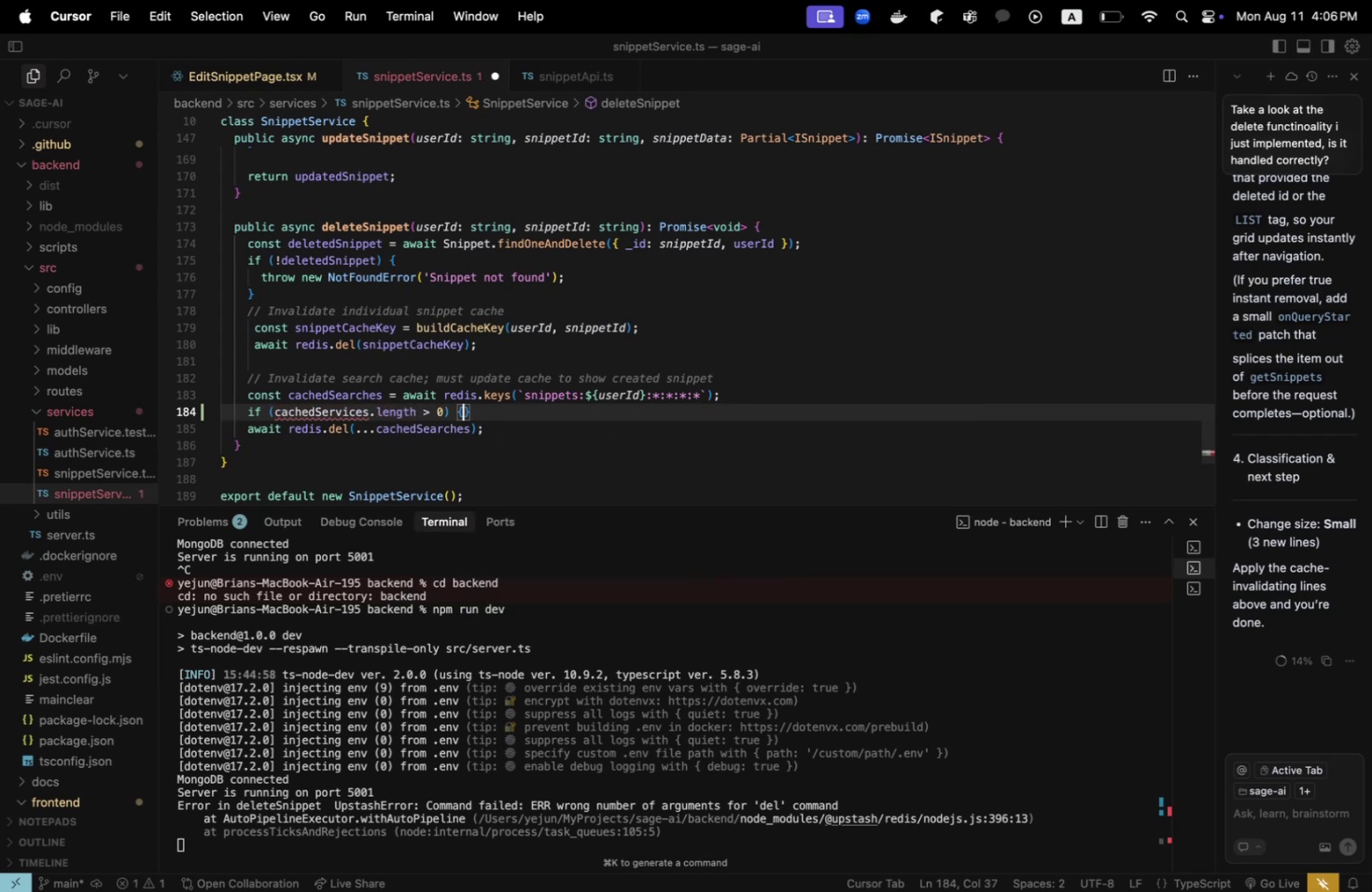 
 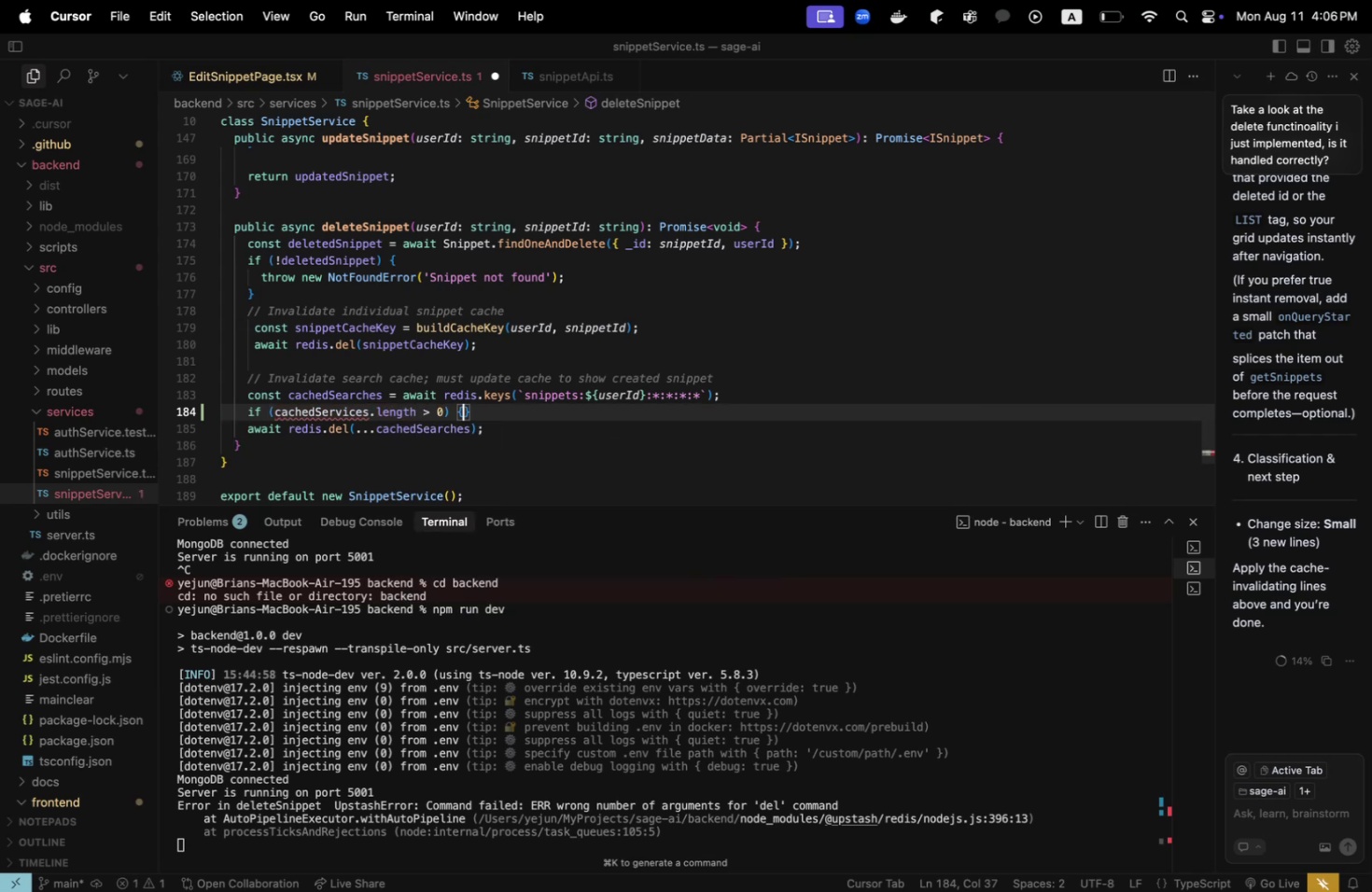 
key(Enter)
 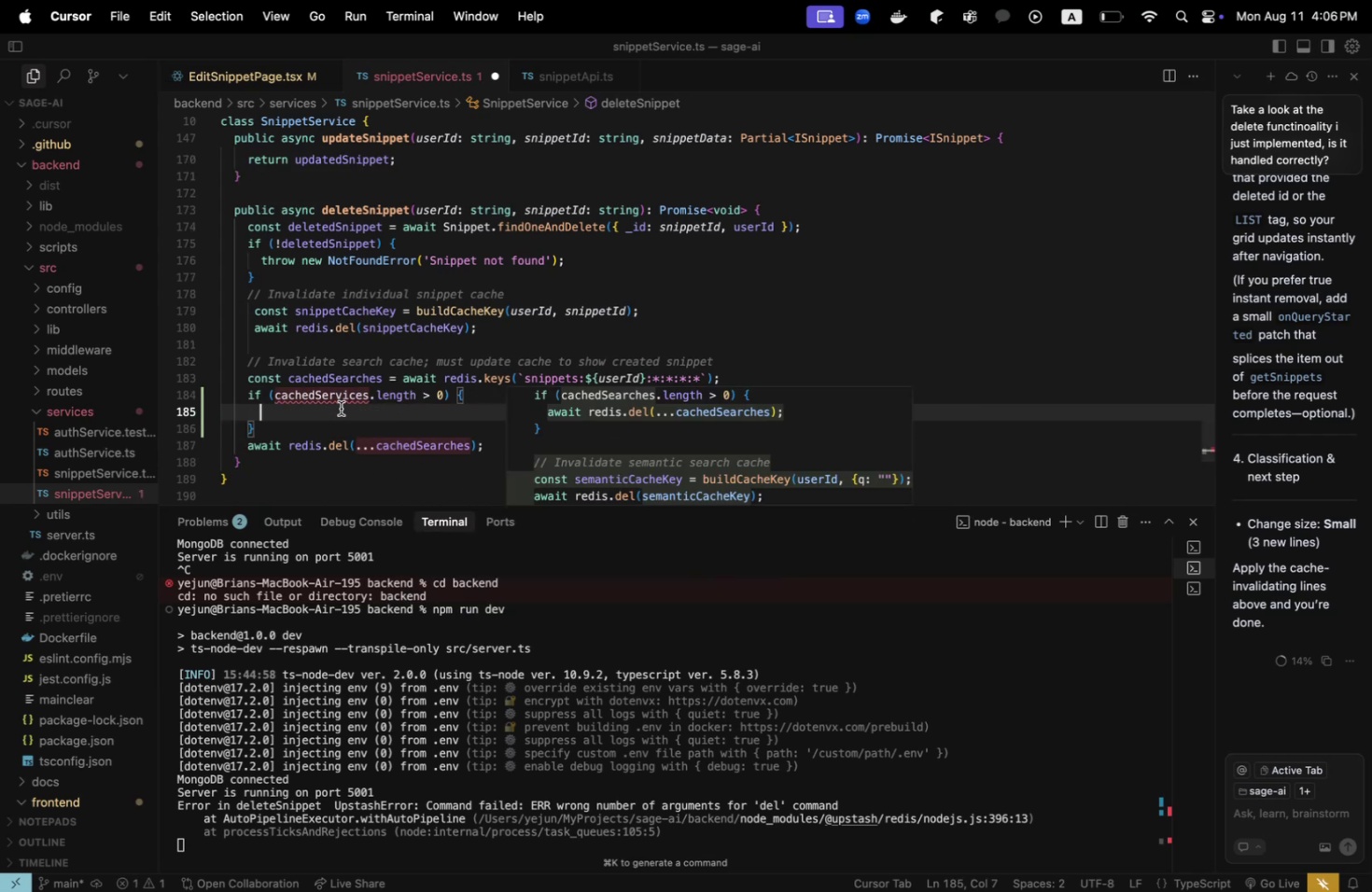 
left_click([367, 396])
 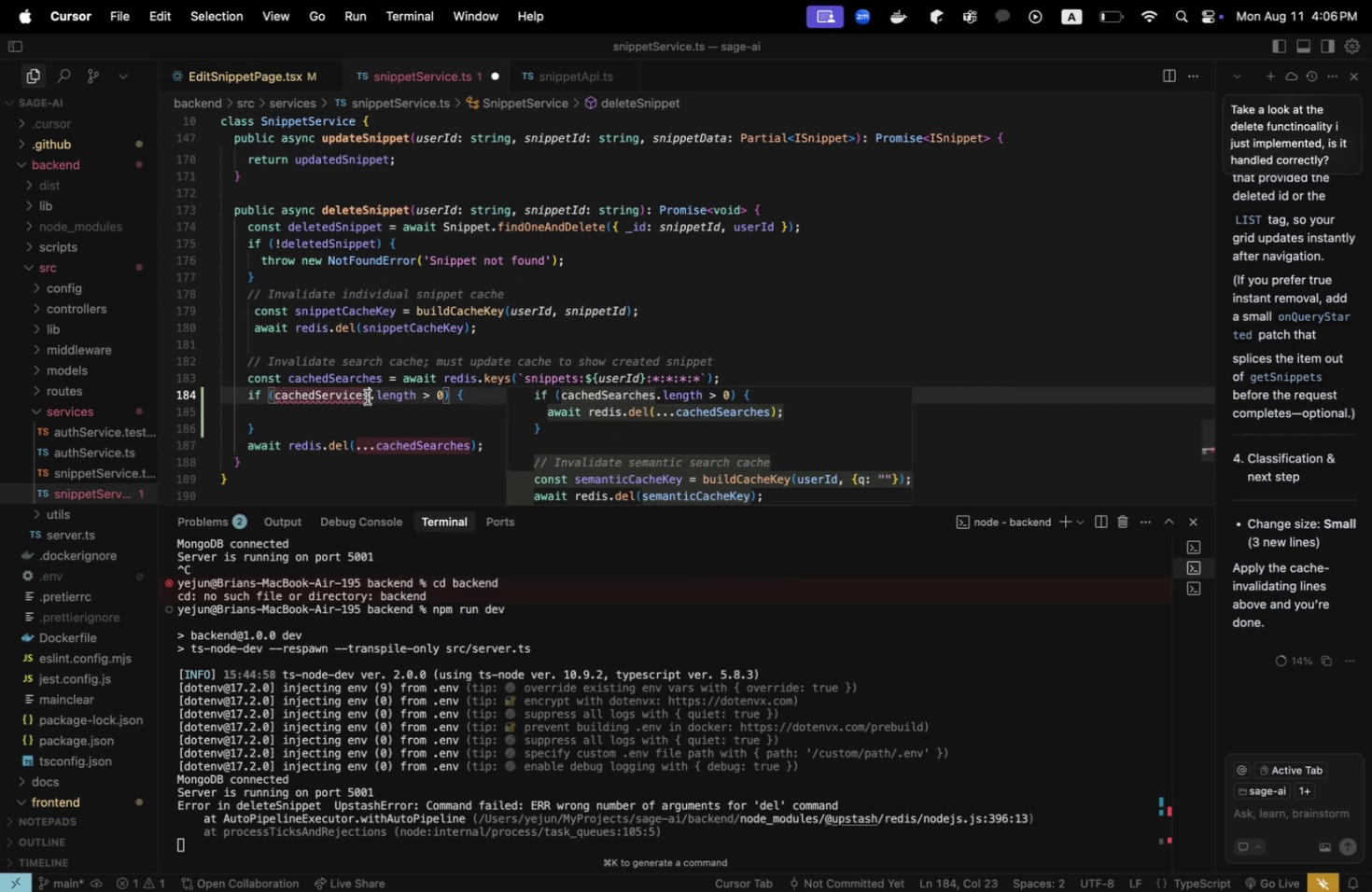 
key(Backspace)
key(Backspace)
key(Backspace)
key(Backspace)
key(Backspace)
key(Backspace)
type(ar)
key(Tab)
 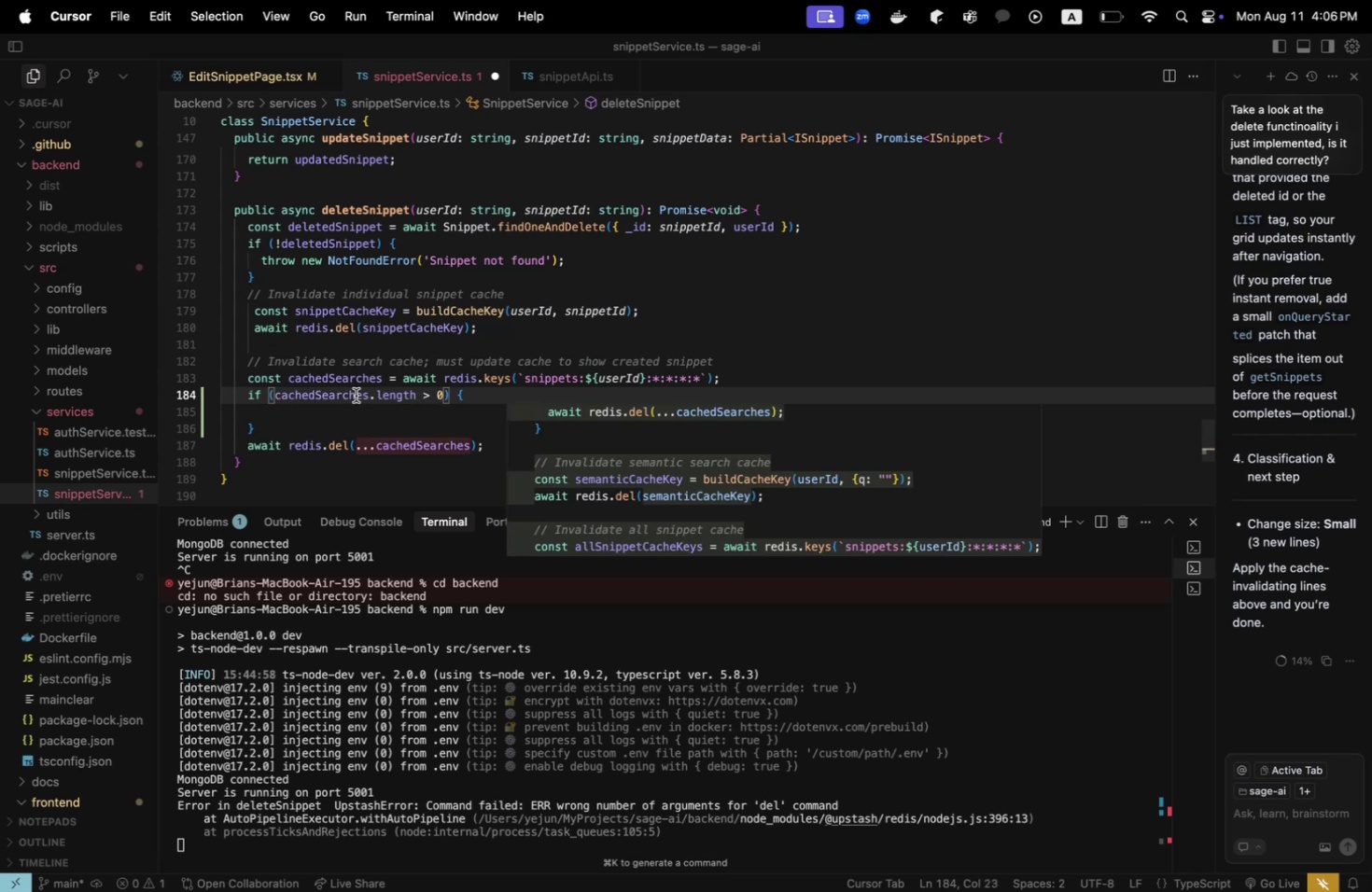 
left_click([356, 458])
 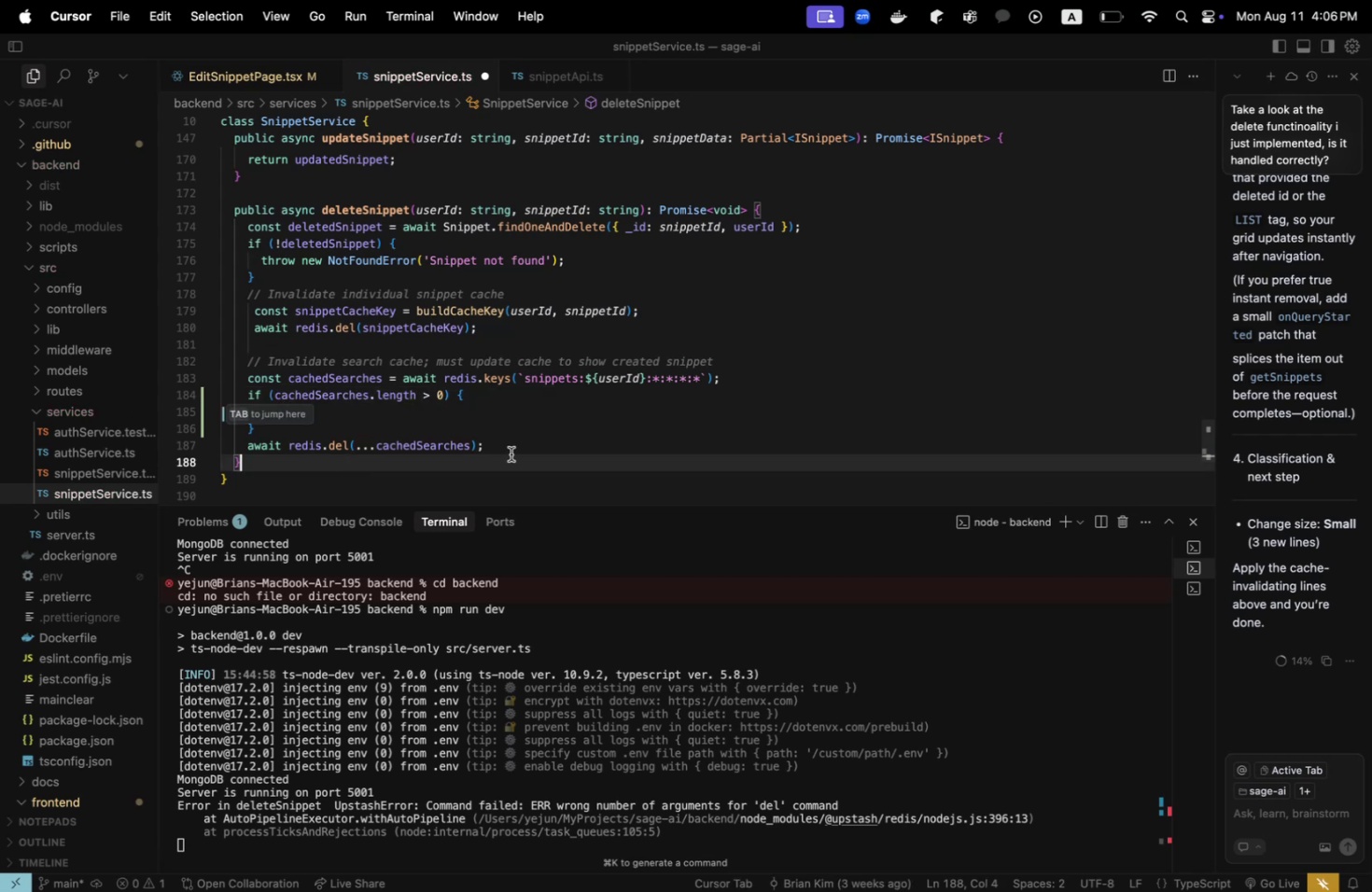 
left_click_drag(start_coordinate=[511, 448], to_coordinate=[245, 439])
 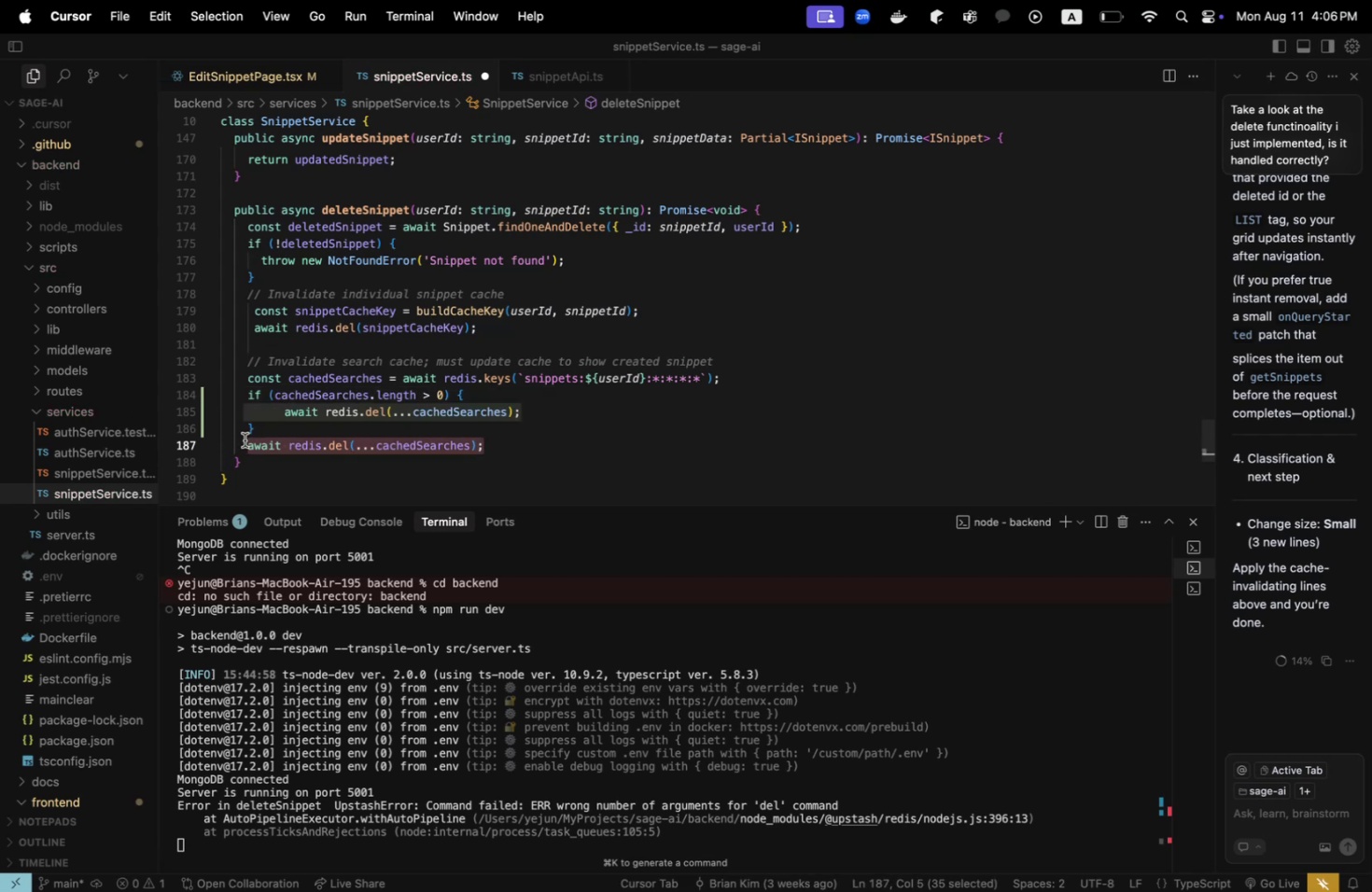 
key(Meta+CommandLeft)
 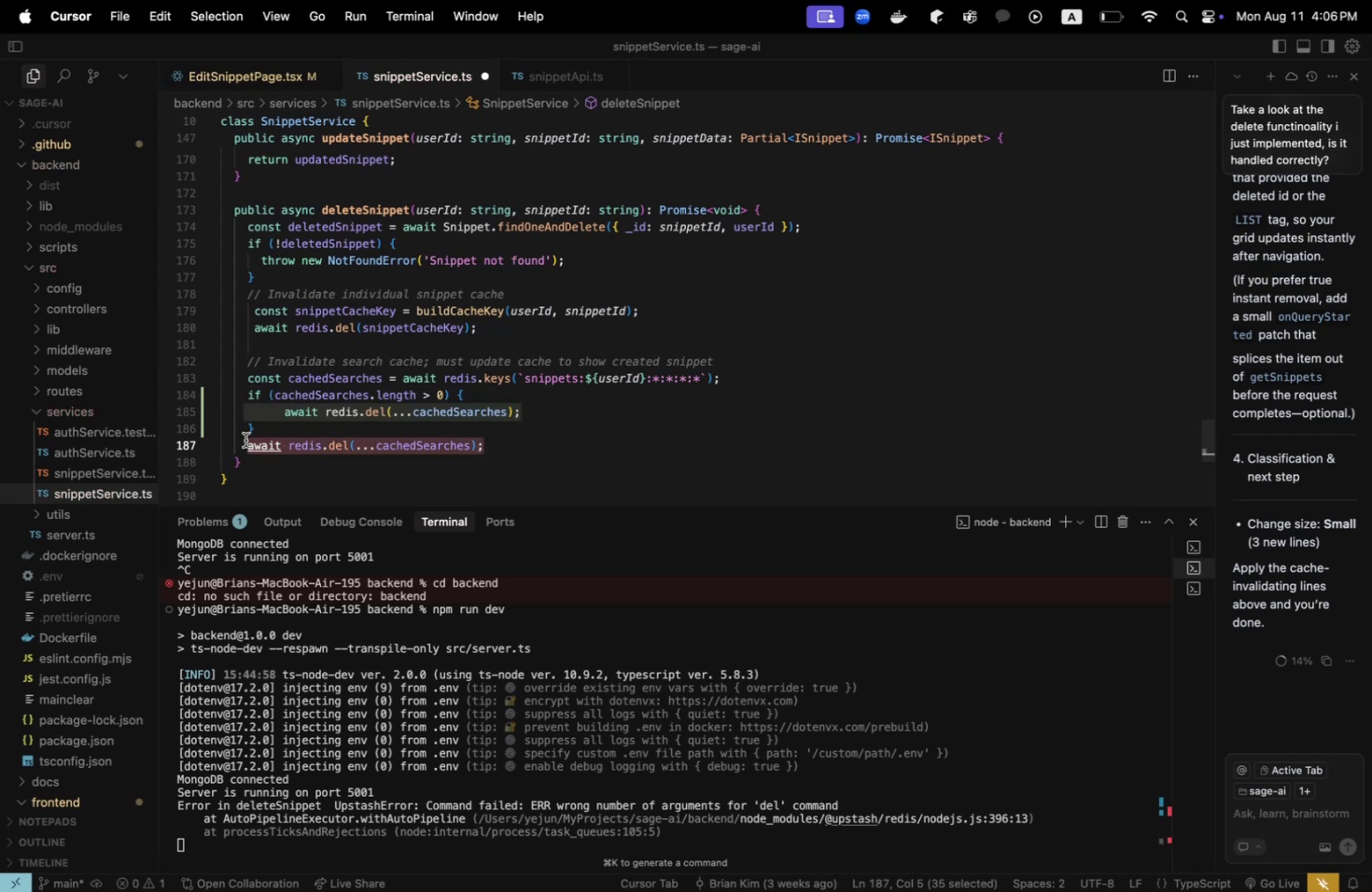 
key(Meta+X)
 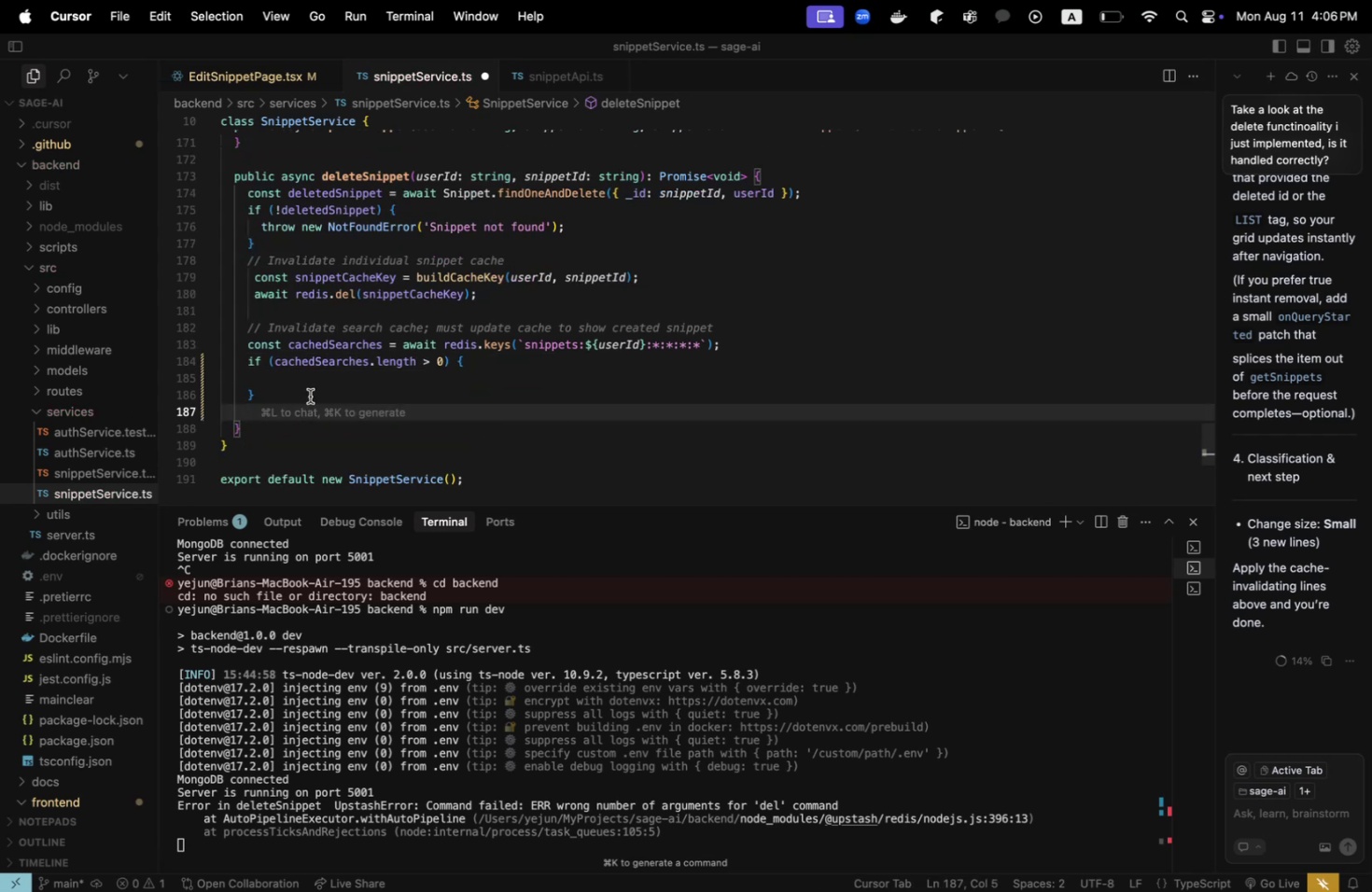 
left_click([312, 384])
 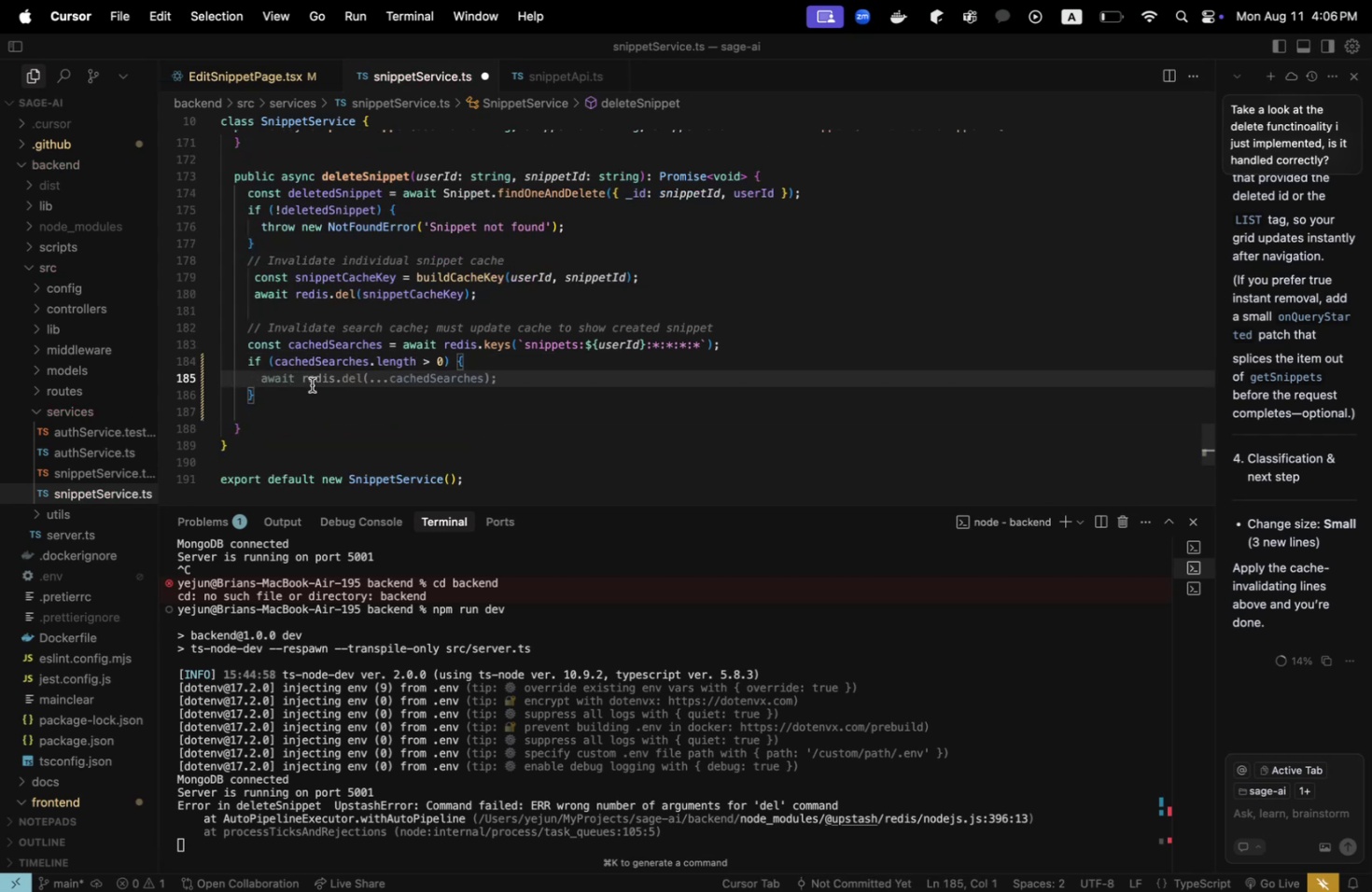 
key(Tab)
 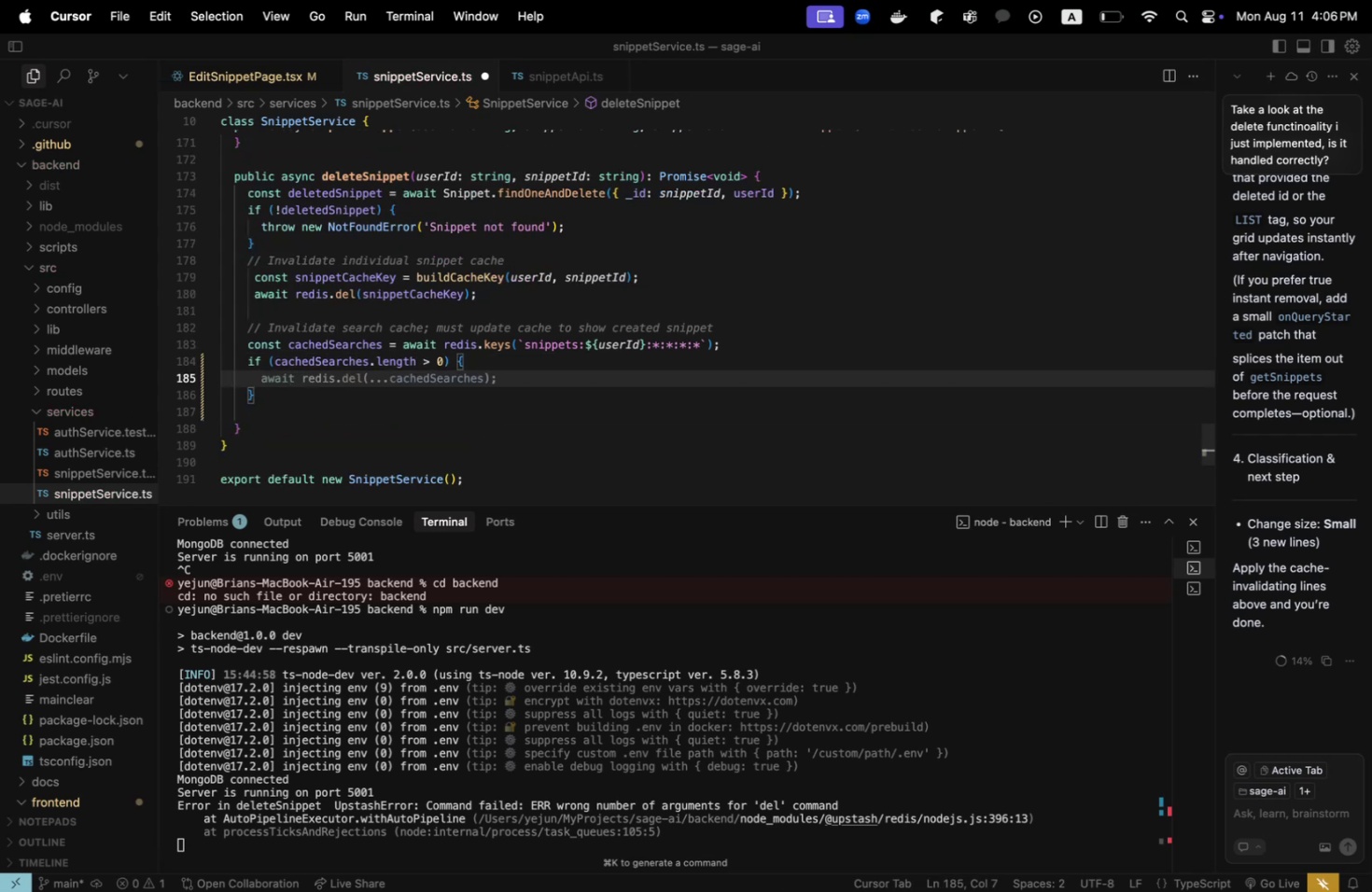 
key(Meta+V)
 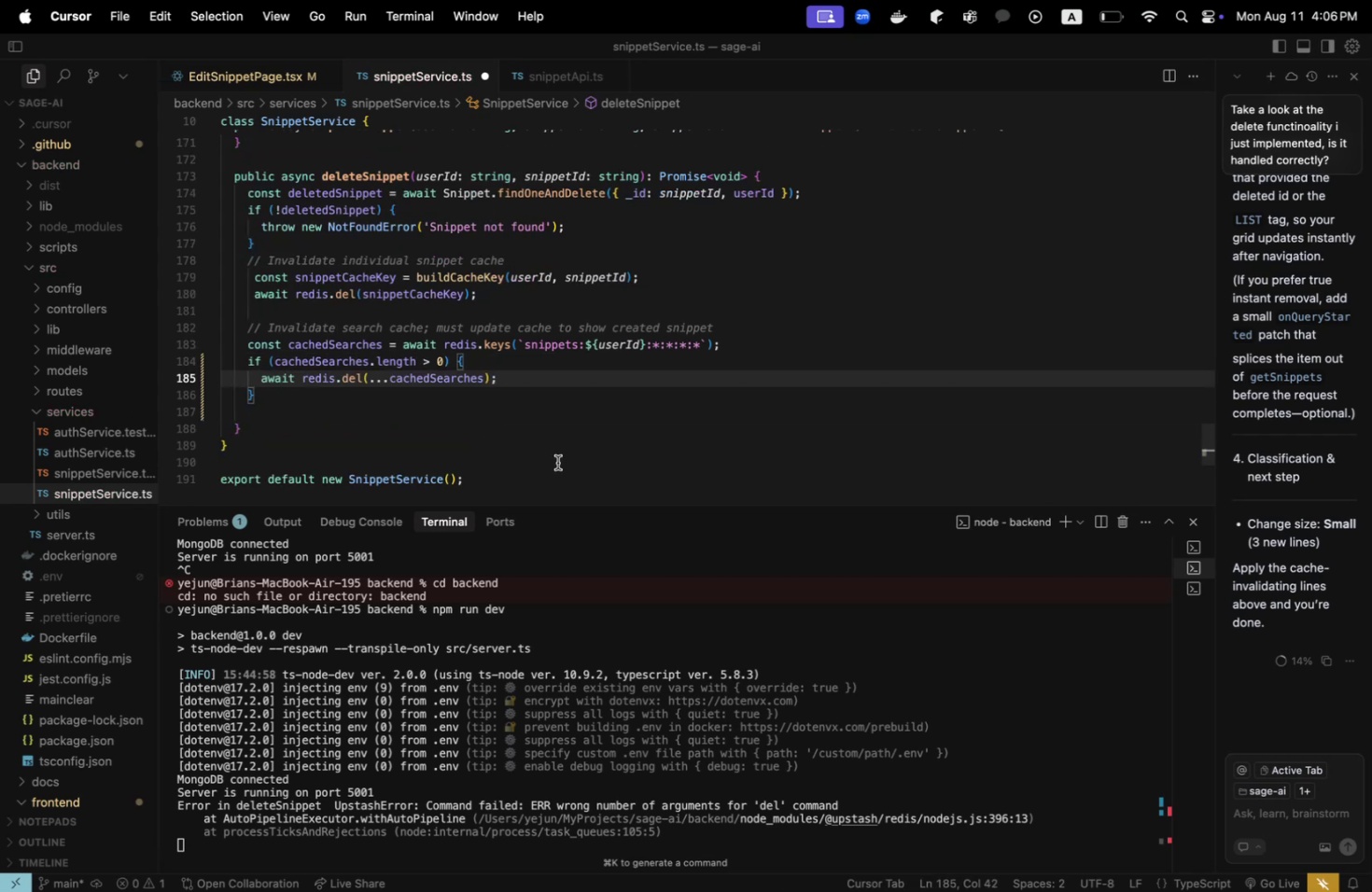 
key(Meta+CommandLeft)
 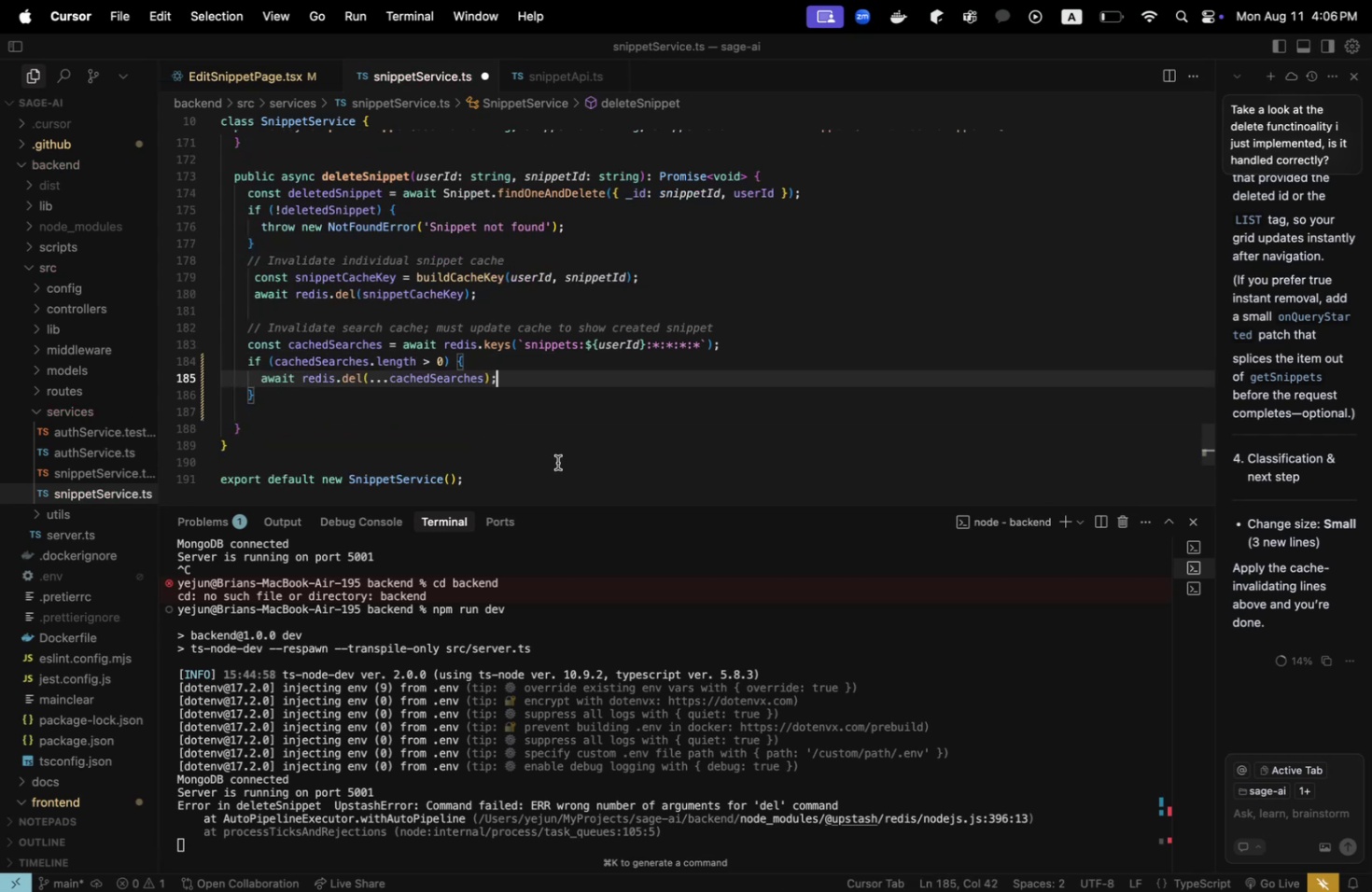 
key(Meta+S)
 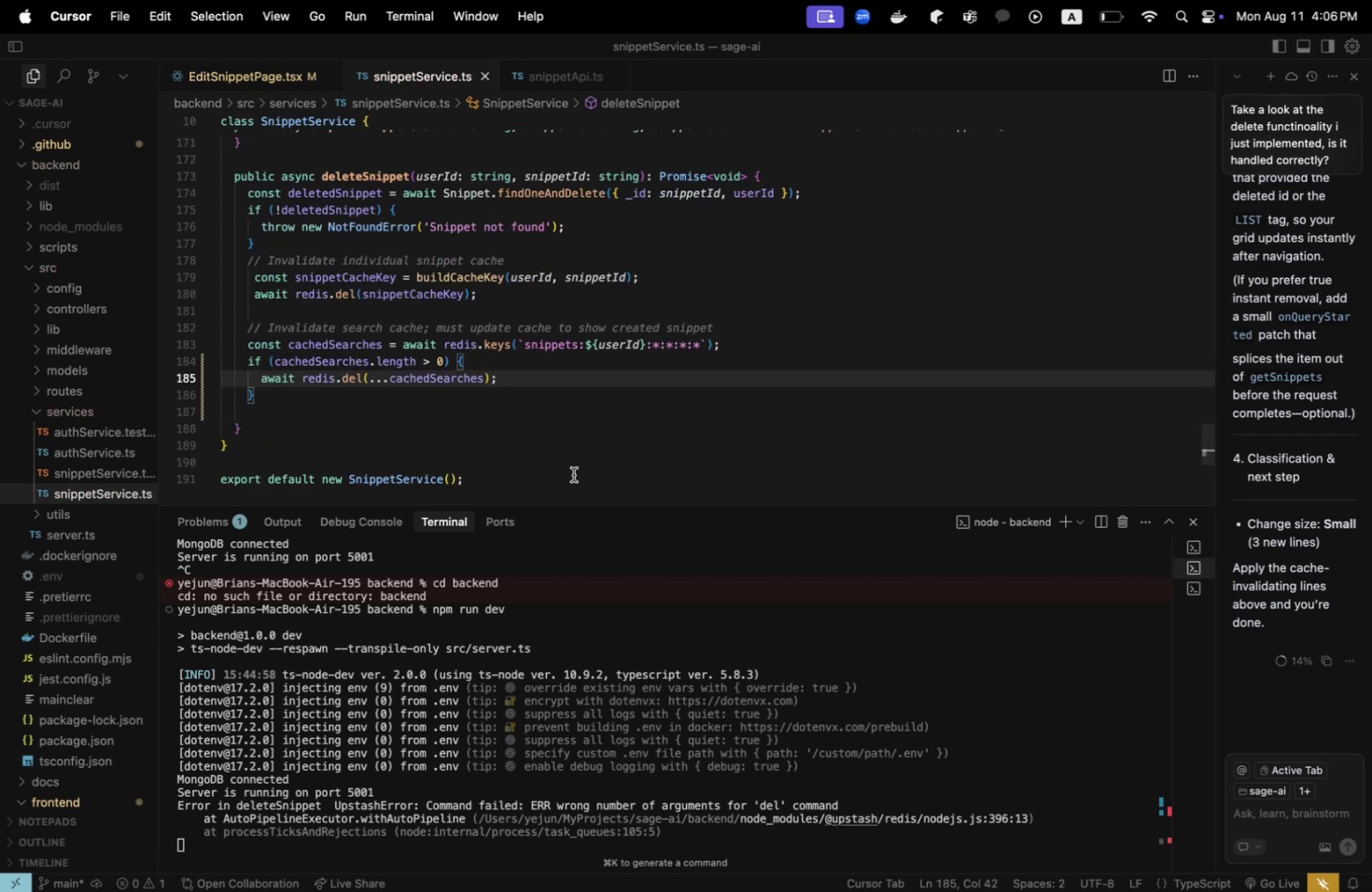 
key(Meta+CommandLeft)
 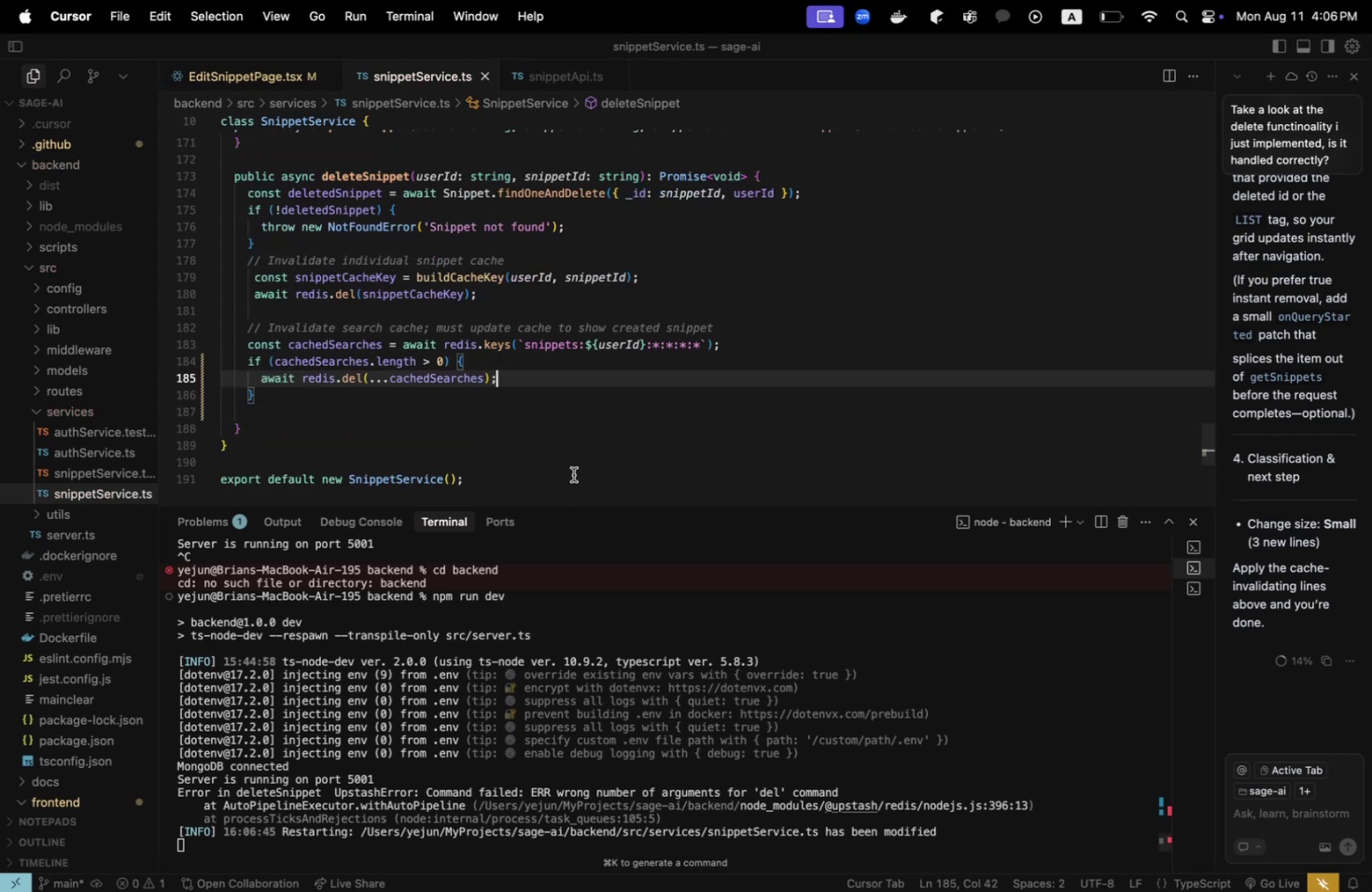 
key(Meta+Tab)
 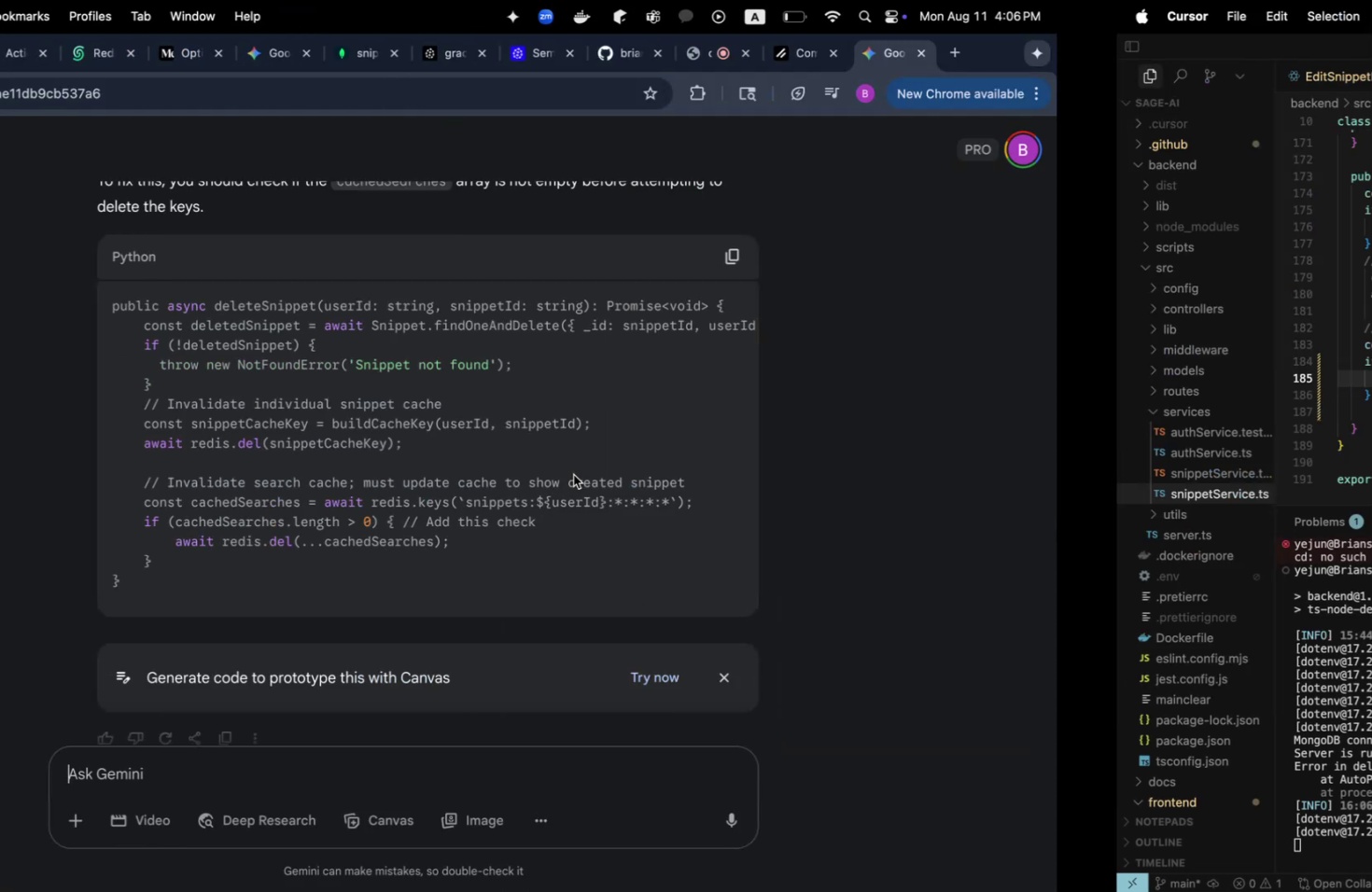 
key(Meta+CommandLeft)
 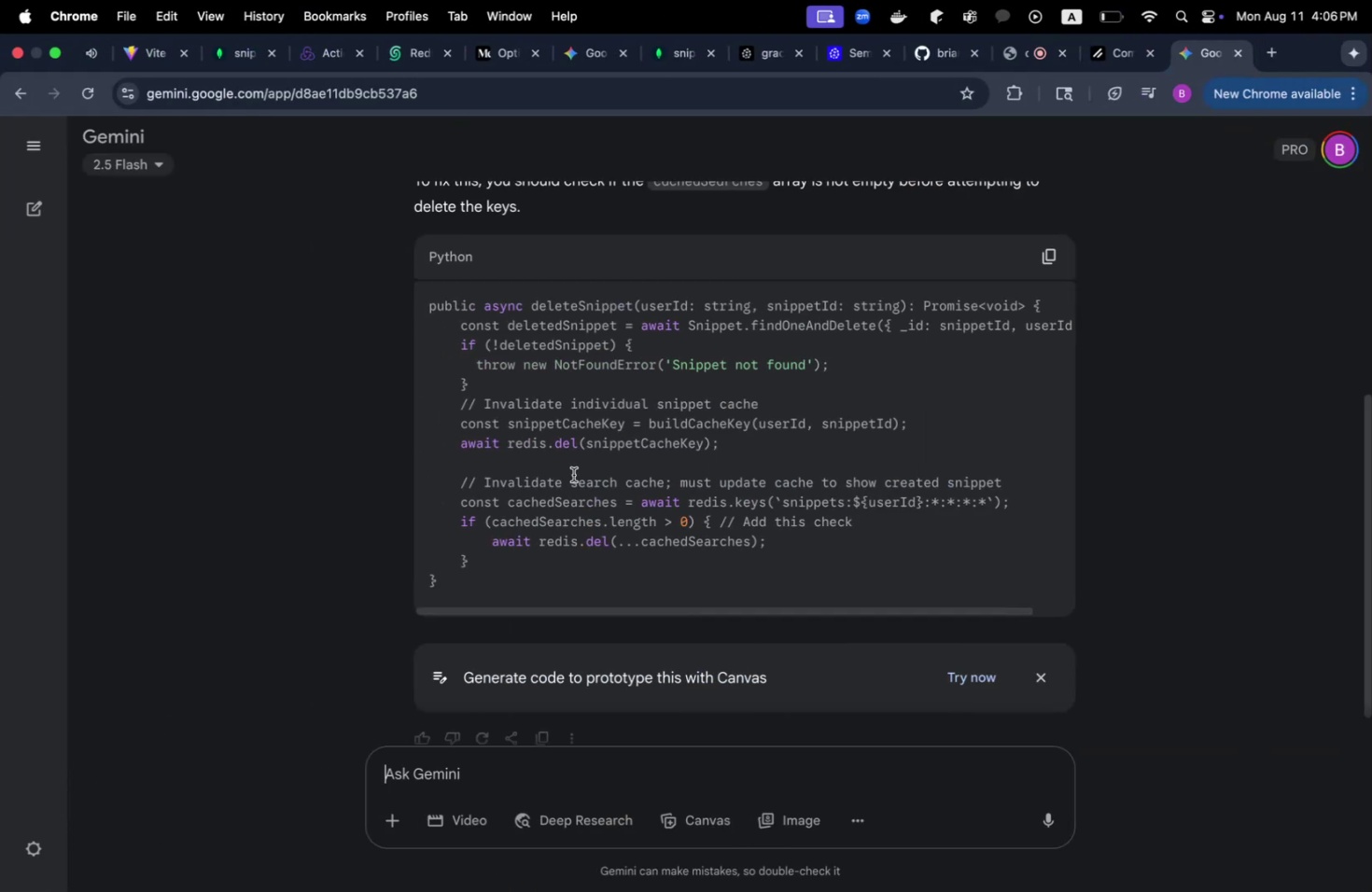 
key(Meta+Tab)
 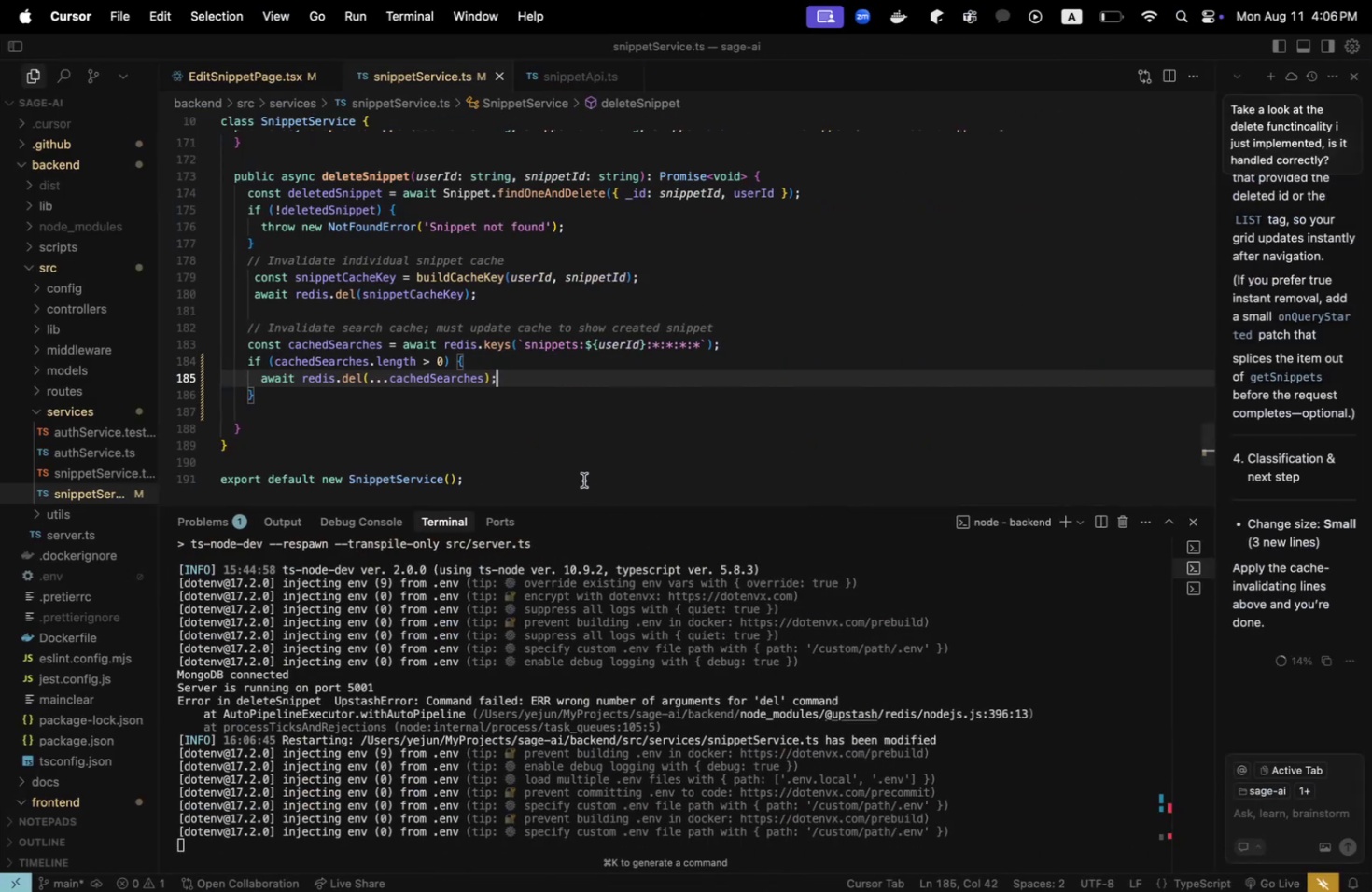 
key(Meta+CommandLeft)
 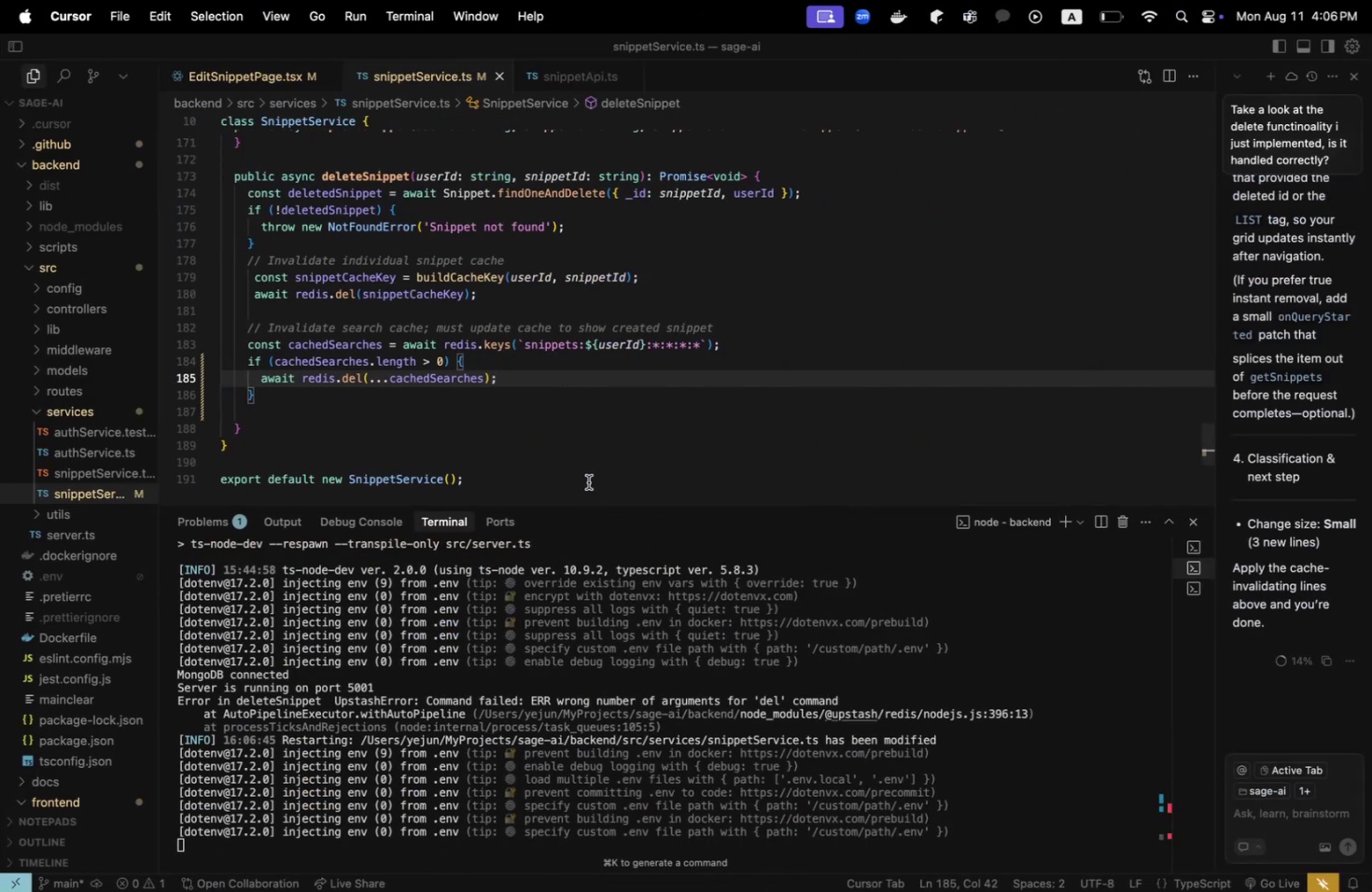 
key(Meta+Tab)
 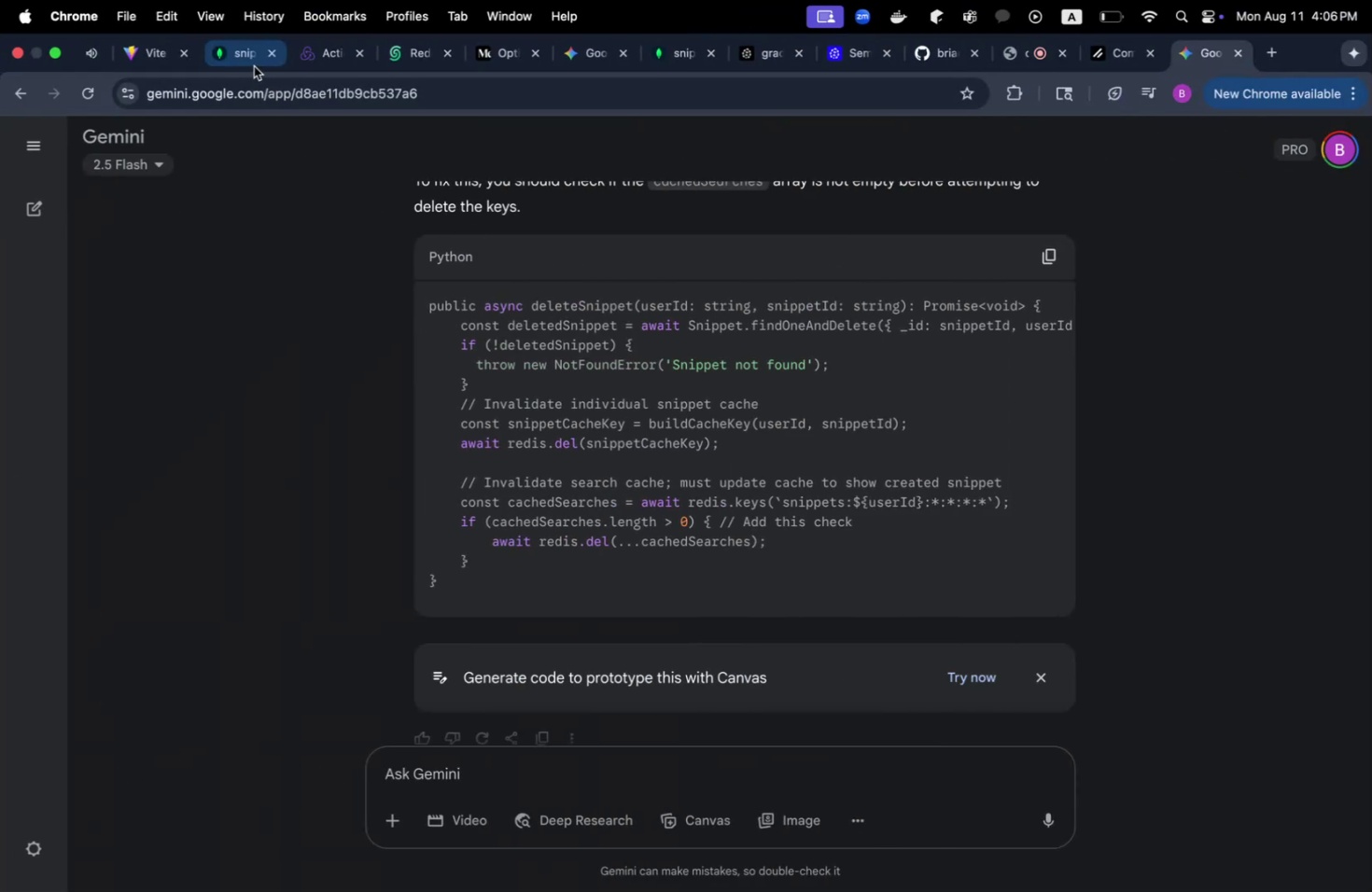 
left_click([228, 57])
 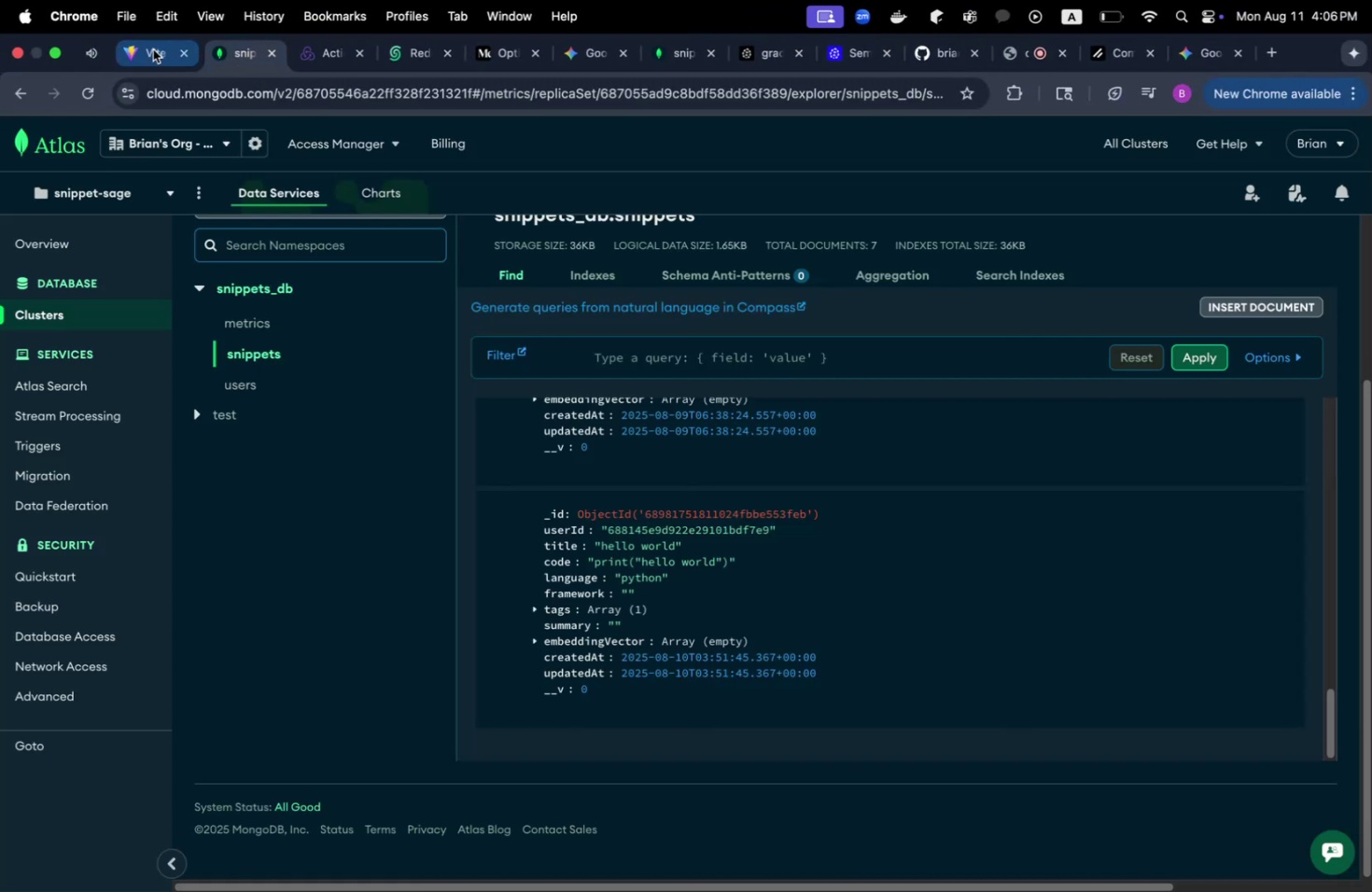 
left_click([149, 49])
 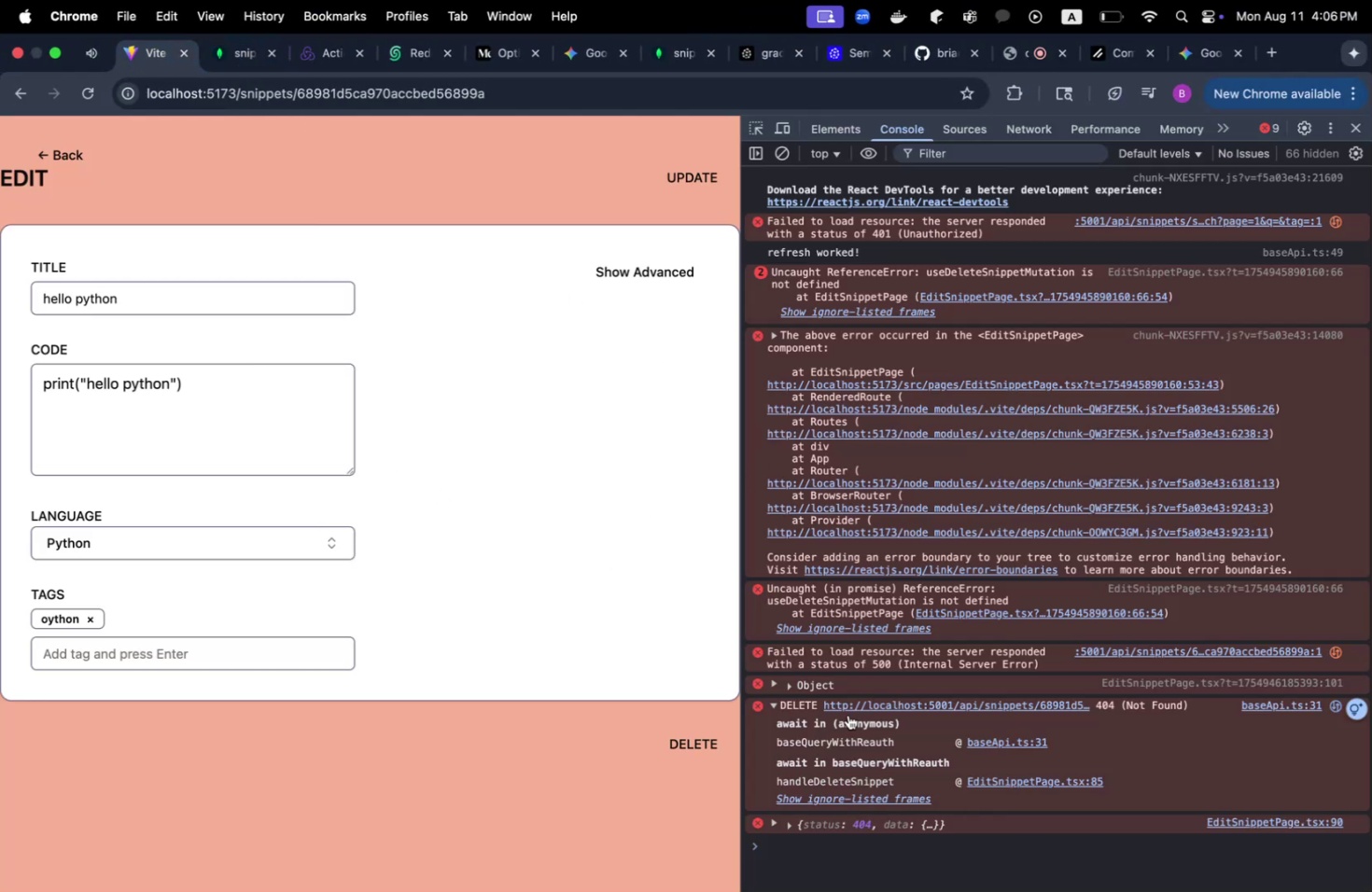 
left_click([679, 743])
 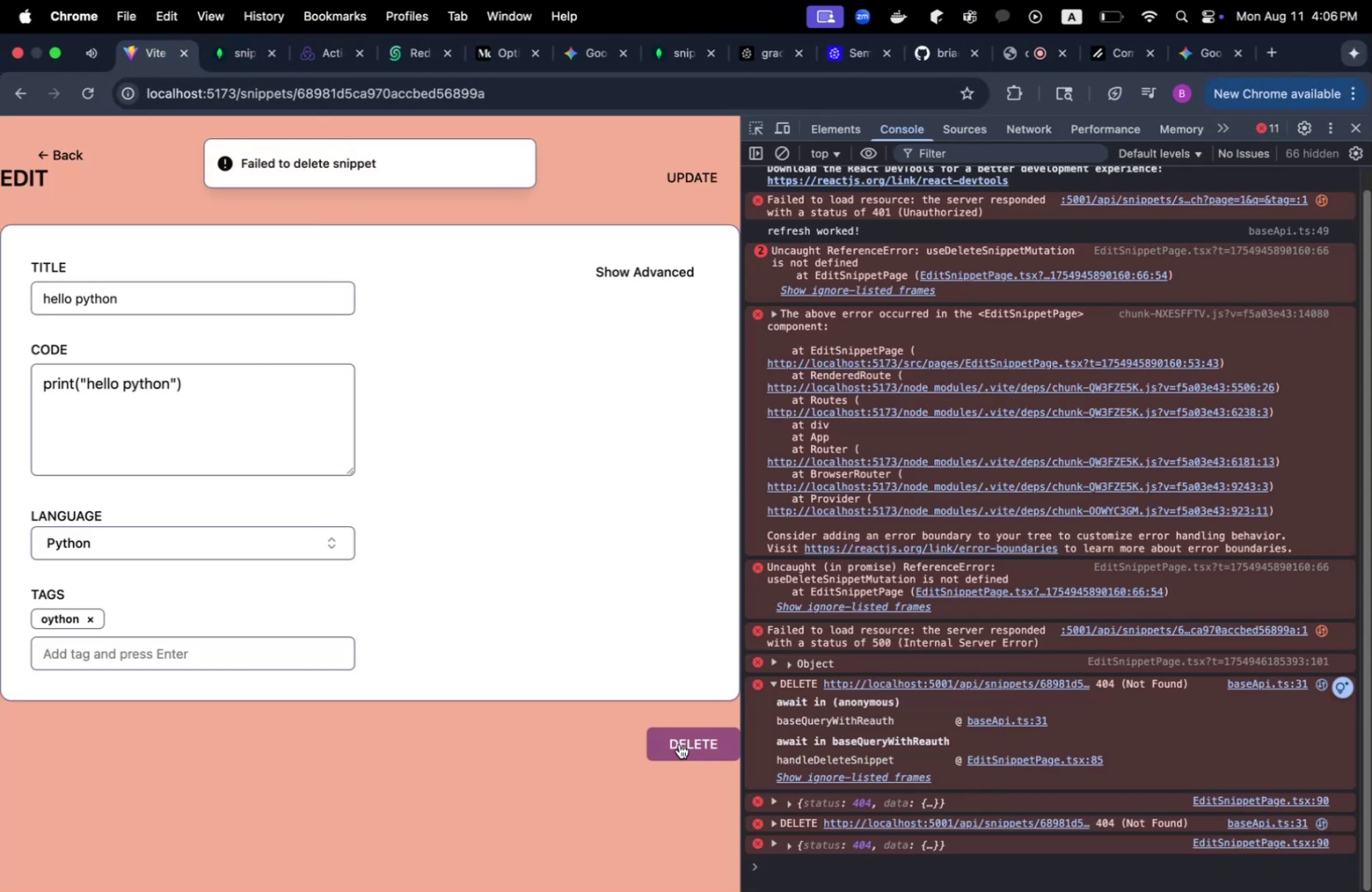 
scroll: coordinate [859, 707], scroll_direction: down, amount: 10.0
 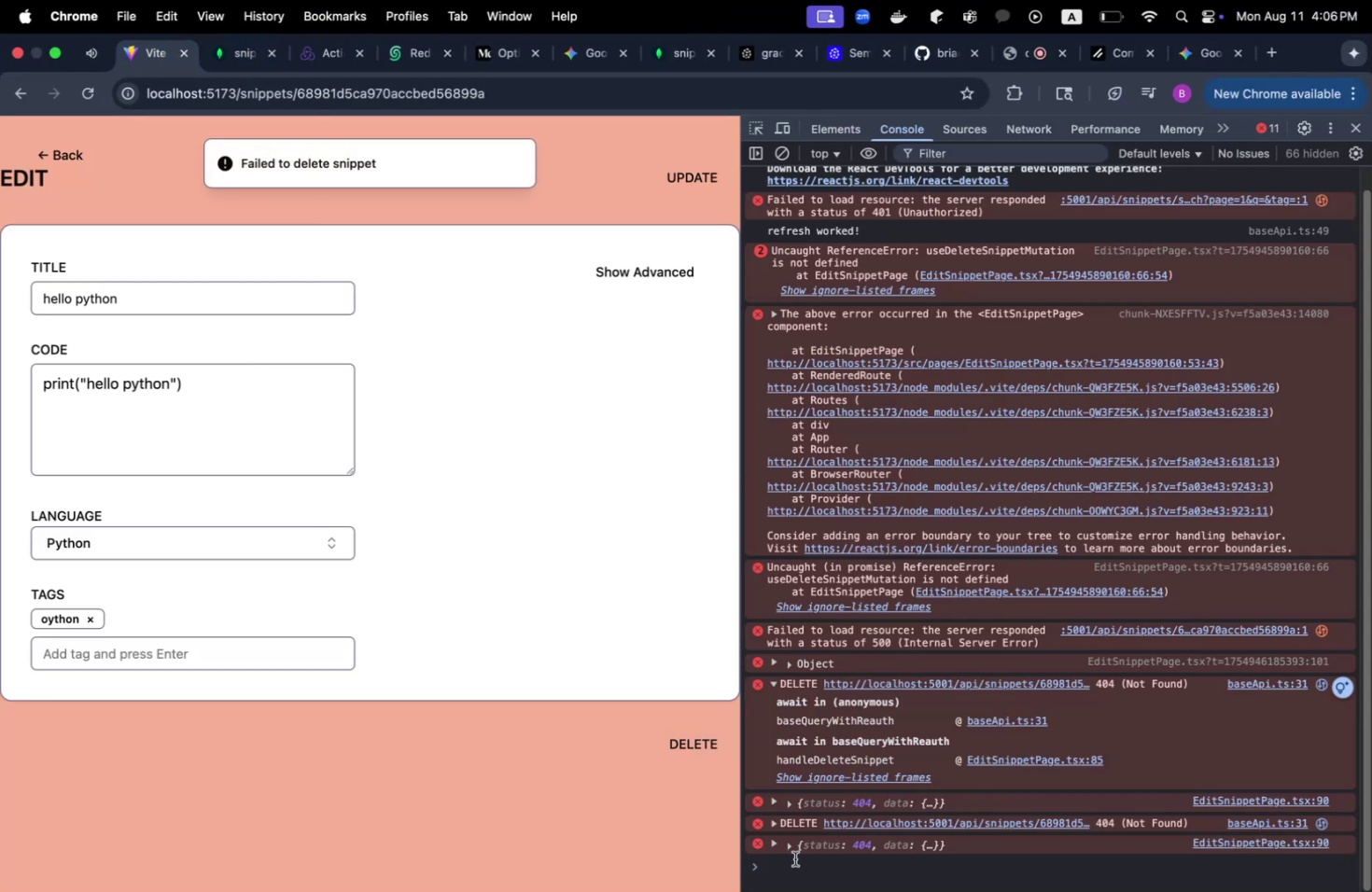 
key(Meta+CommandLeft)
 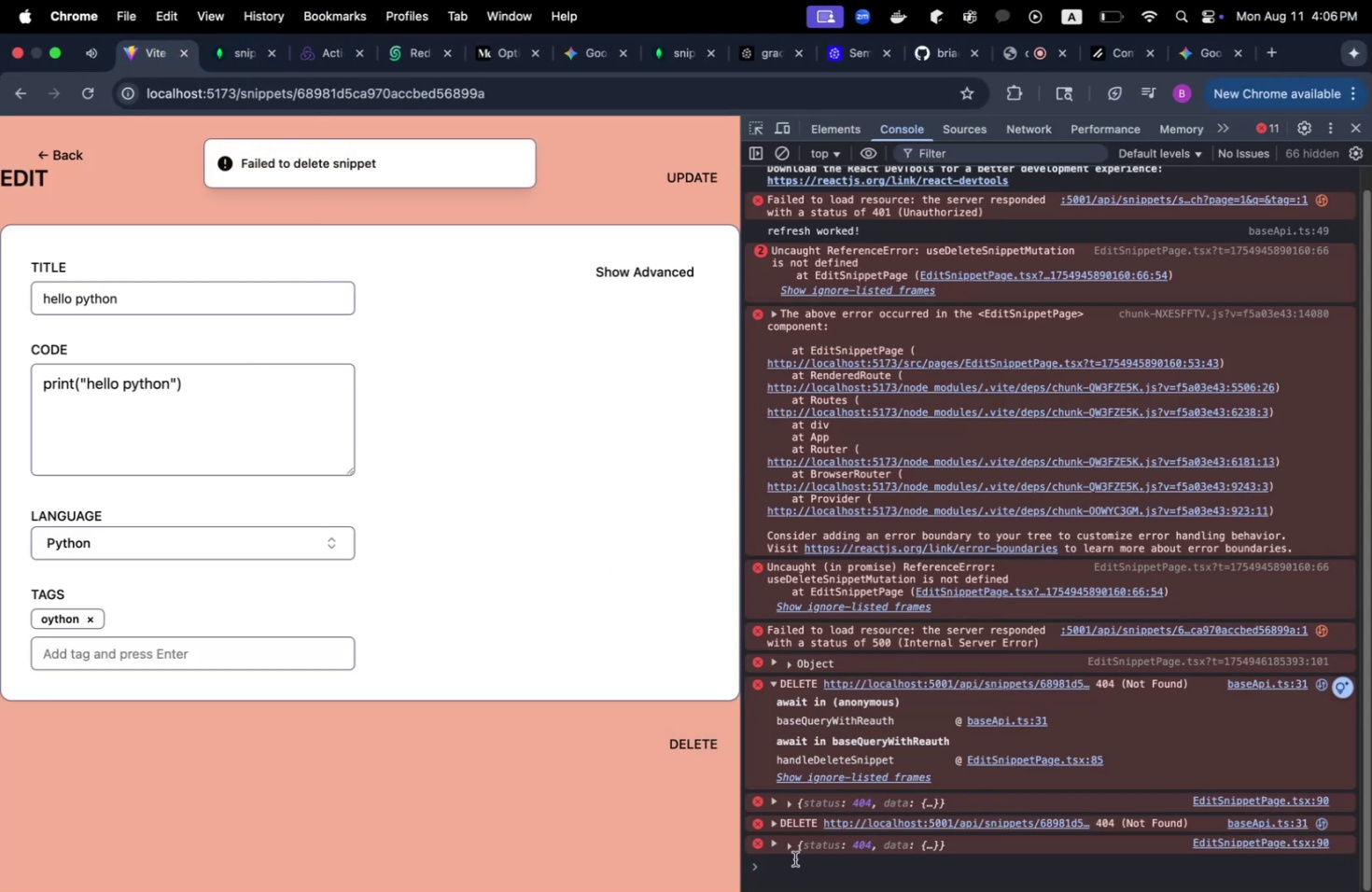 
key(Meta+Tab)
 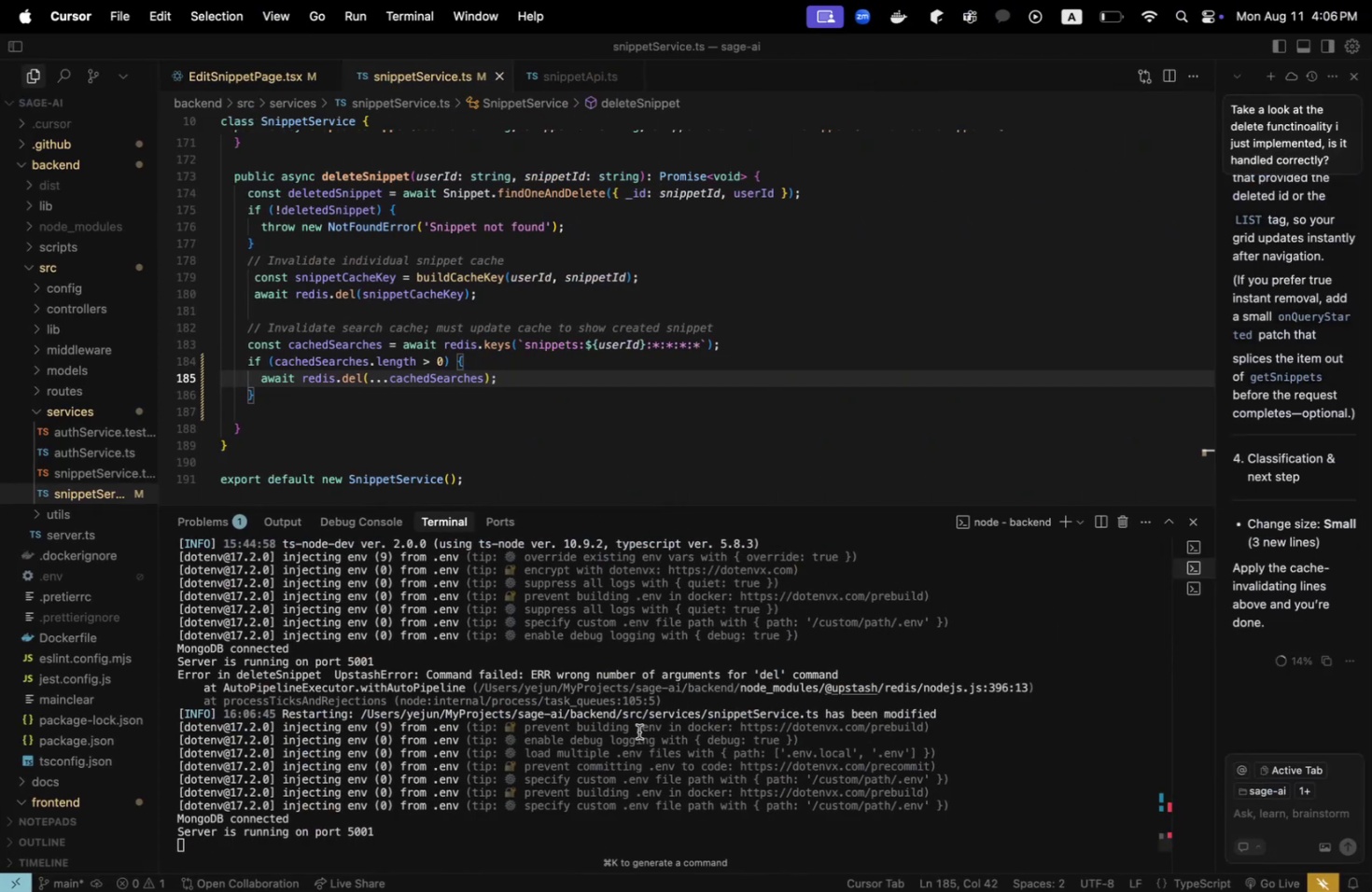 
scroll: coordinate [525, 833], scroll_direction: down, amount: 8.0
 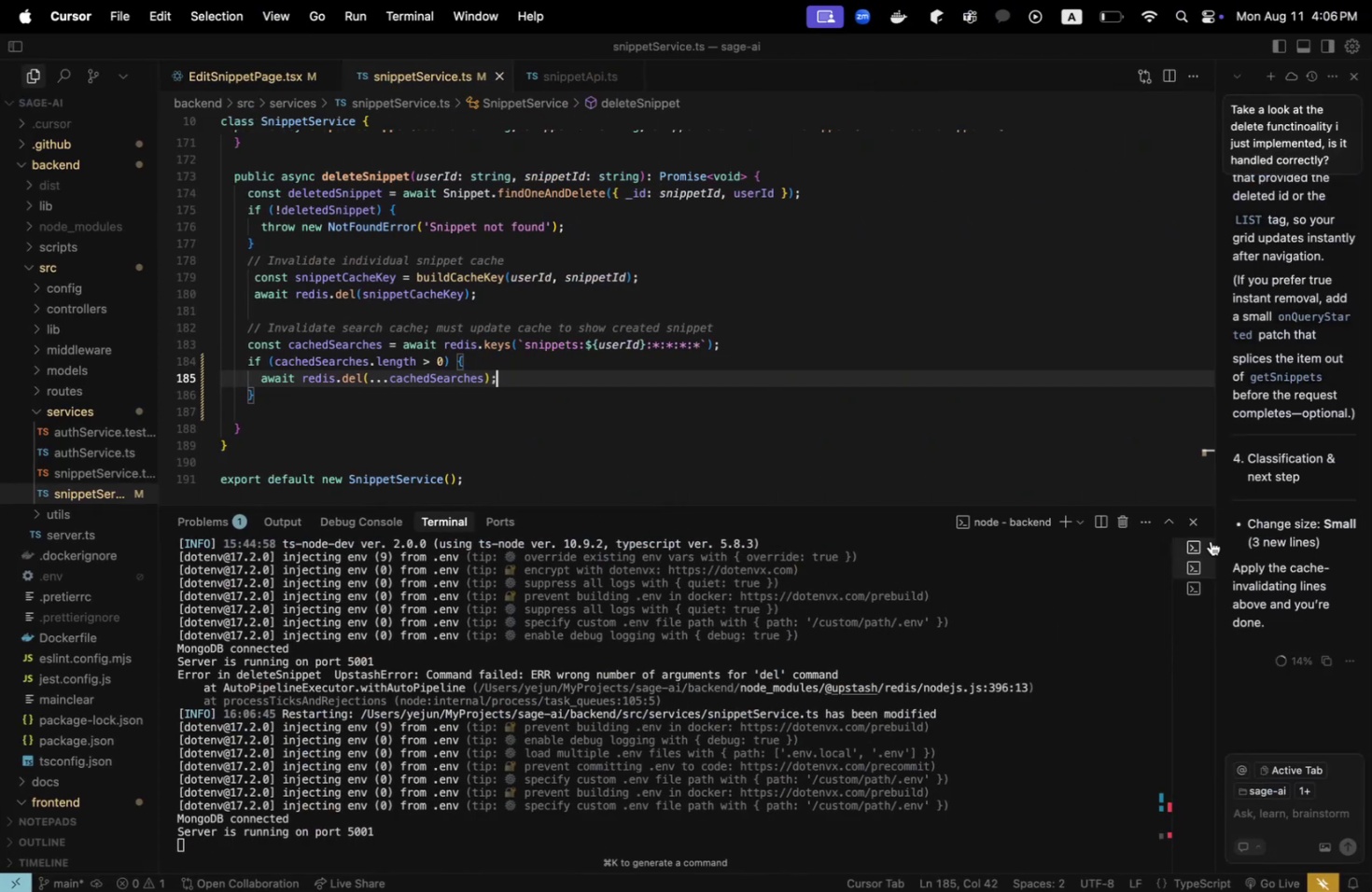 
left_click([1200, 539])
 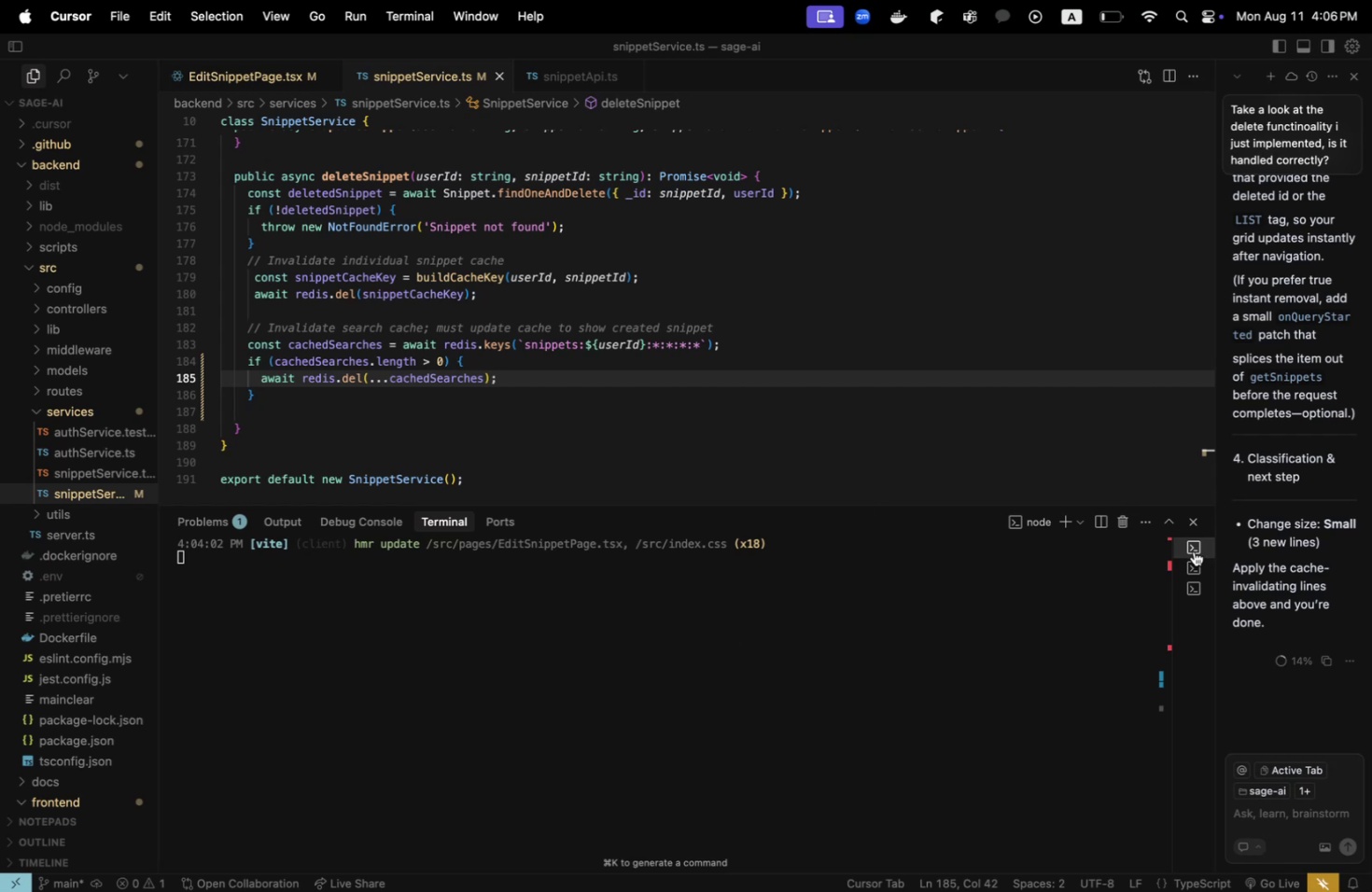 
double_click([1196, 562])
 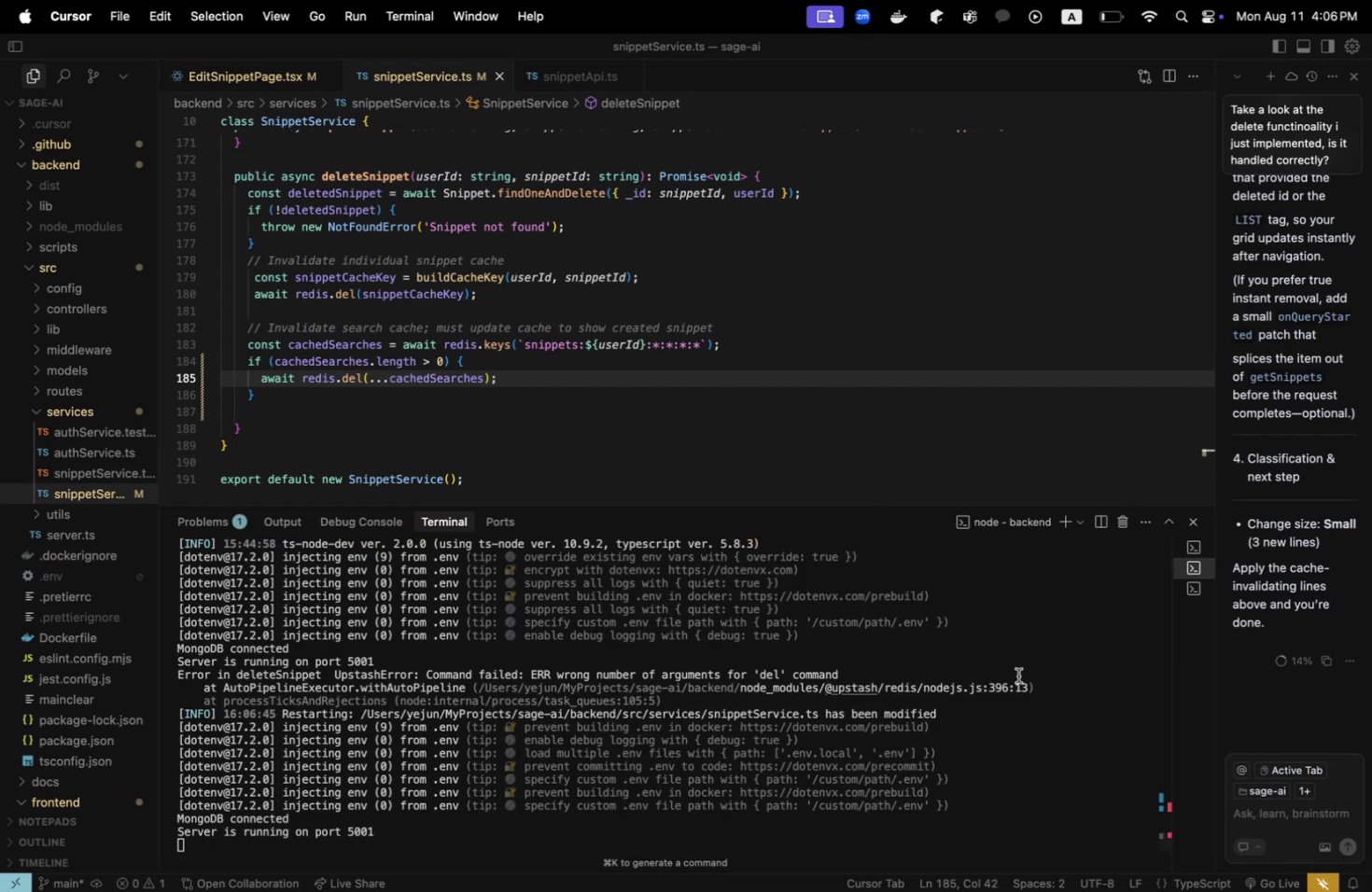 
key(Meta+CommandLeft)
 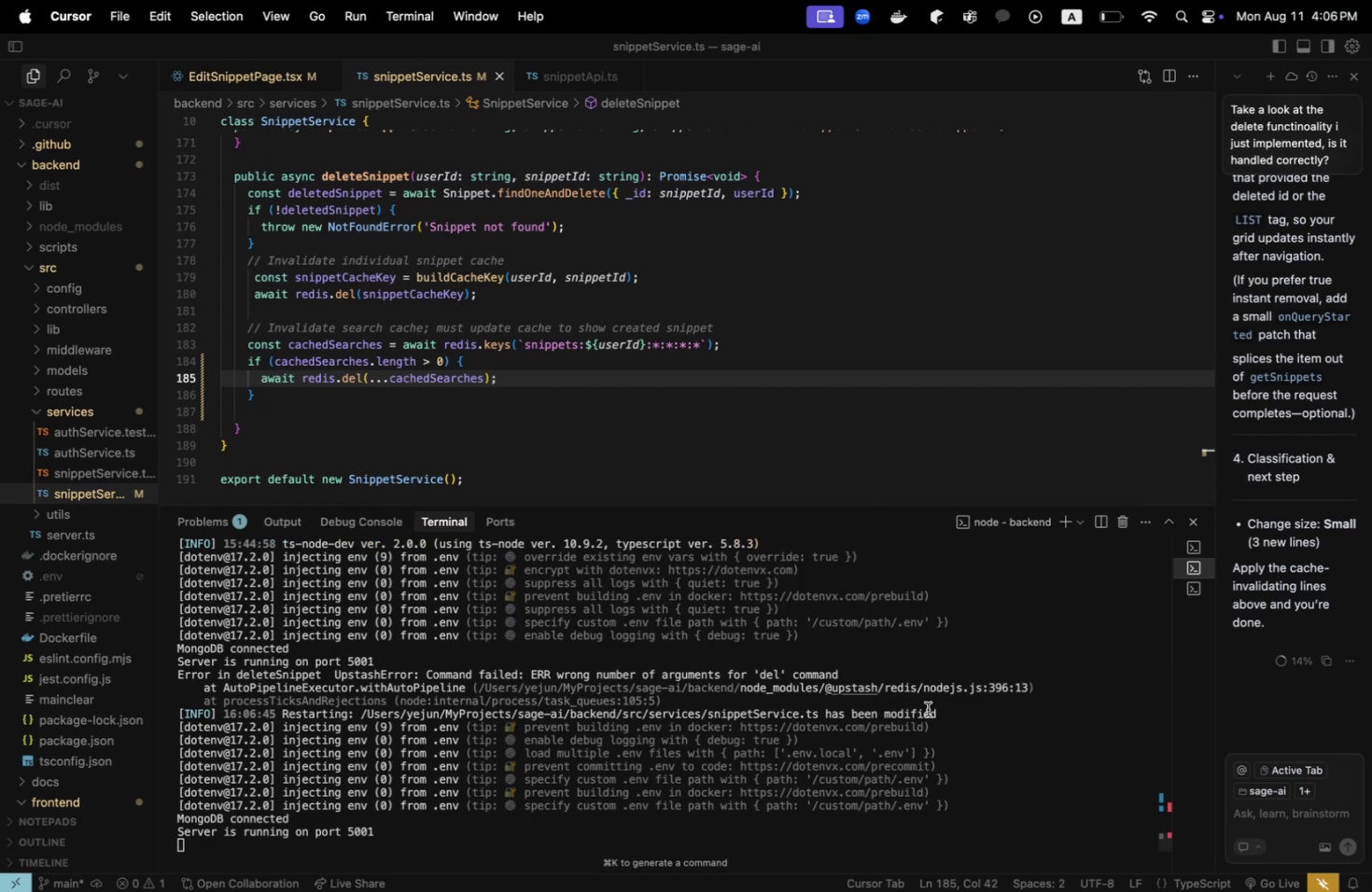 
key(Meta+Tab)
 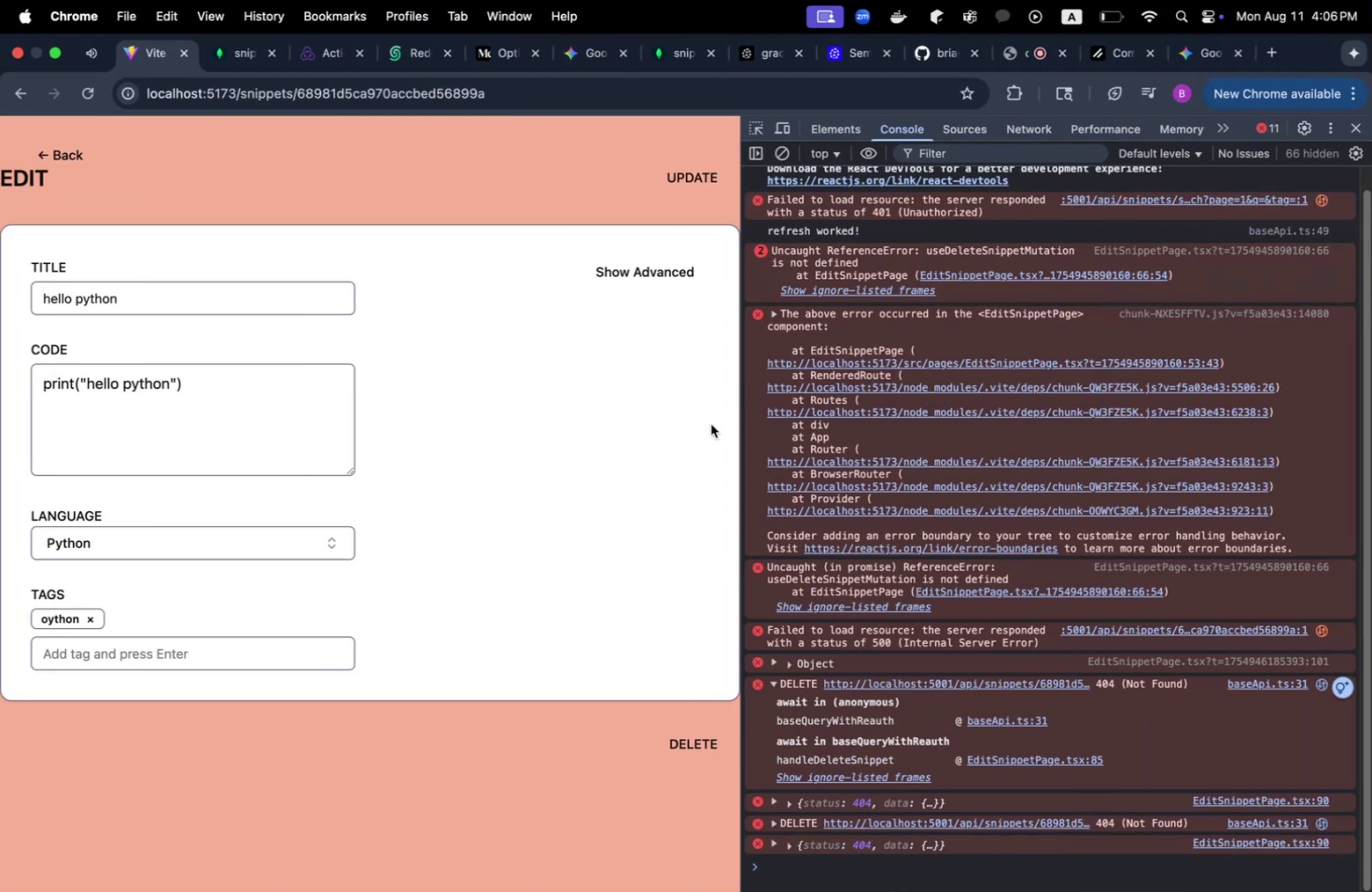 
scroll: coordinate [969, 597], scroll_direction: down, amount: 10.0
 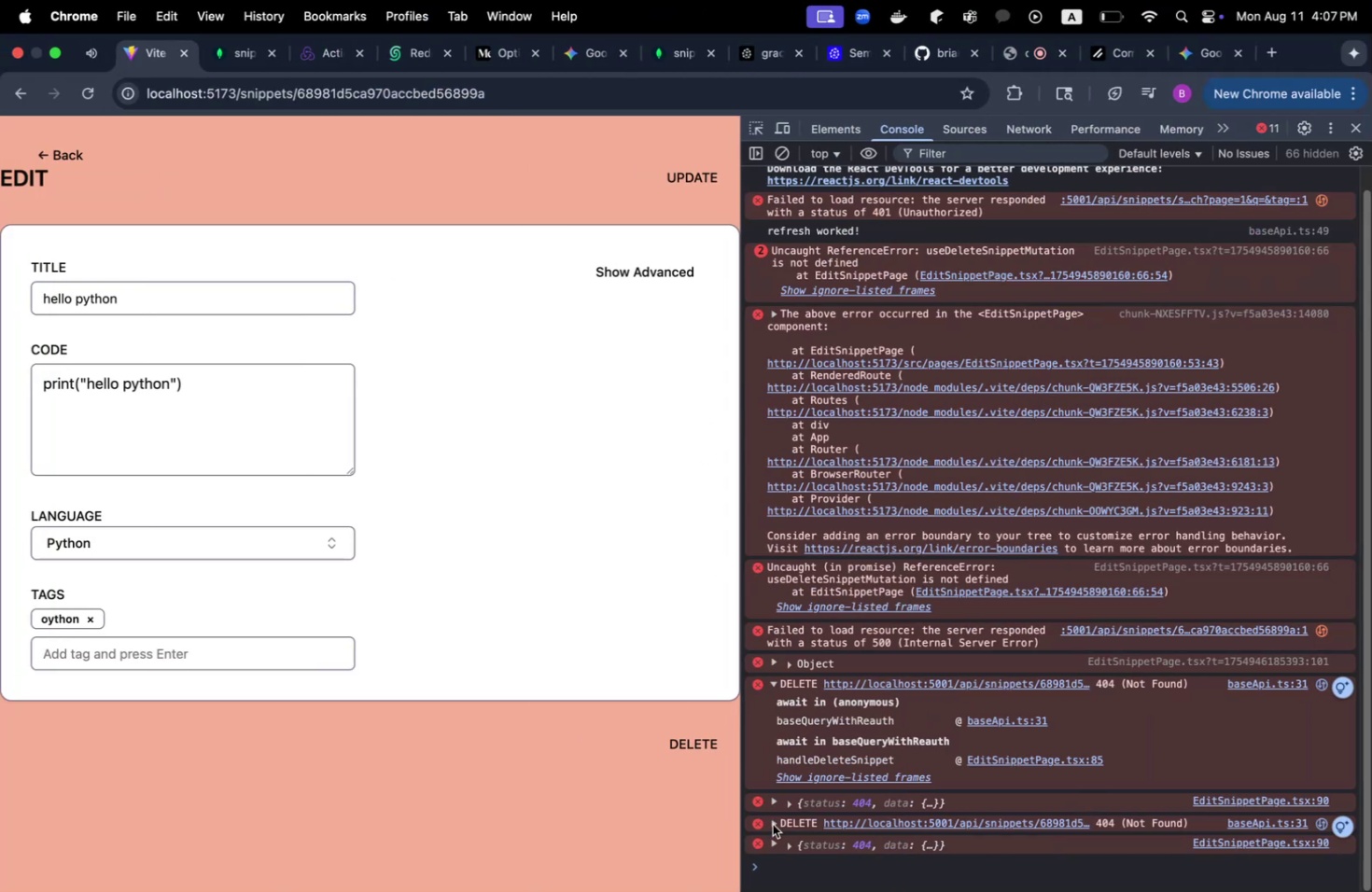 
left_click([772, 823])
 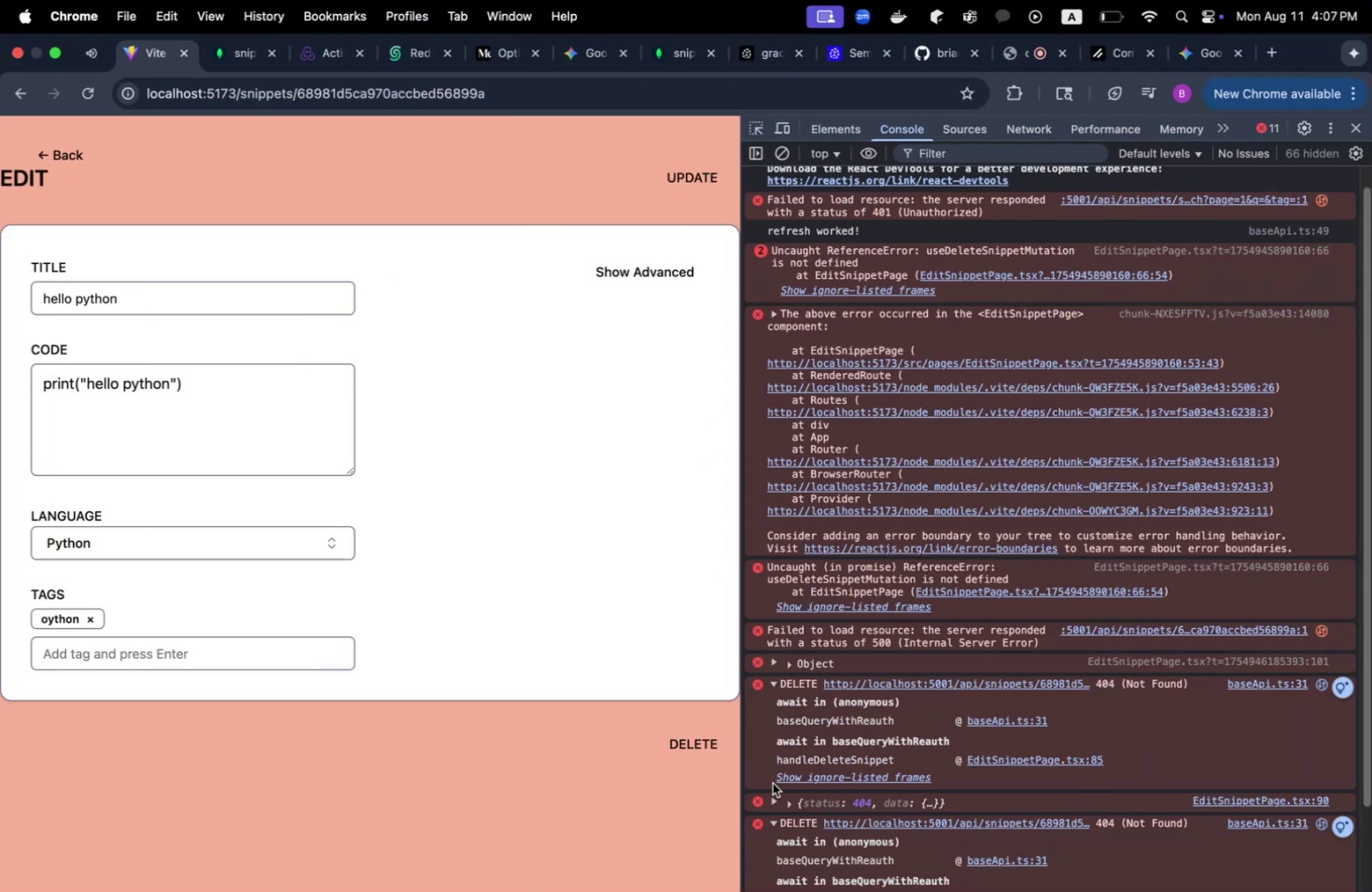 
scroll: coordinate [769, 776], scroll_direction: down, amount: 12.0
 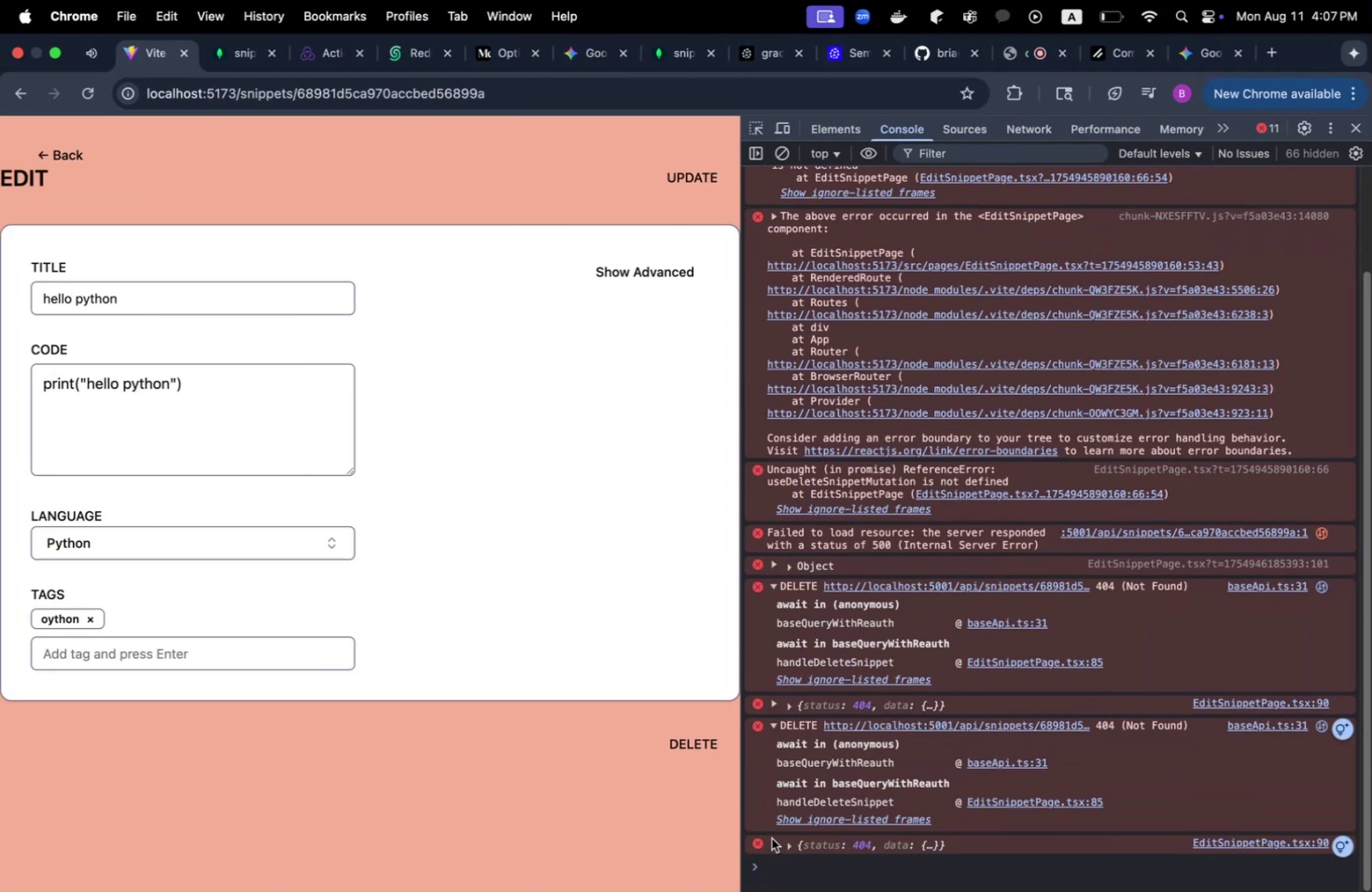 
left_click([772, 840])
 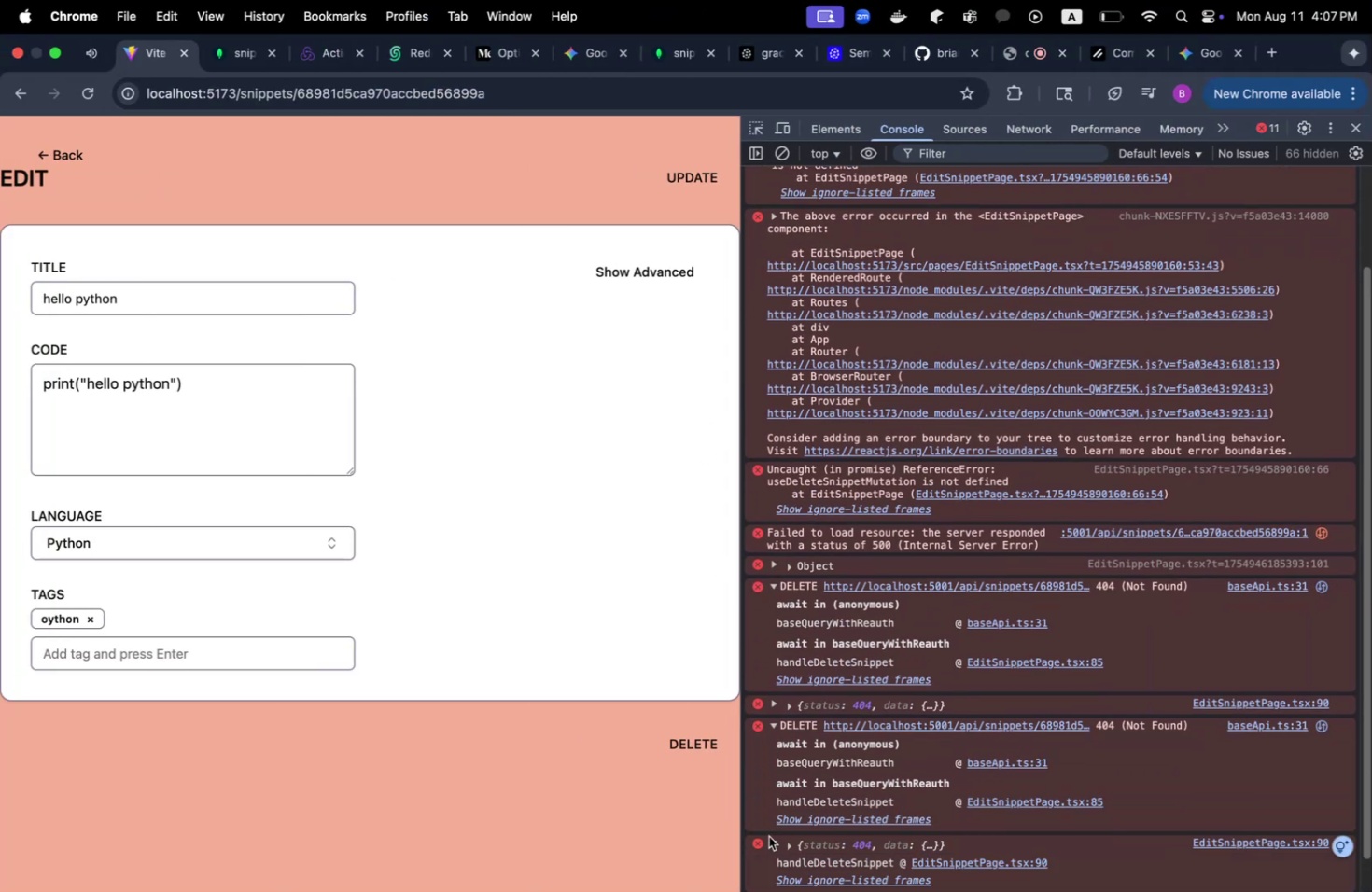 
scroll: coordinate [758, 806], scroll_direction: down, amount: 14.0
 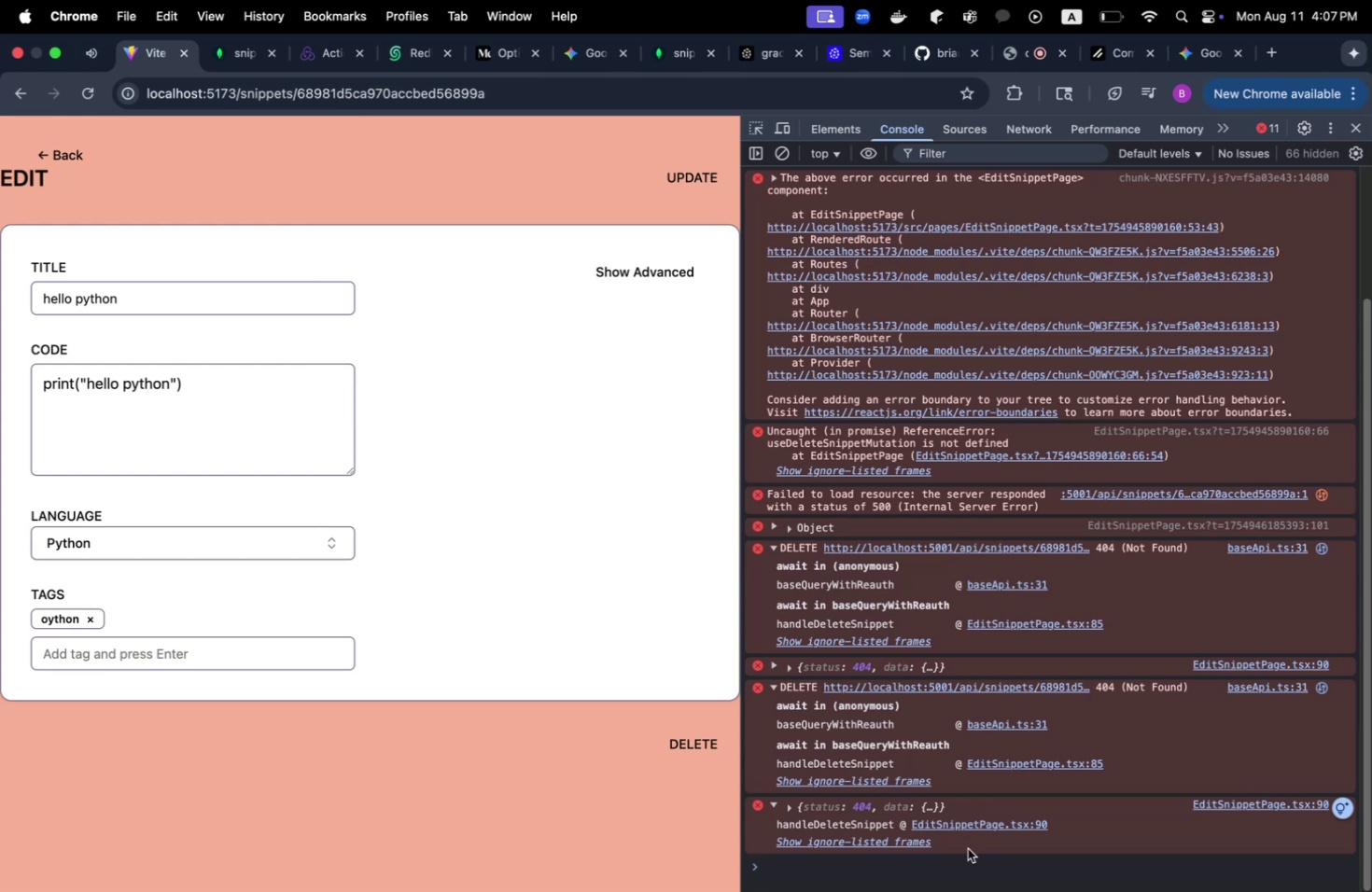 
left_click([788, 807])
 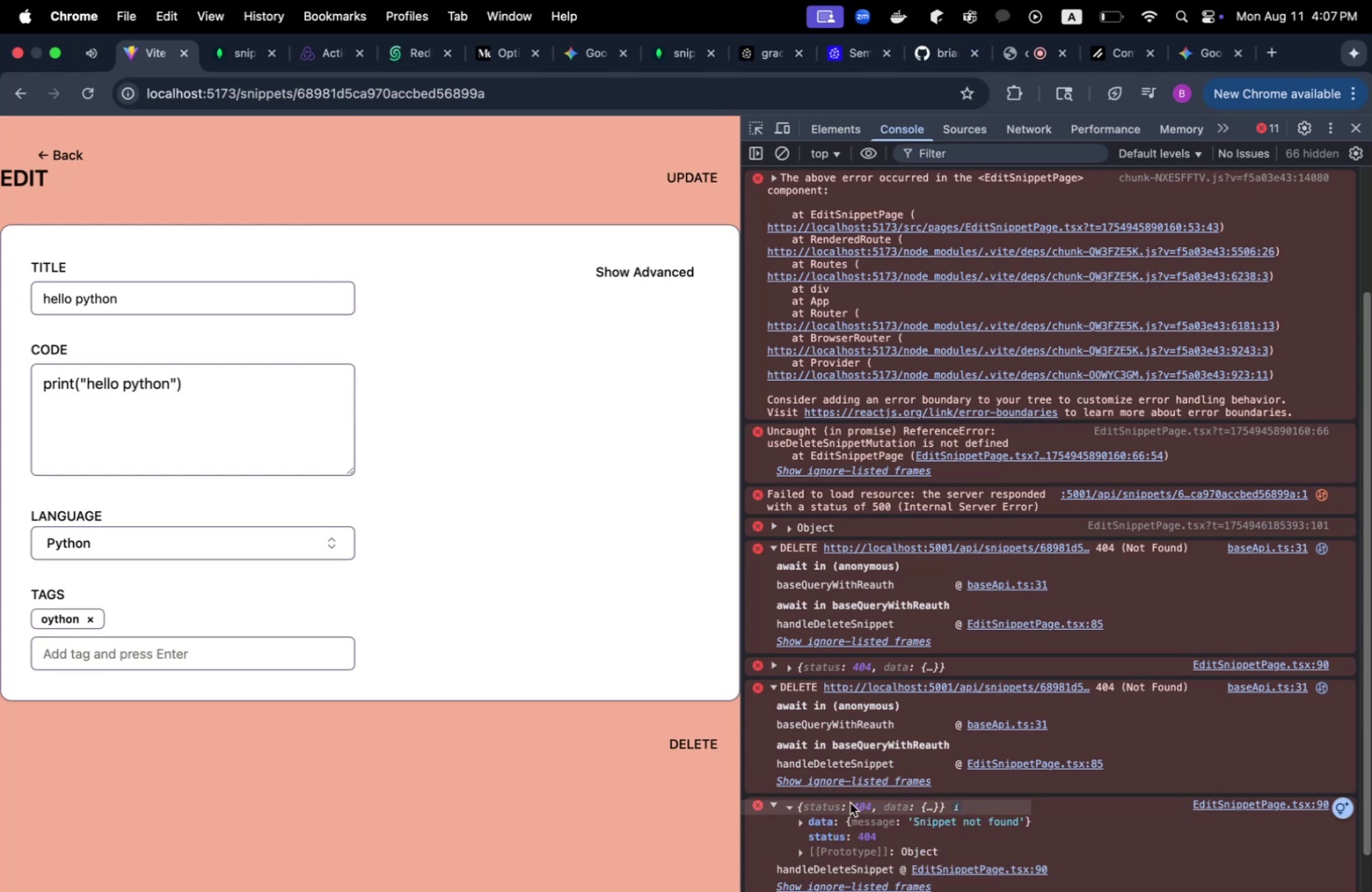 
scroll: coordinate [929, 799], scroll_direction: down, amount: 14.0
 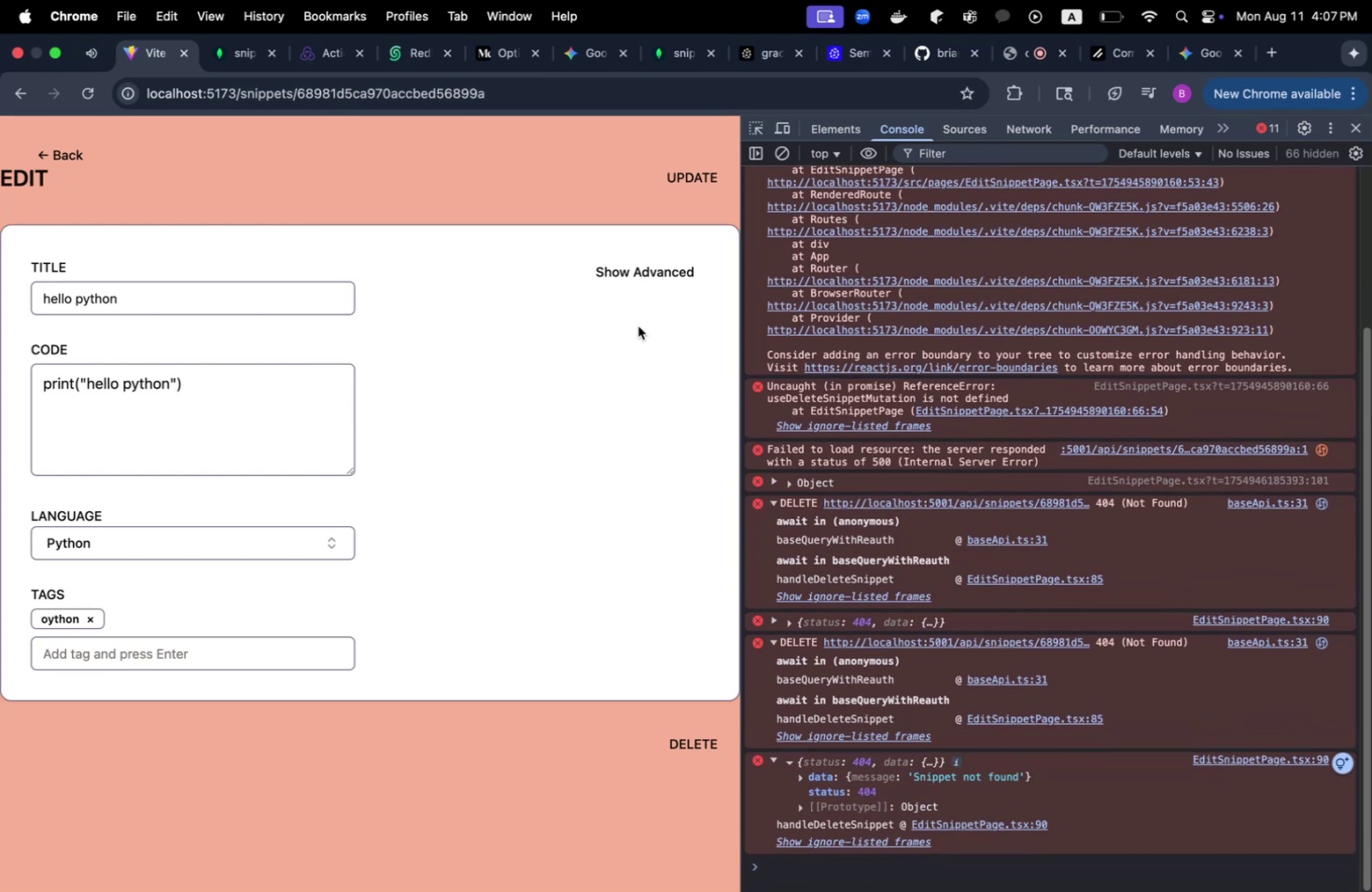 
key(Meta+CommandLeft)
 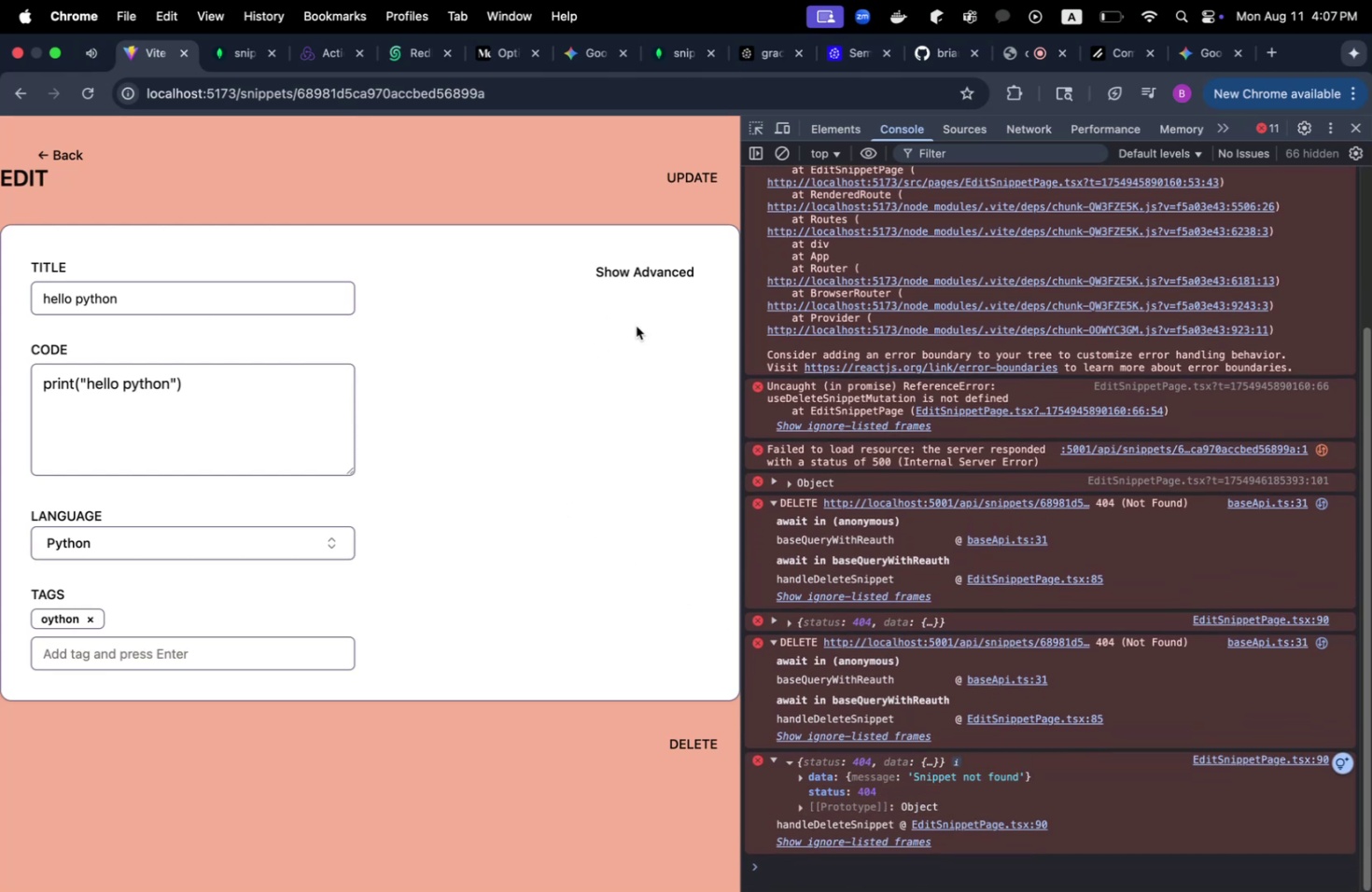 
key(Meta+Tab)
 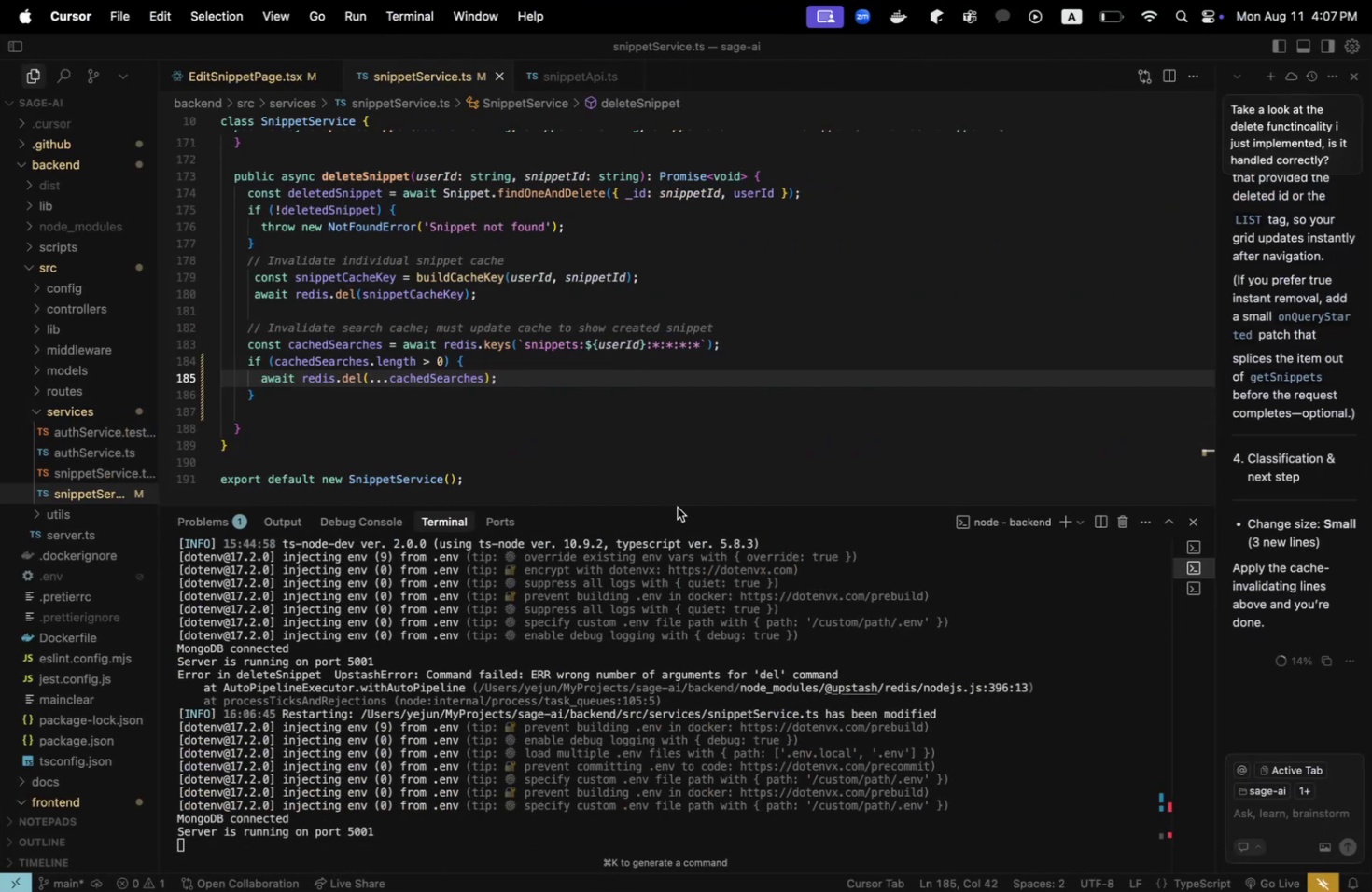 
left_click_drag(start_coordinate=[675, 503], to_coordinate=[654, 650])
 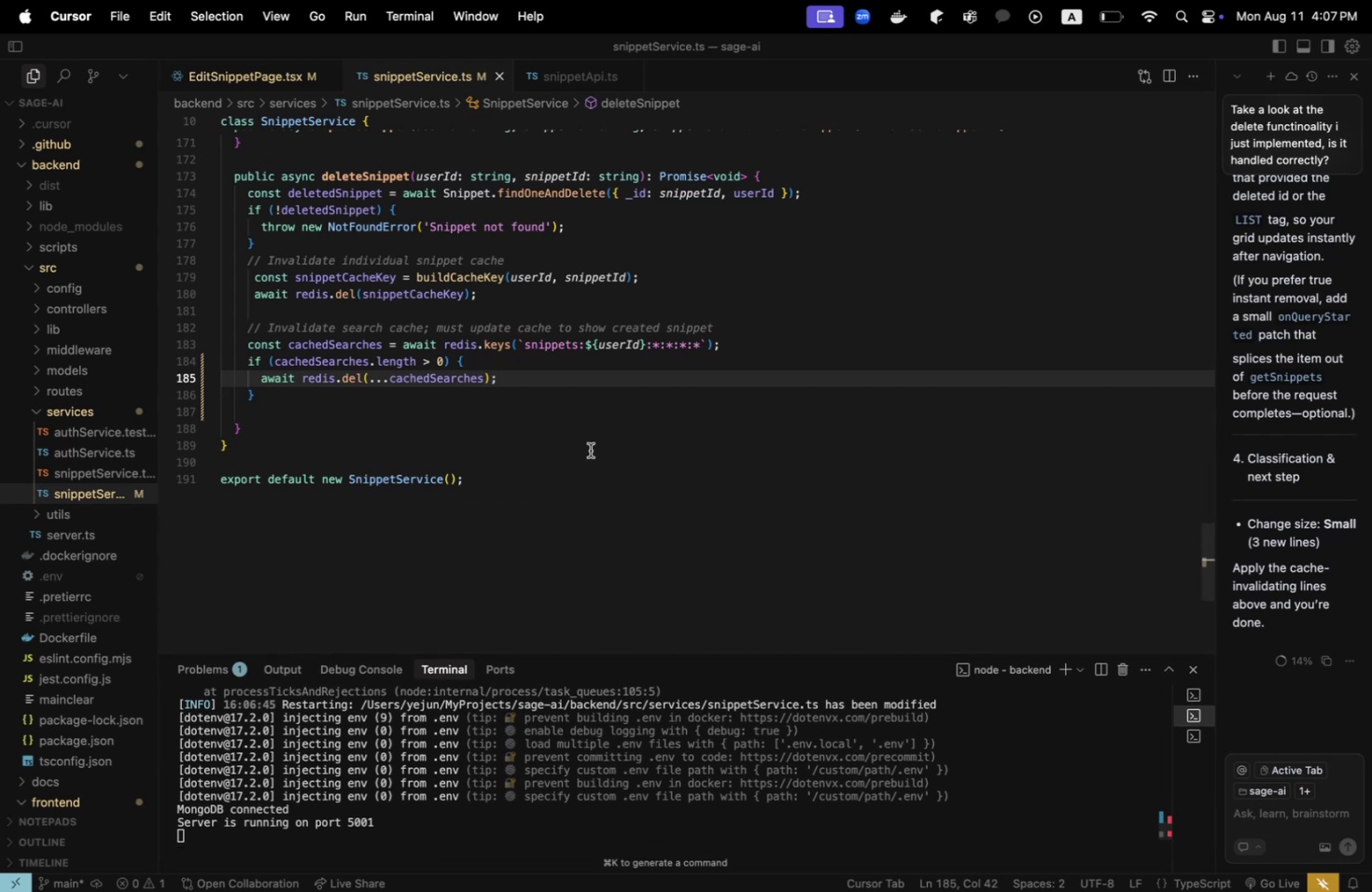 
scroll: coordinate [590, 450], scroll_direction: up, amount: 2.0
 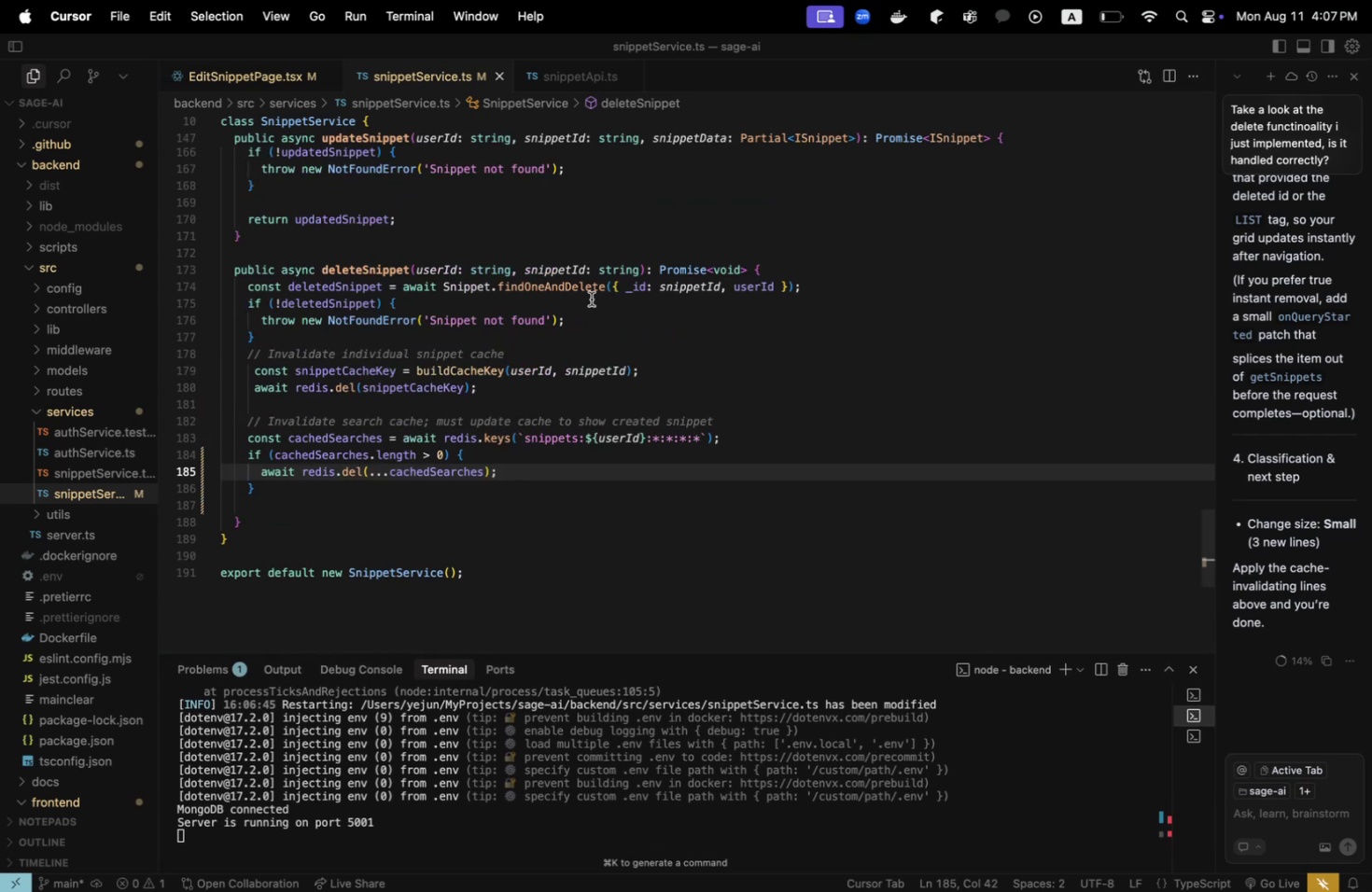 
wait(6.86)
 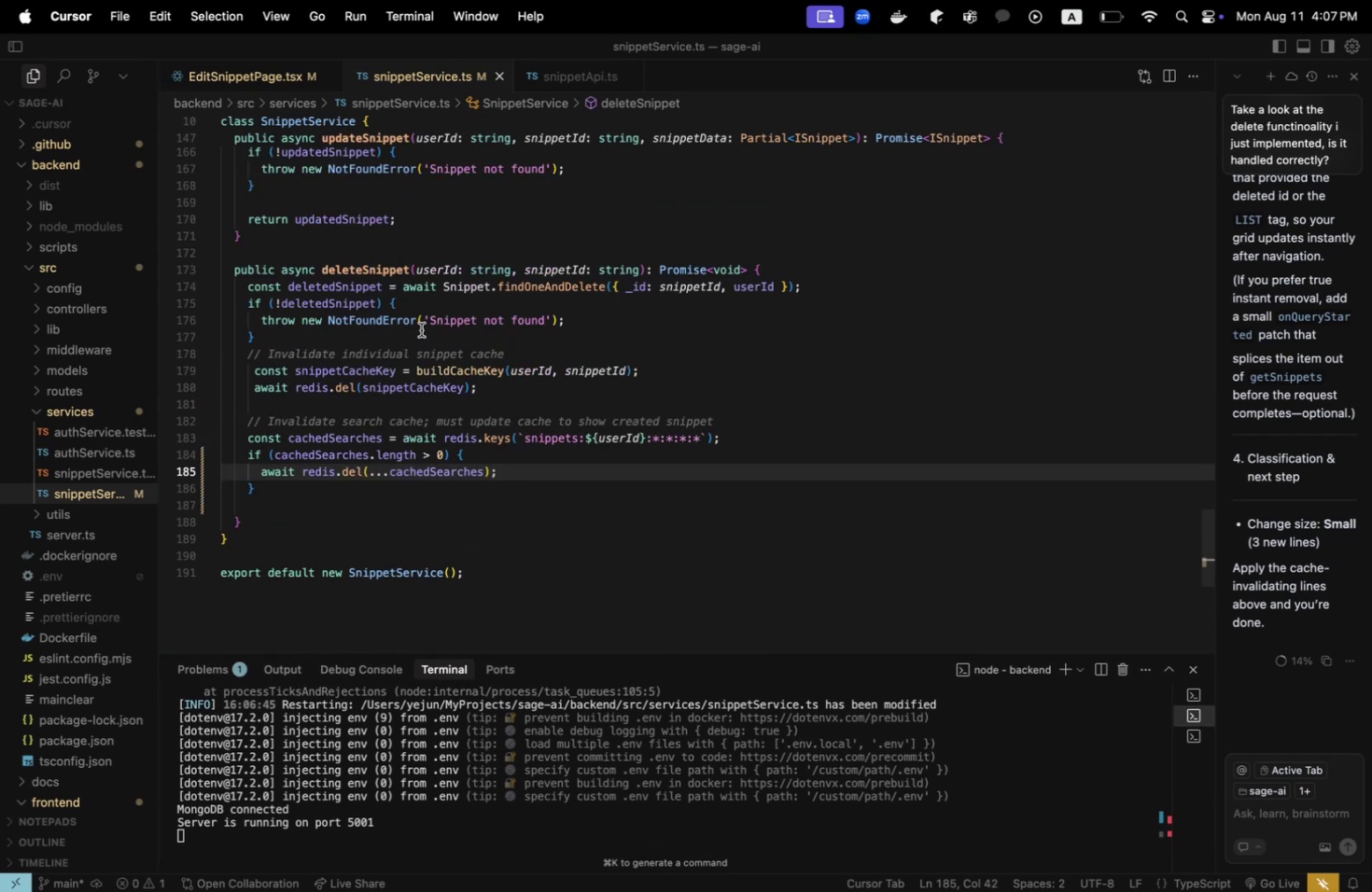 
left_click([236, 79])
 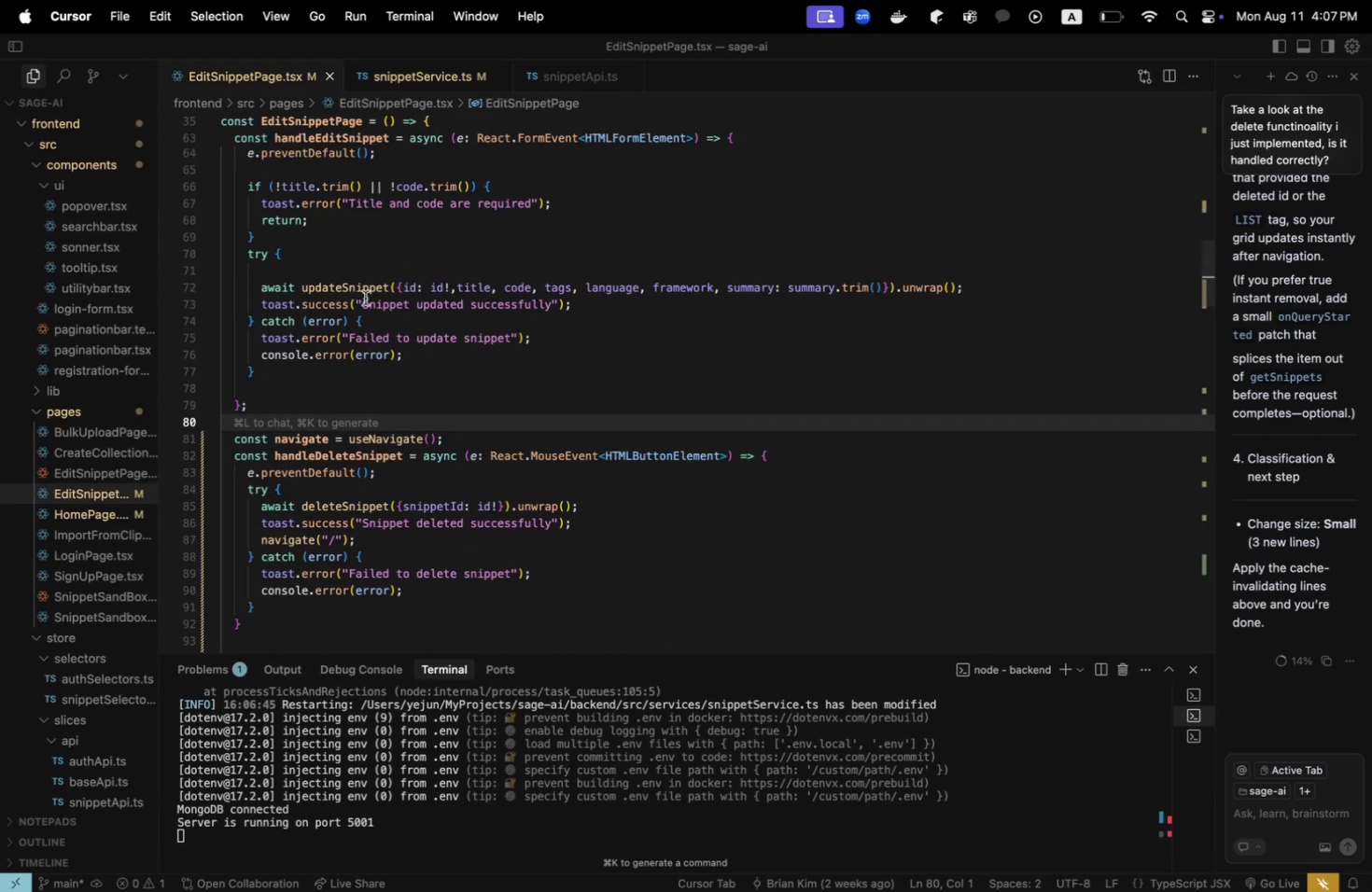 
scroll: coordinate [385, 338], scroll_direction: up, amount: 12.0
 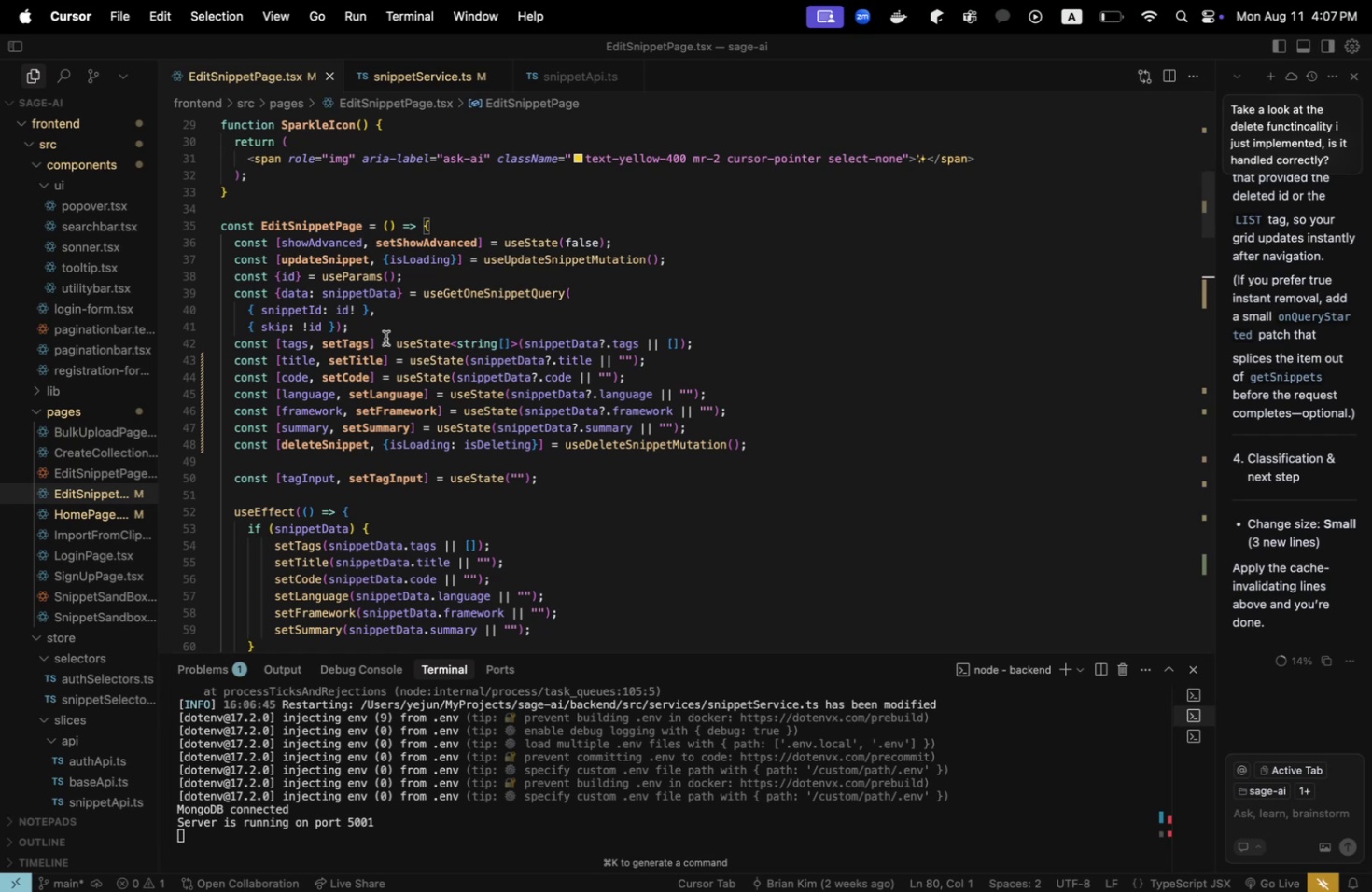 
wait(14.97)
 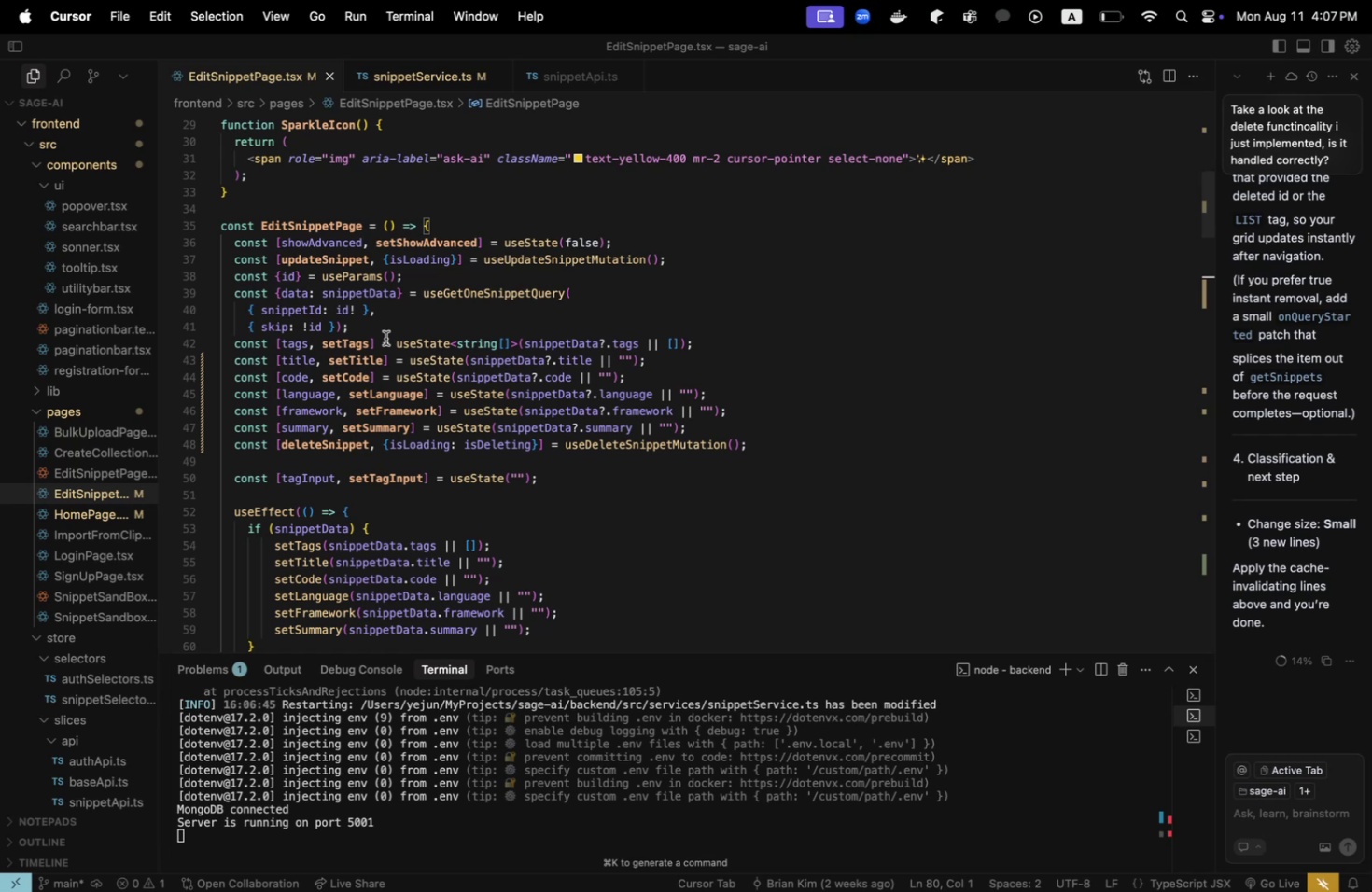 
scroll: coordinate [579, 441], scroll_direction: down, amount: 22.0
 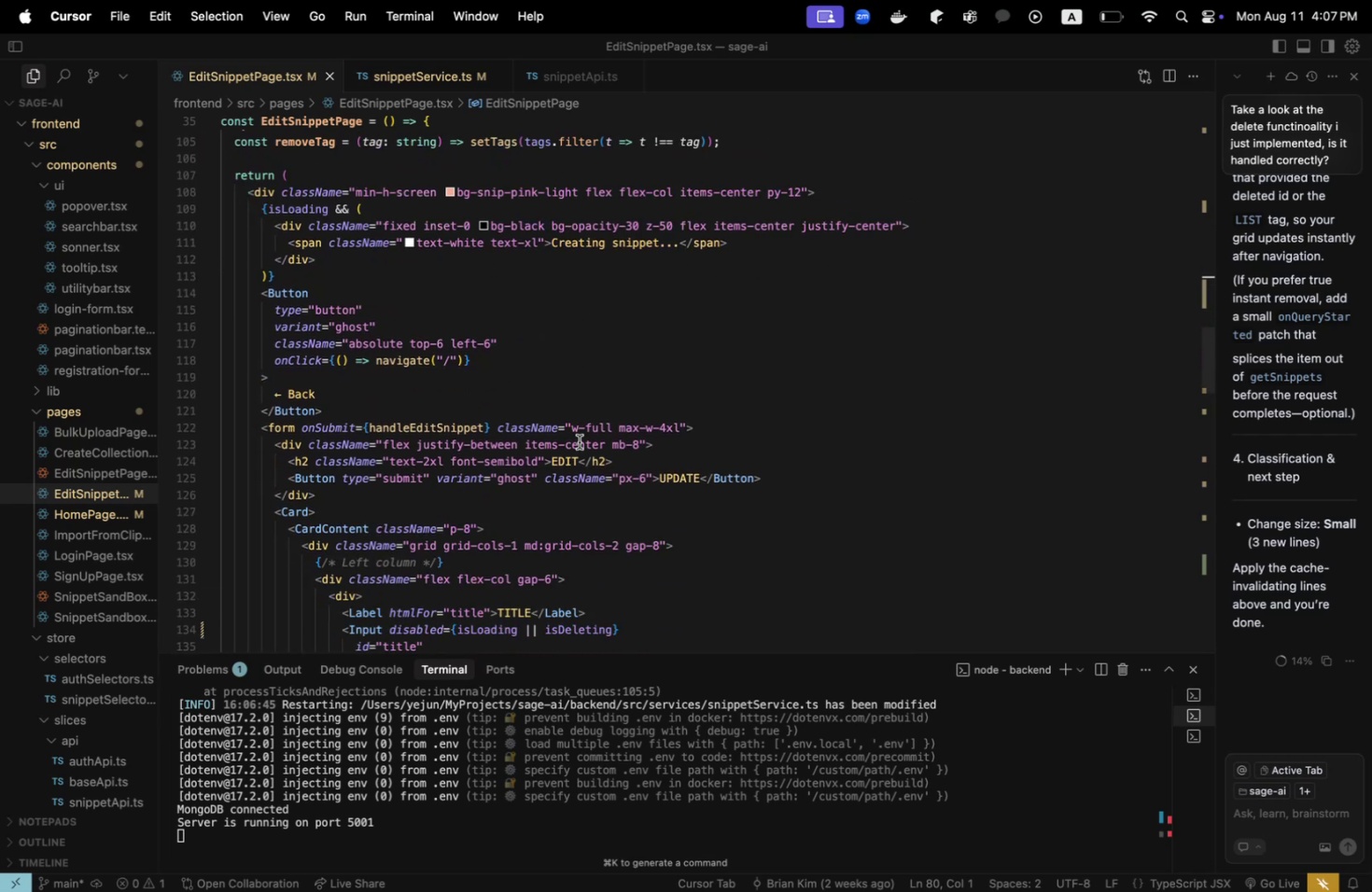 
scroll: coordinate [455, 350], scroll_direction: up, amount: 28.0
 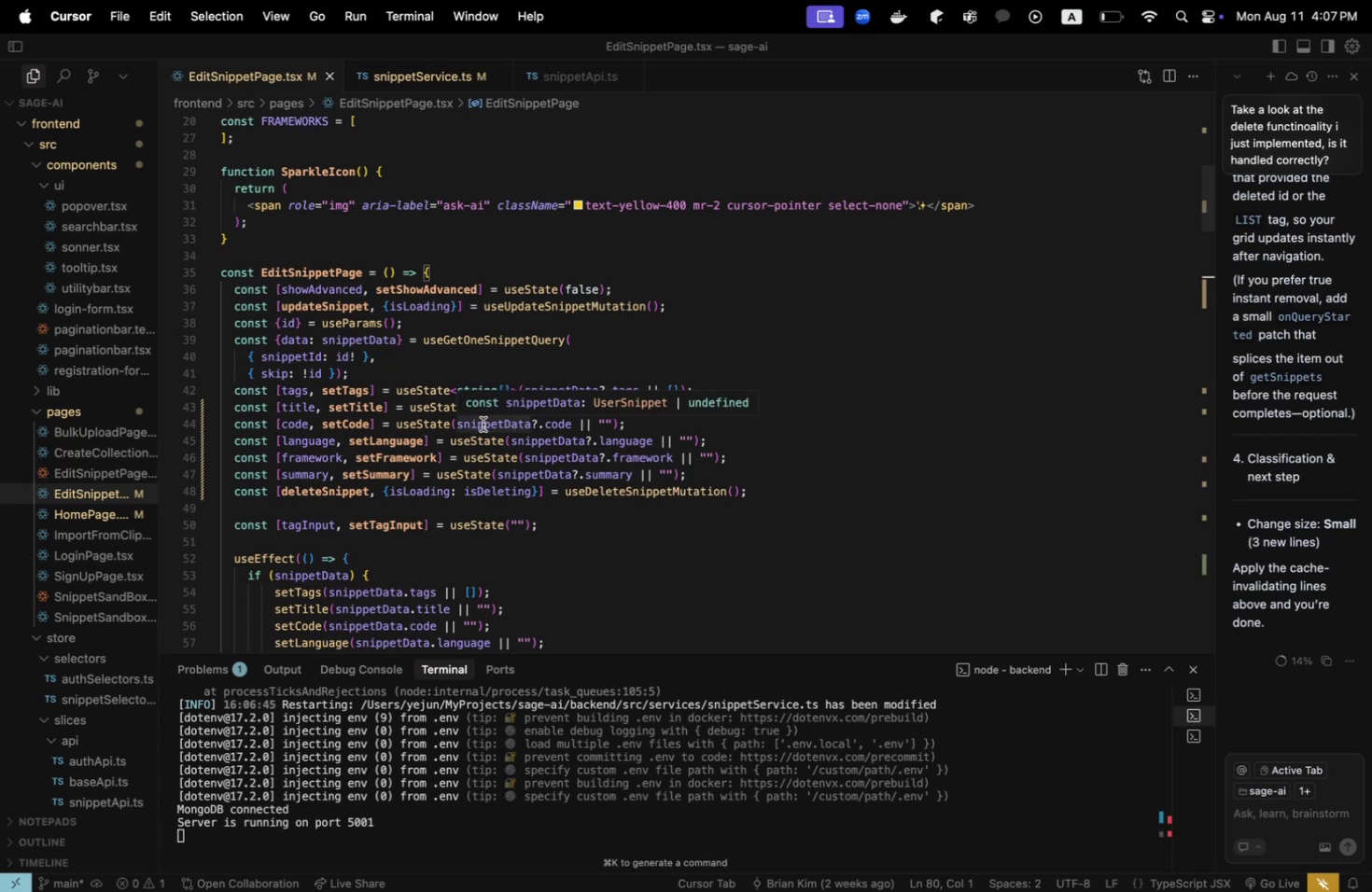 
scroll: coordinate [504, 495], scroll_direction: down, amount: 10.0
 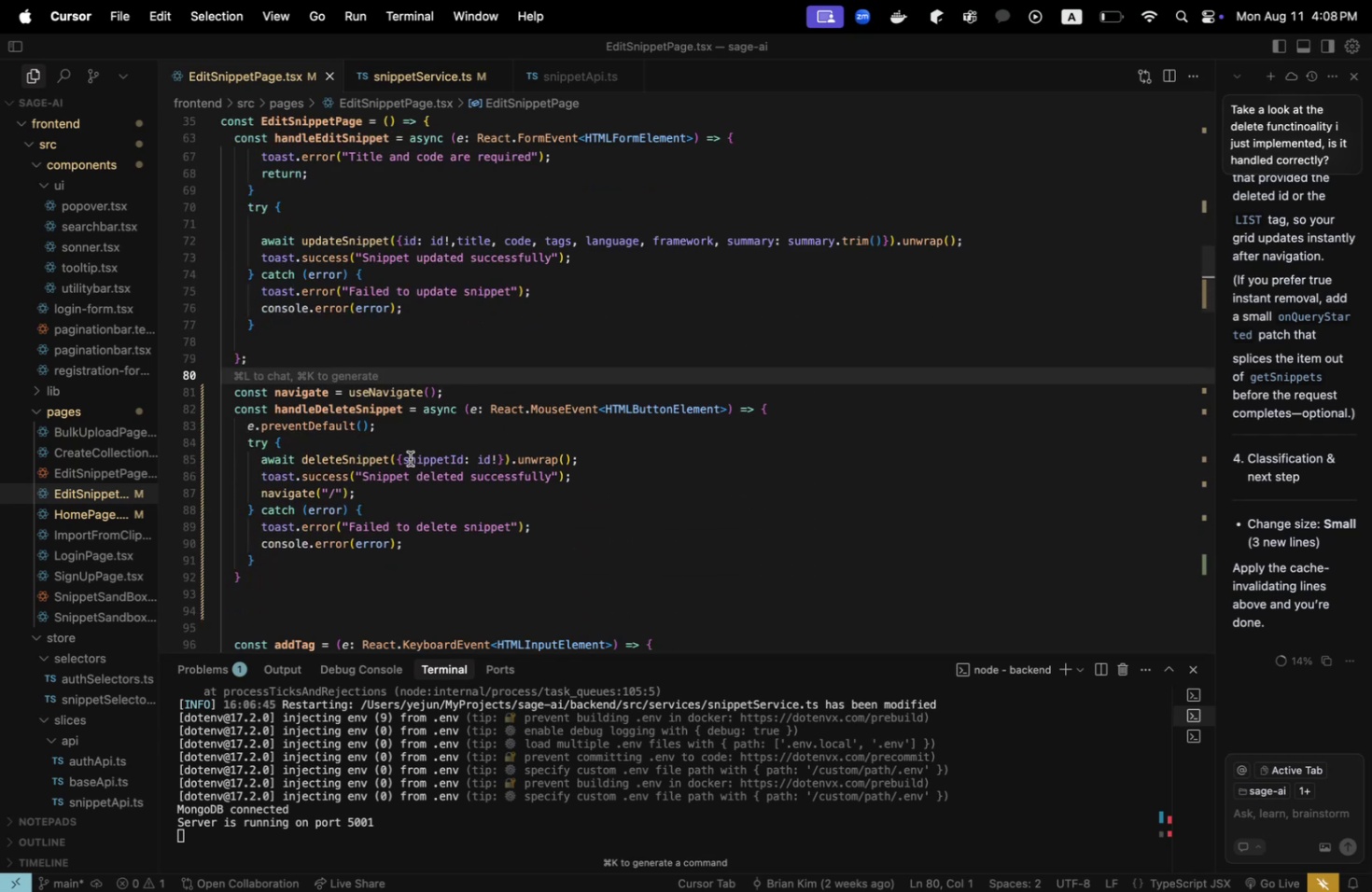 
left_click([407, 458])
 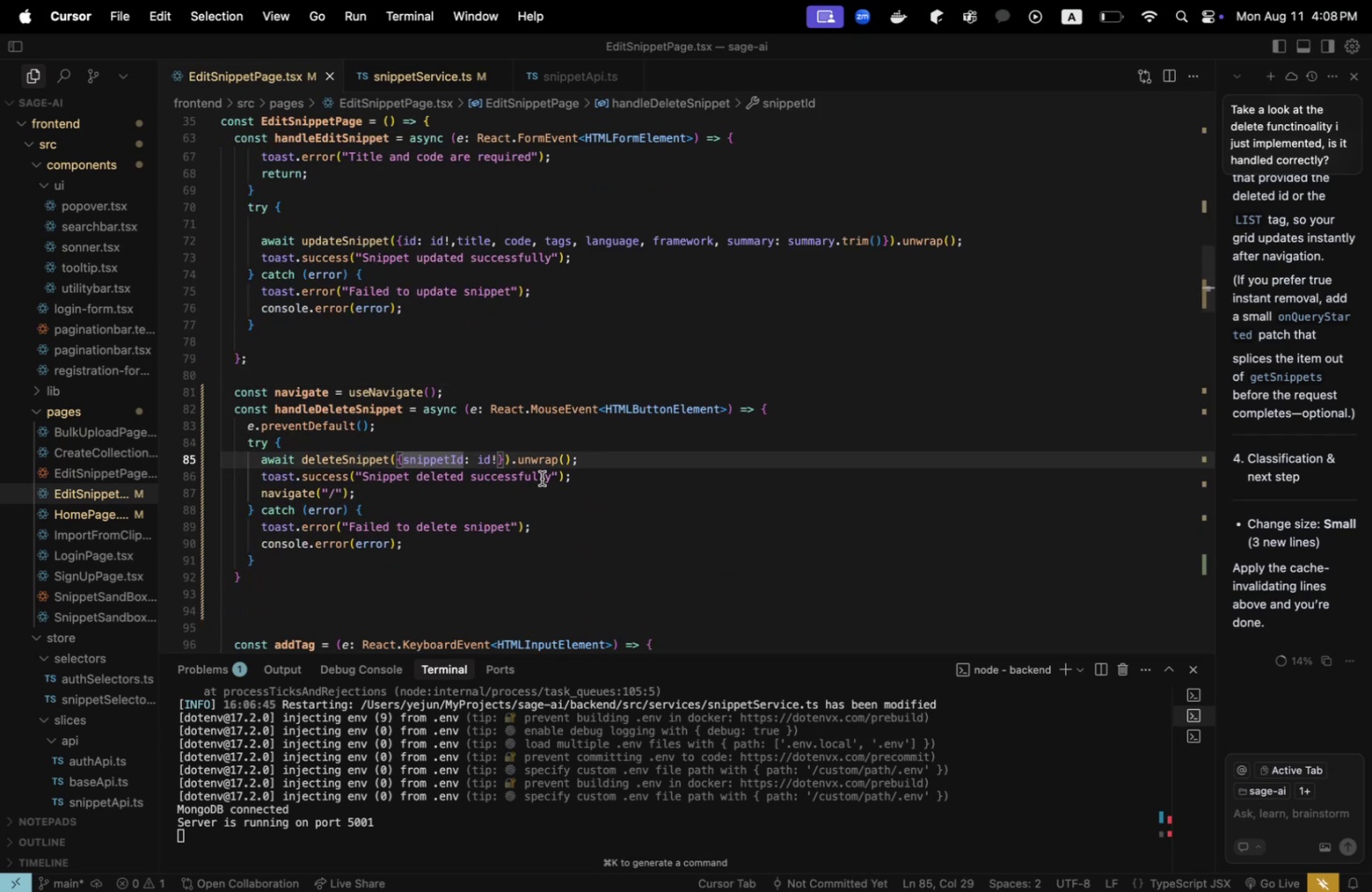 
key(ArrowLeft)
 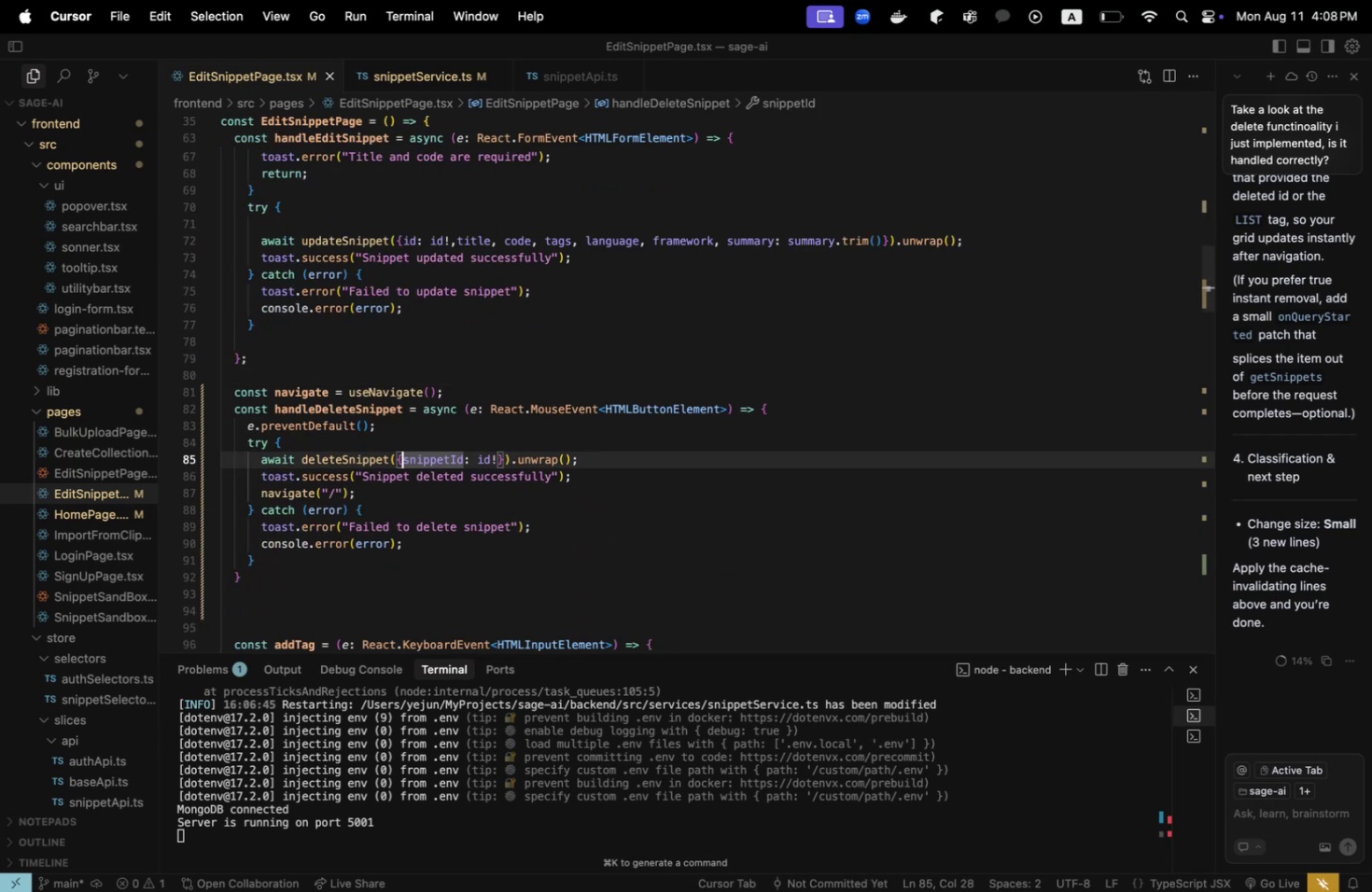 
type(snippetData.)
 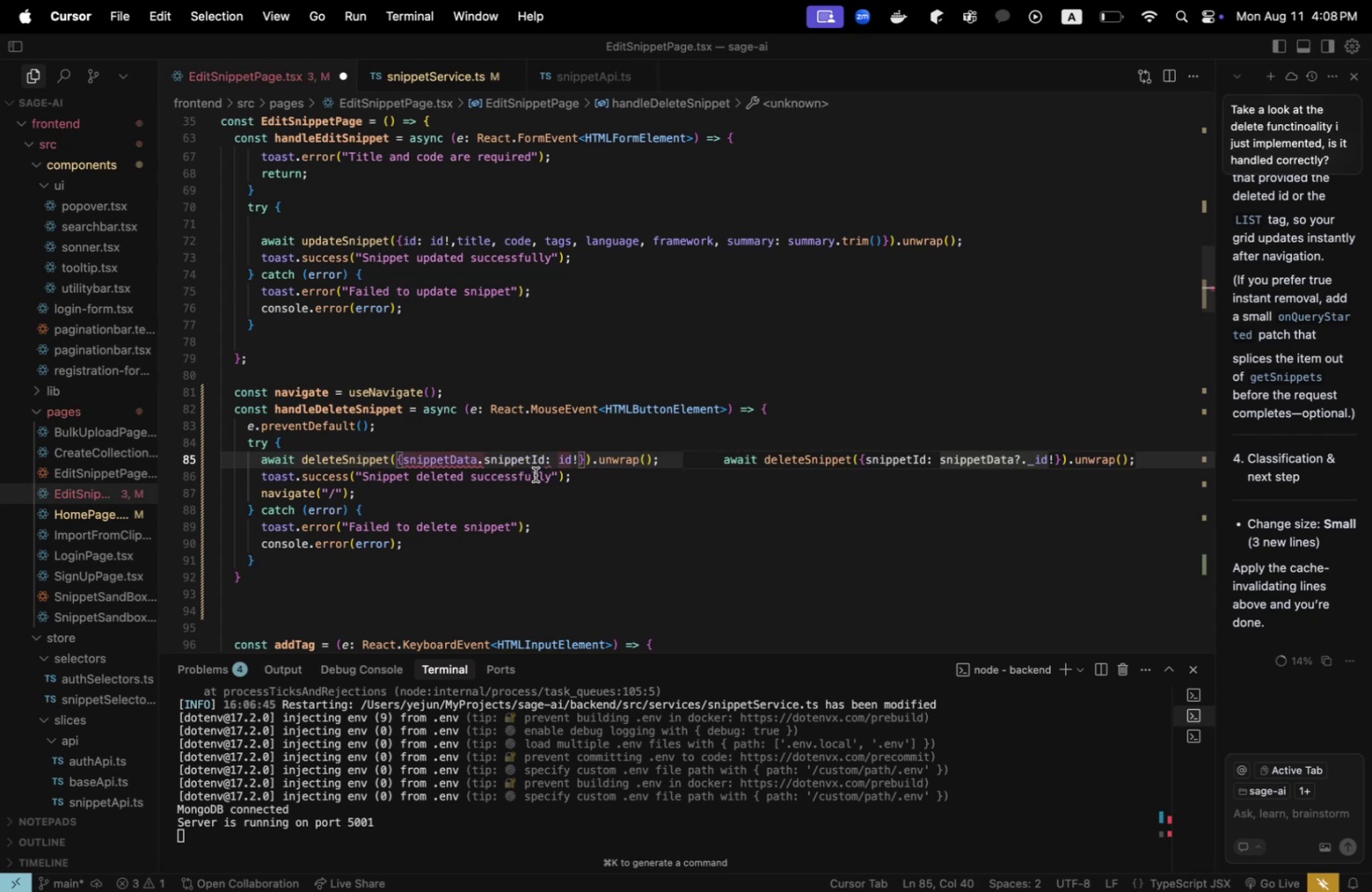 
wait(5.14)
 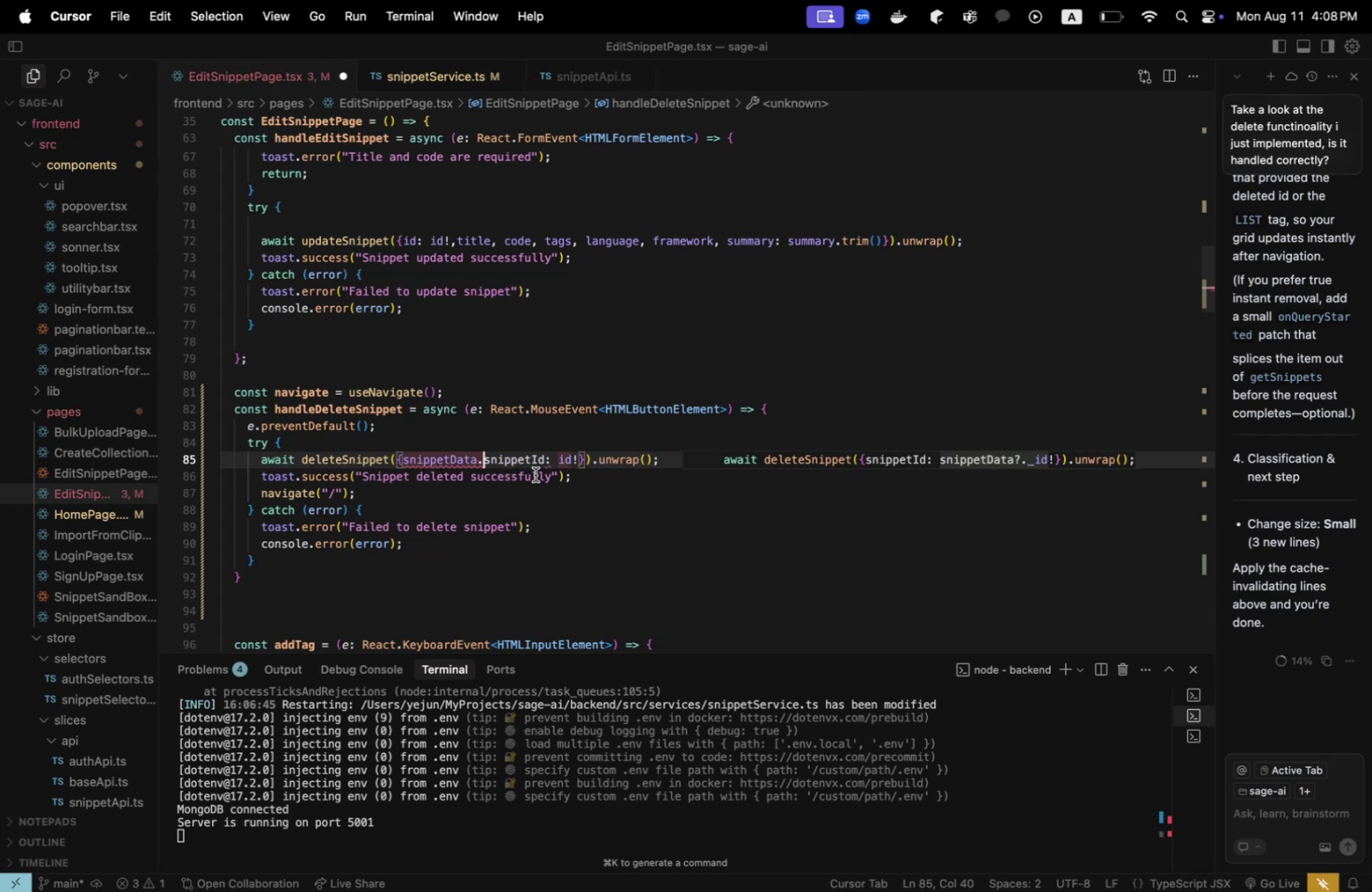 
scroll: coordinate [402, 334], scroll_direction: up, amount: 10.0
 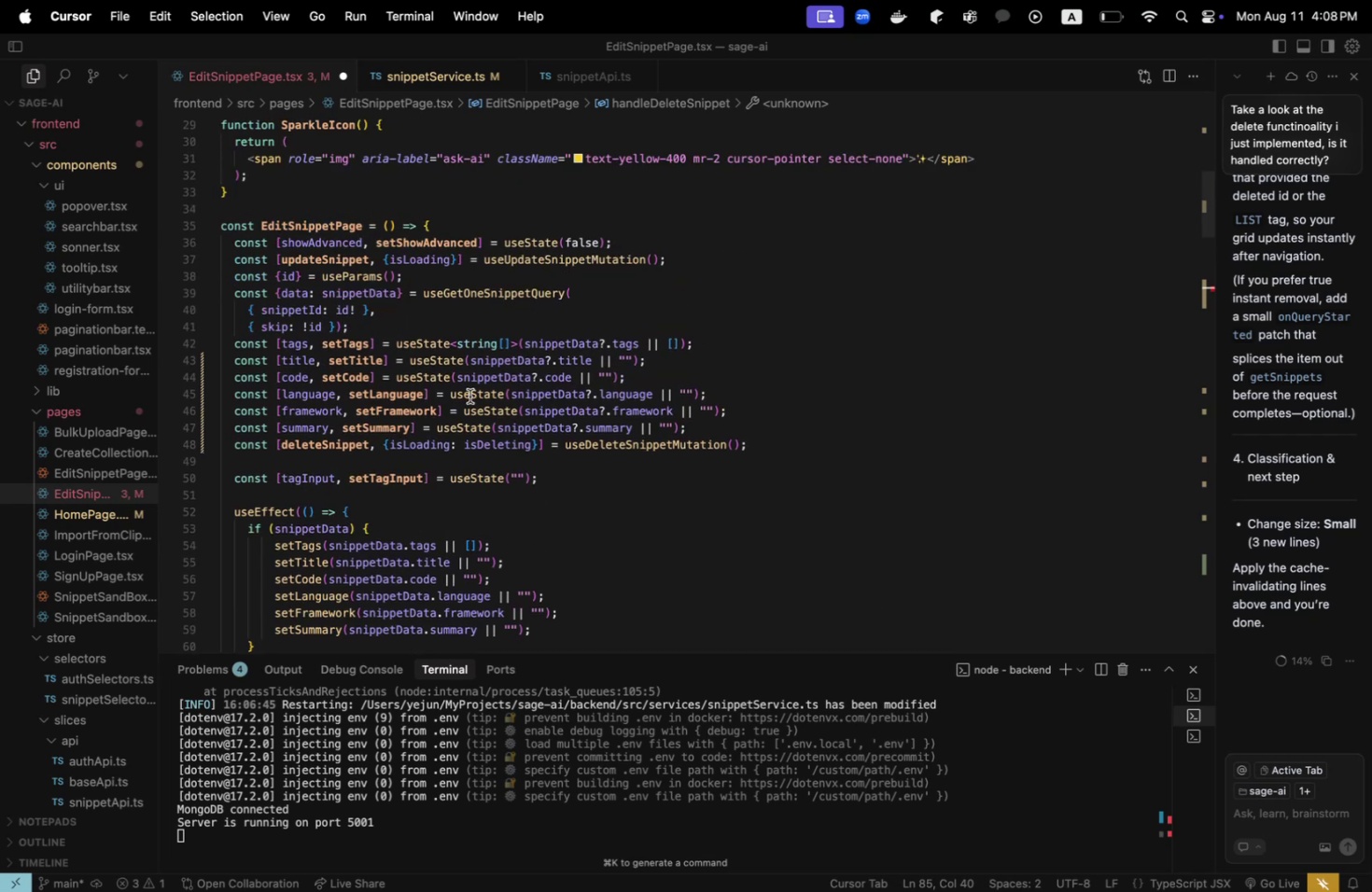 
wait(6.01)
 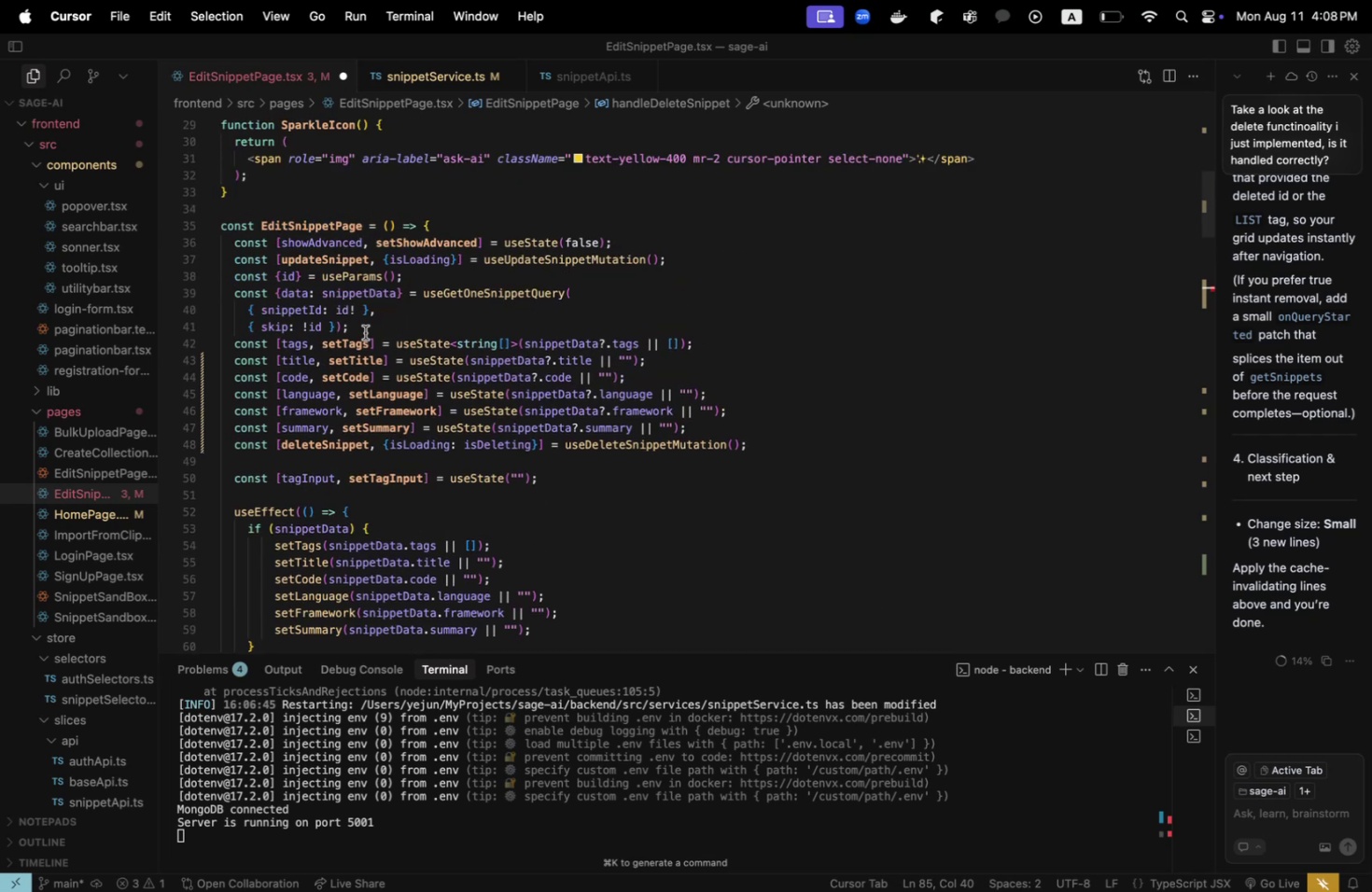 
key(Backspace)
 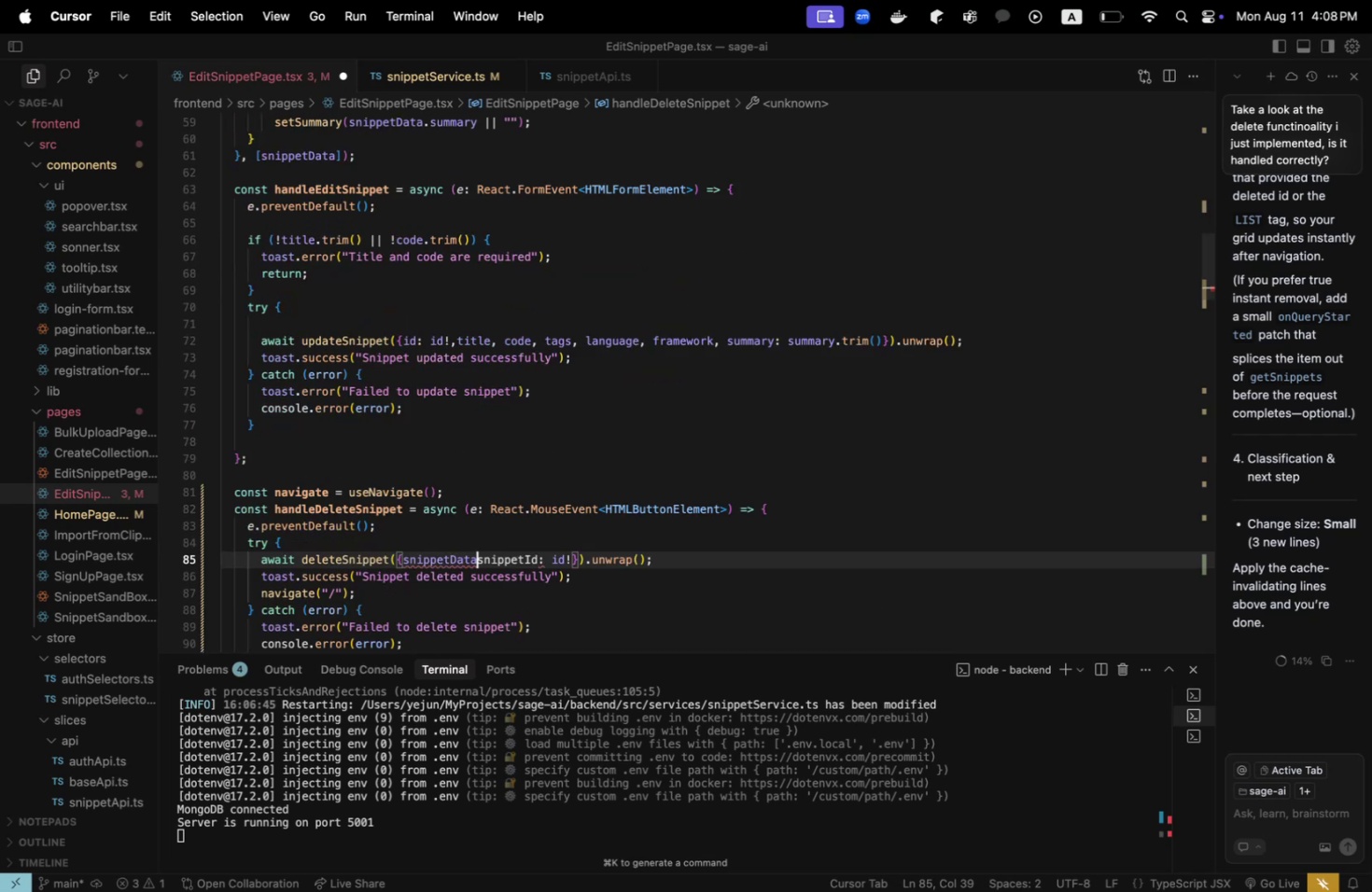 
key(Backspace)
 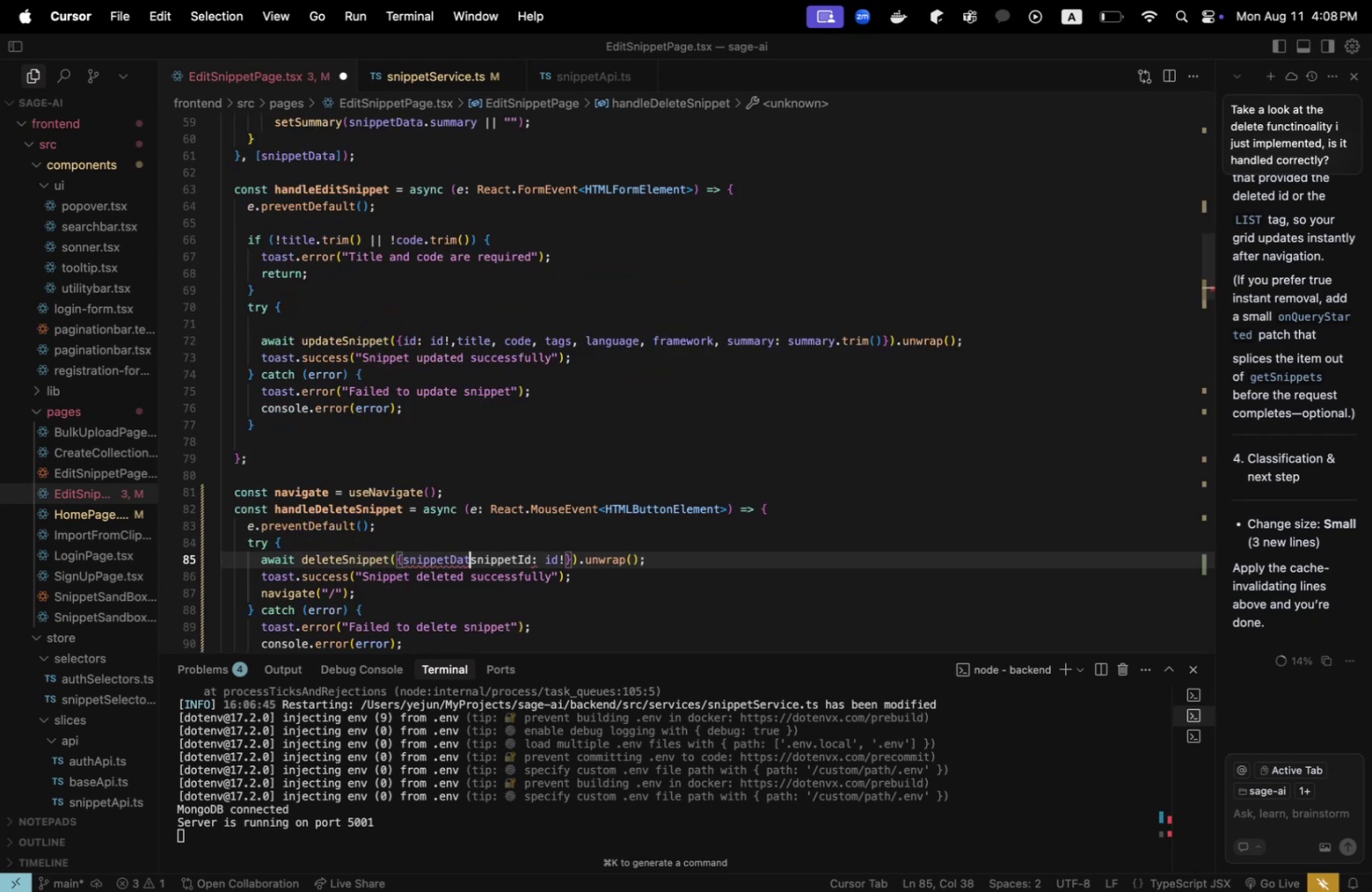 
key(Backspace)
 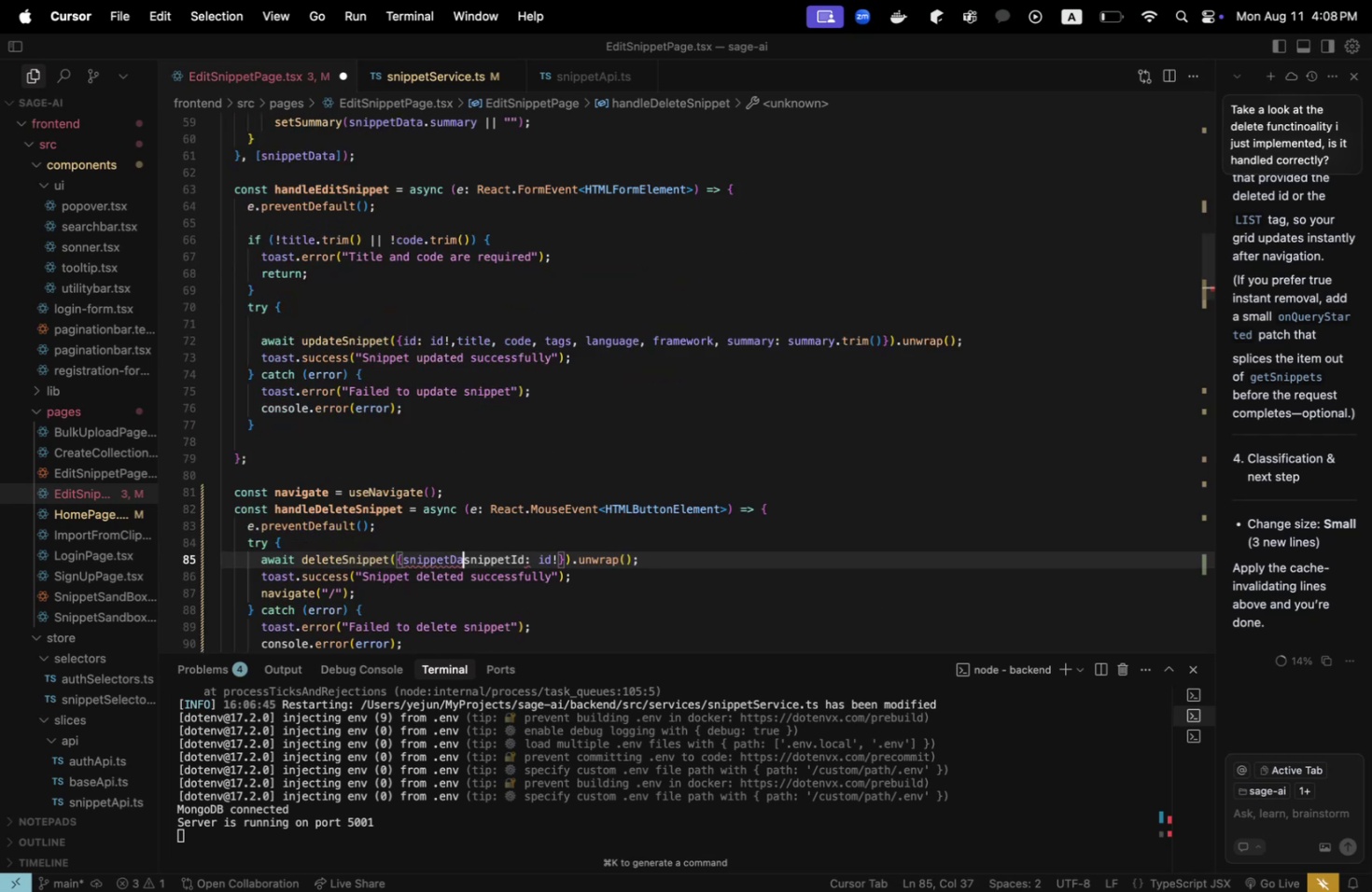 
key(Backspace)
 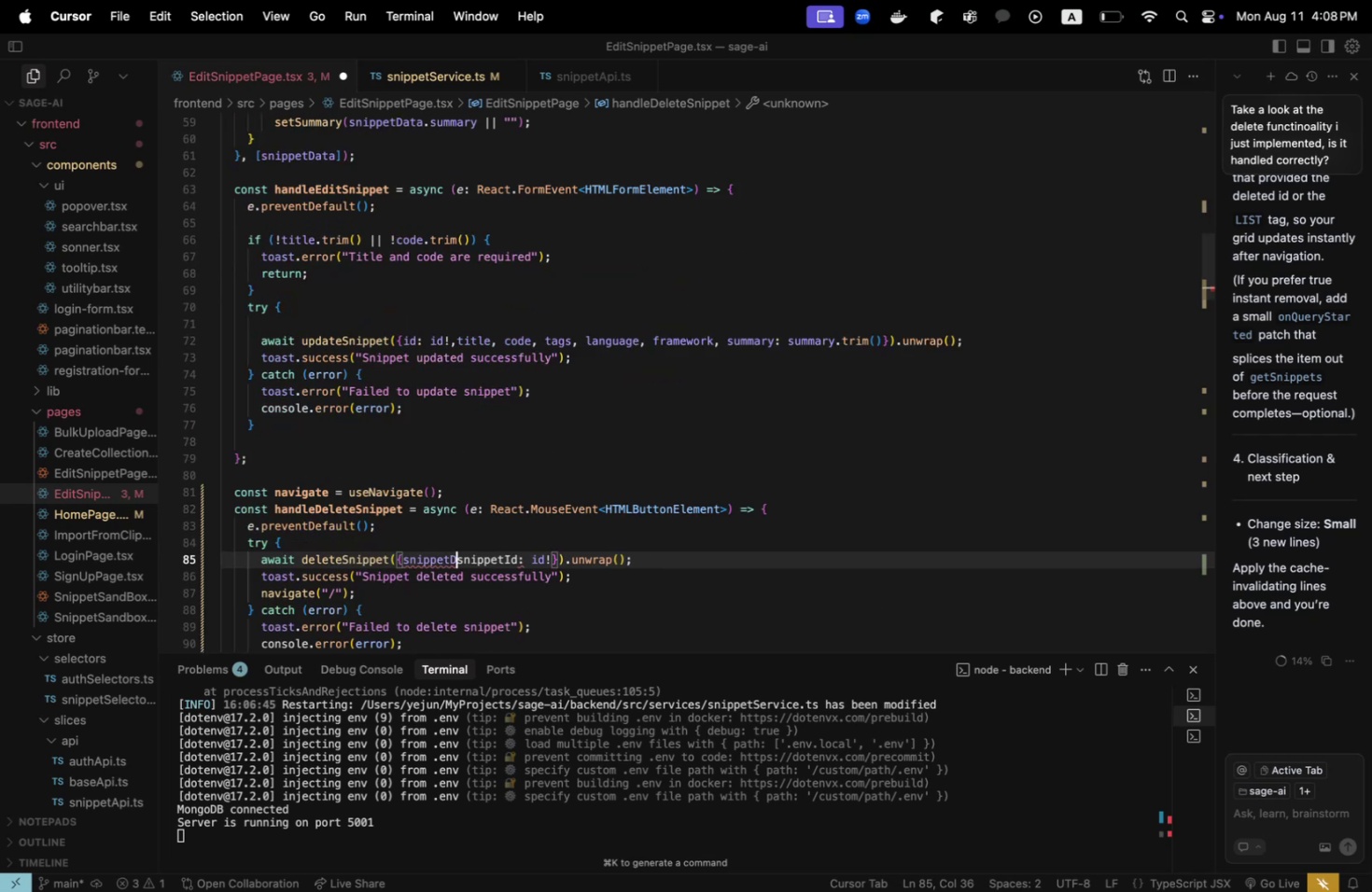 
key(Backspace)
 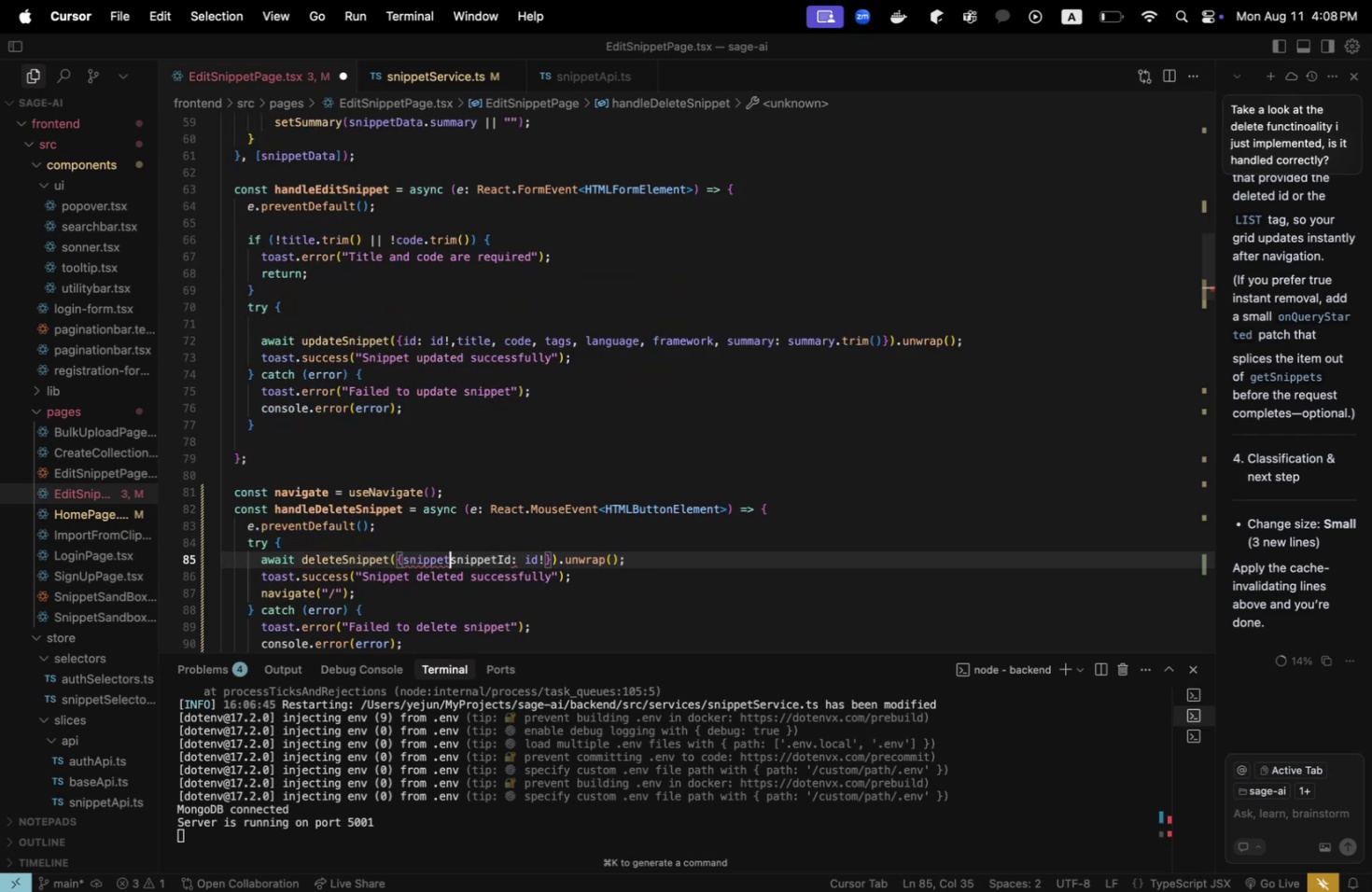 
key(Backspace)
 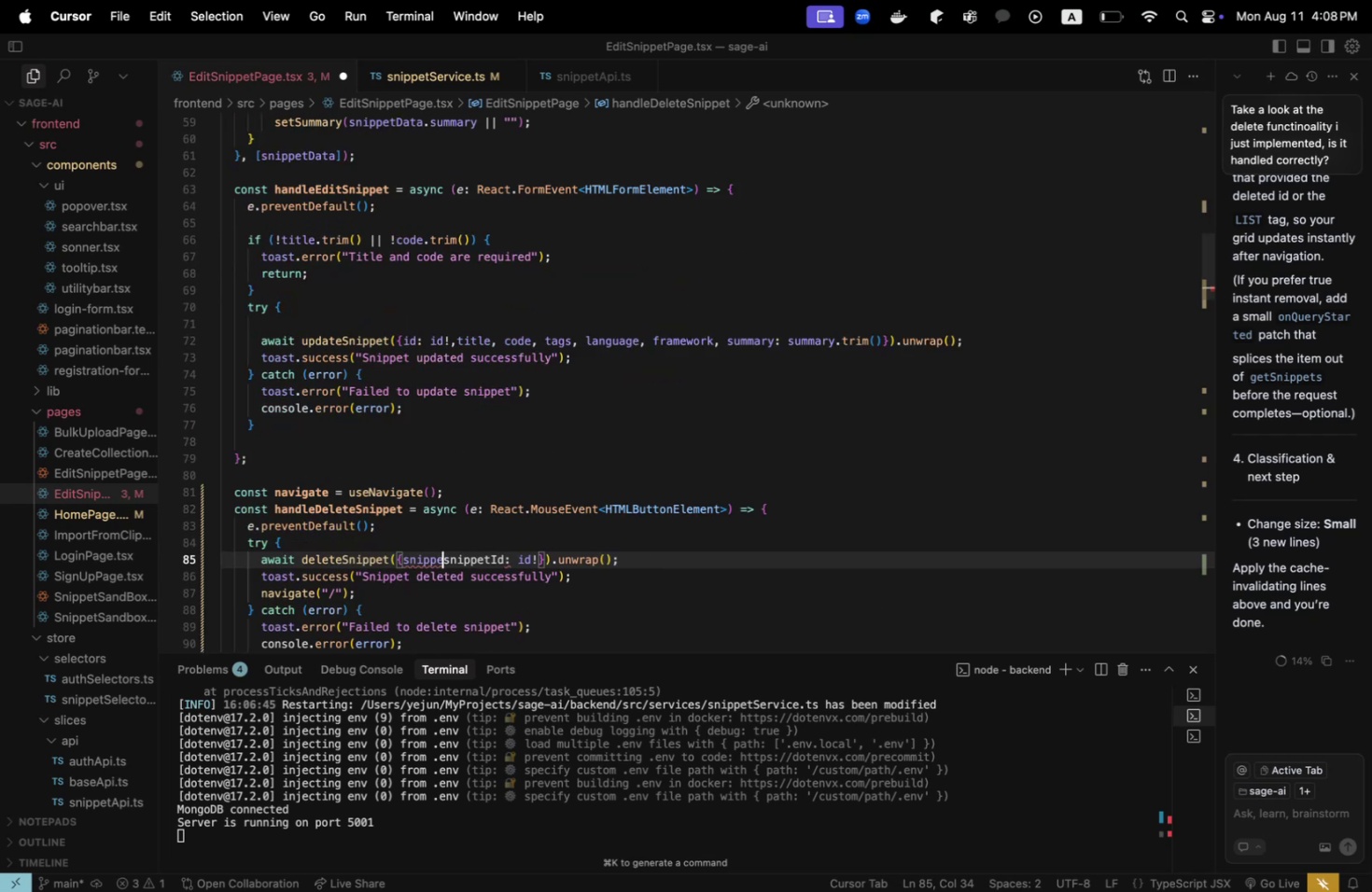 
key(Backspace)
 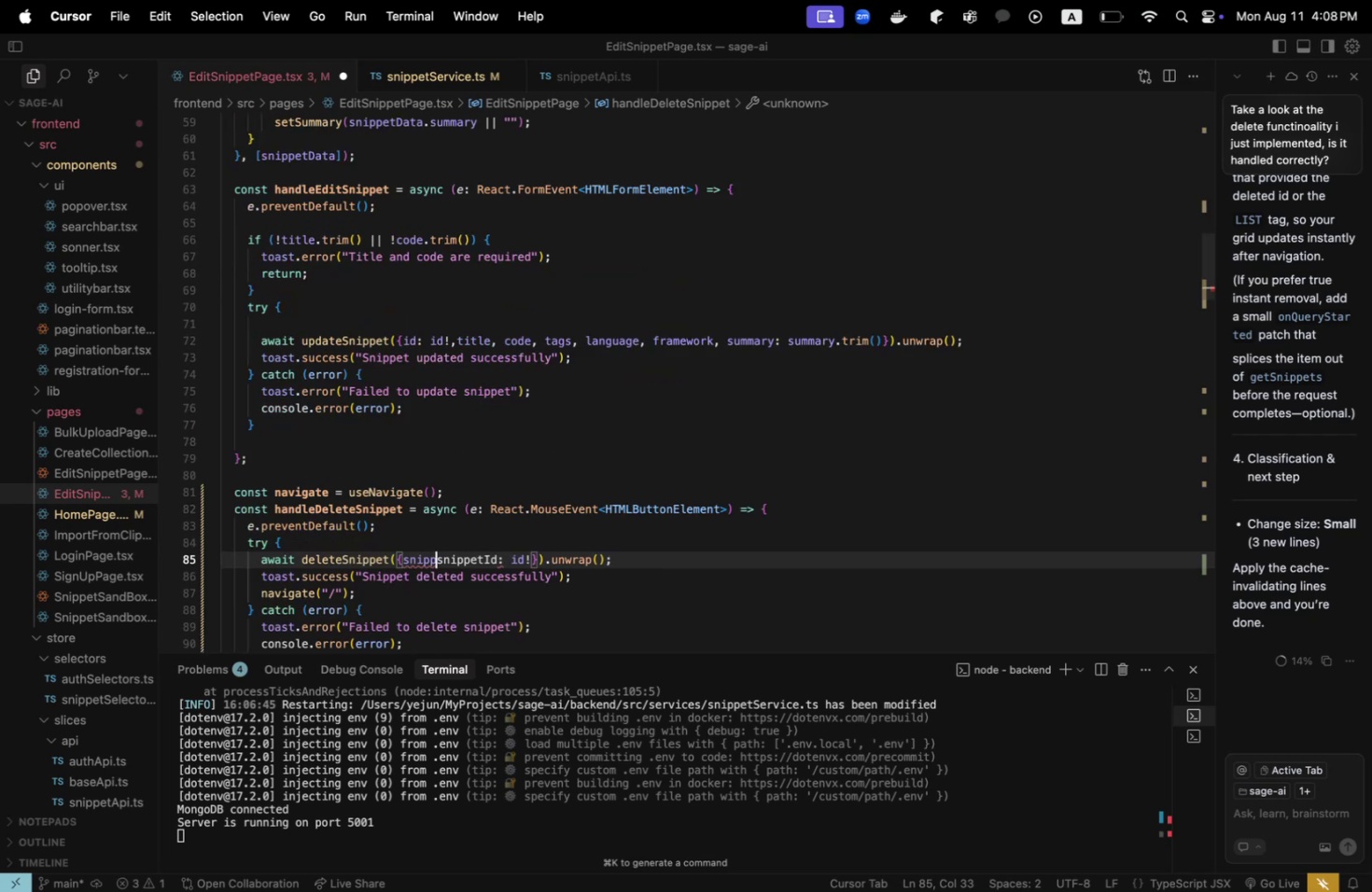 
key(Backspace)
 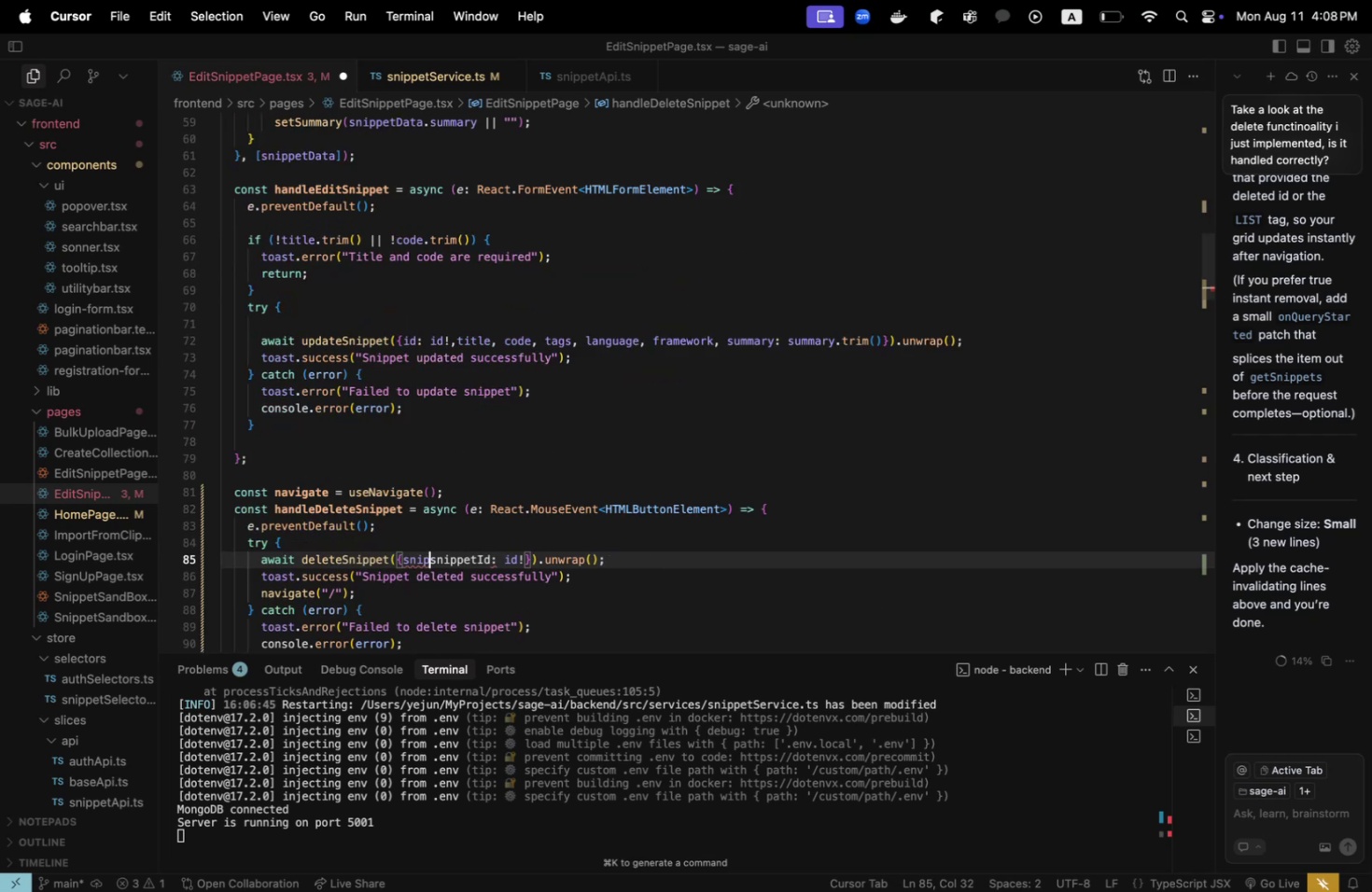 
key(Backspace)
 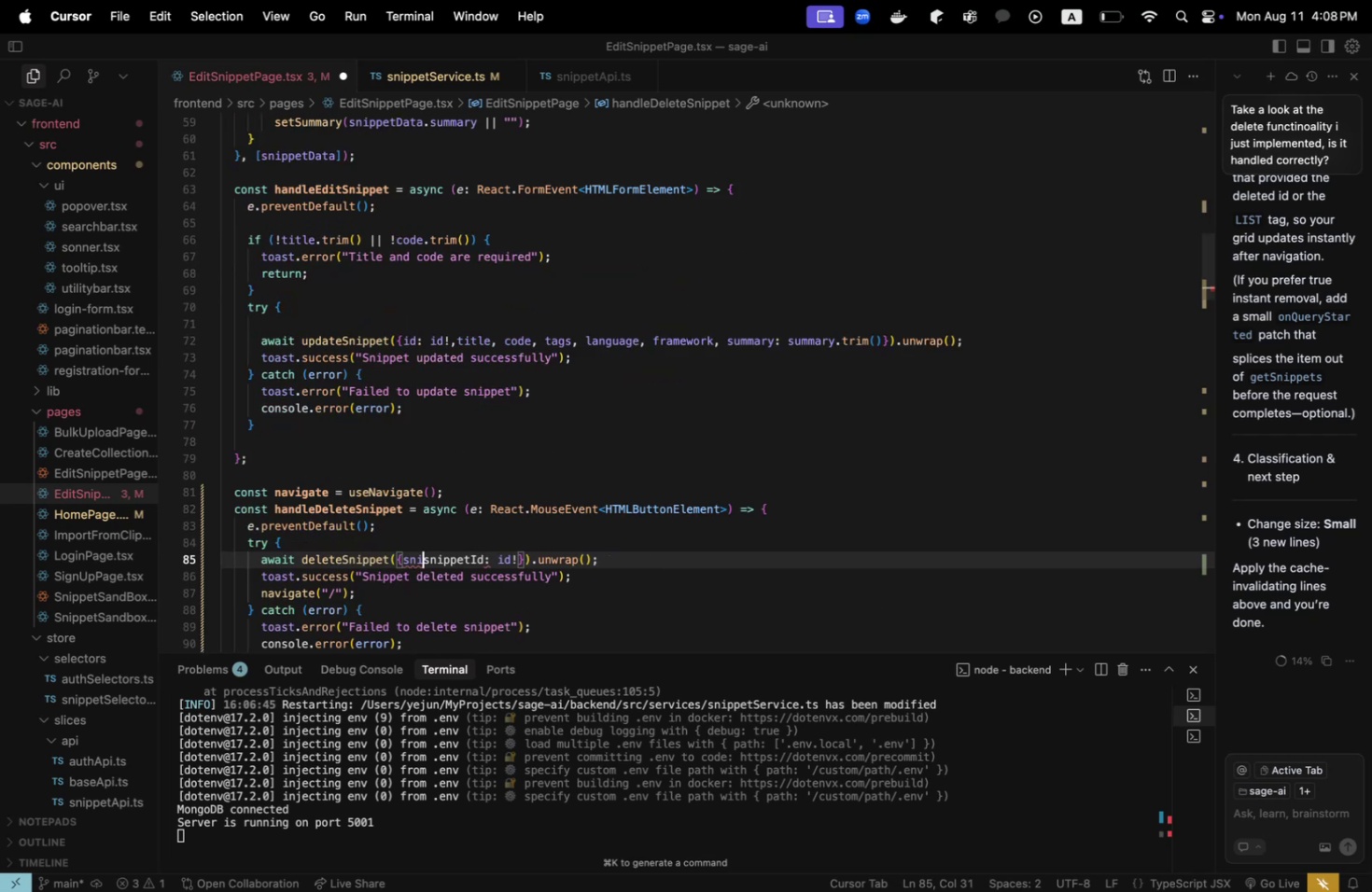 
key(Backspace)
 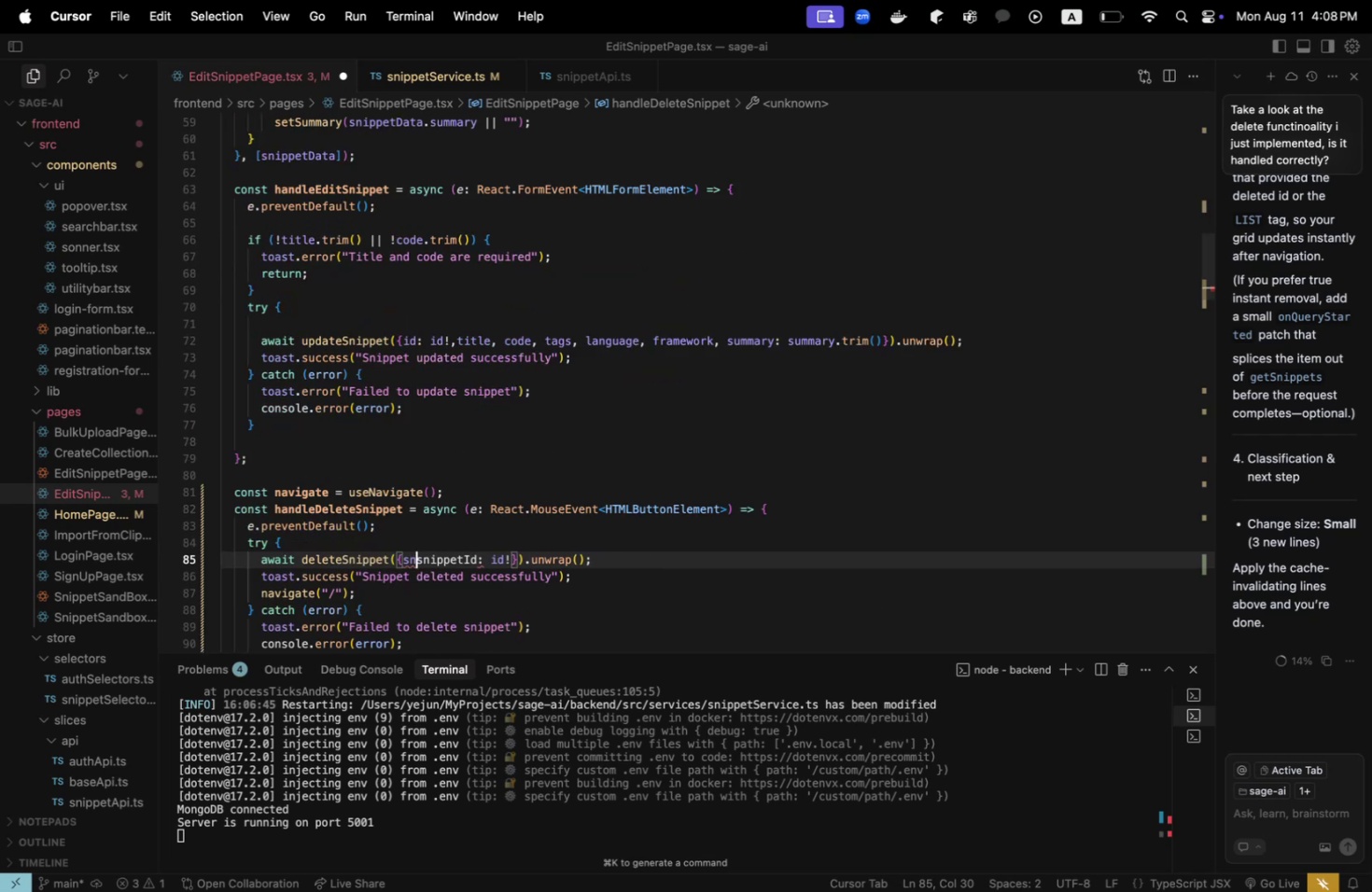 
key(Backspace)
 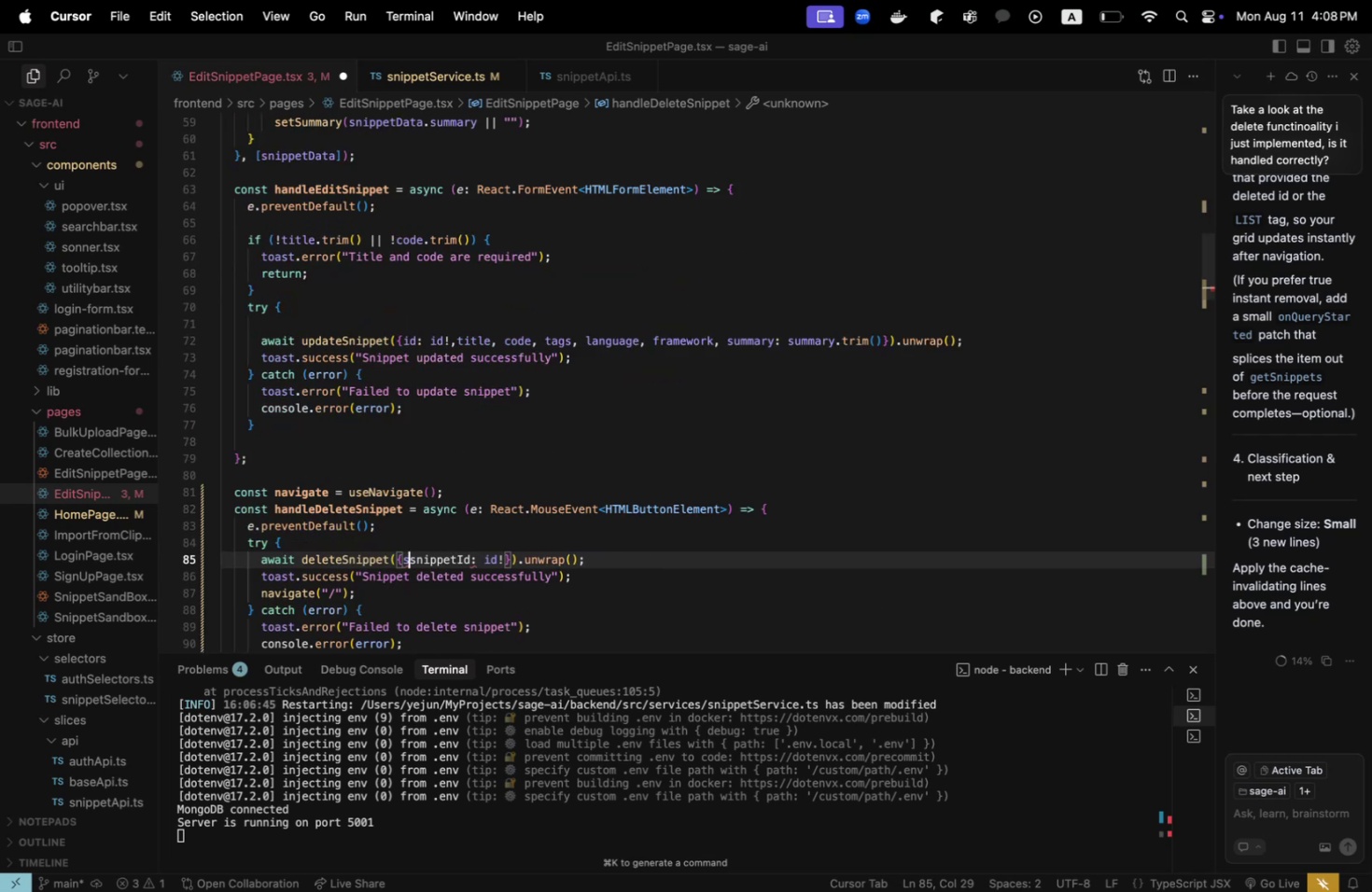 
key(Backspace)
 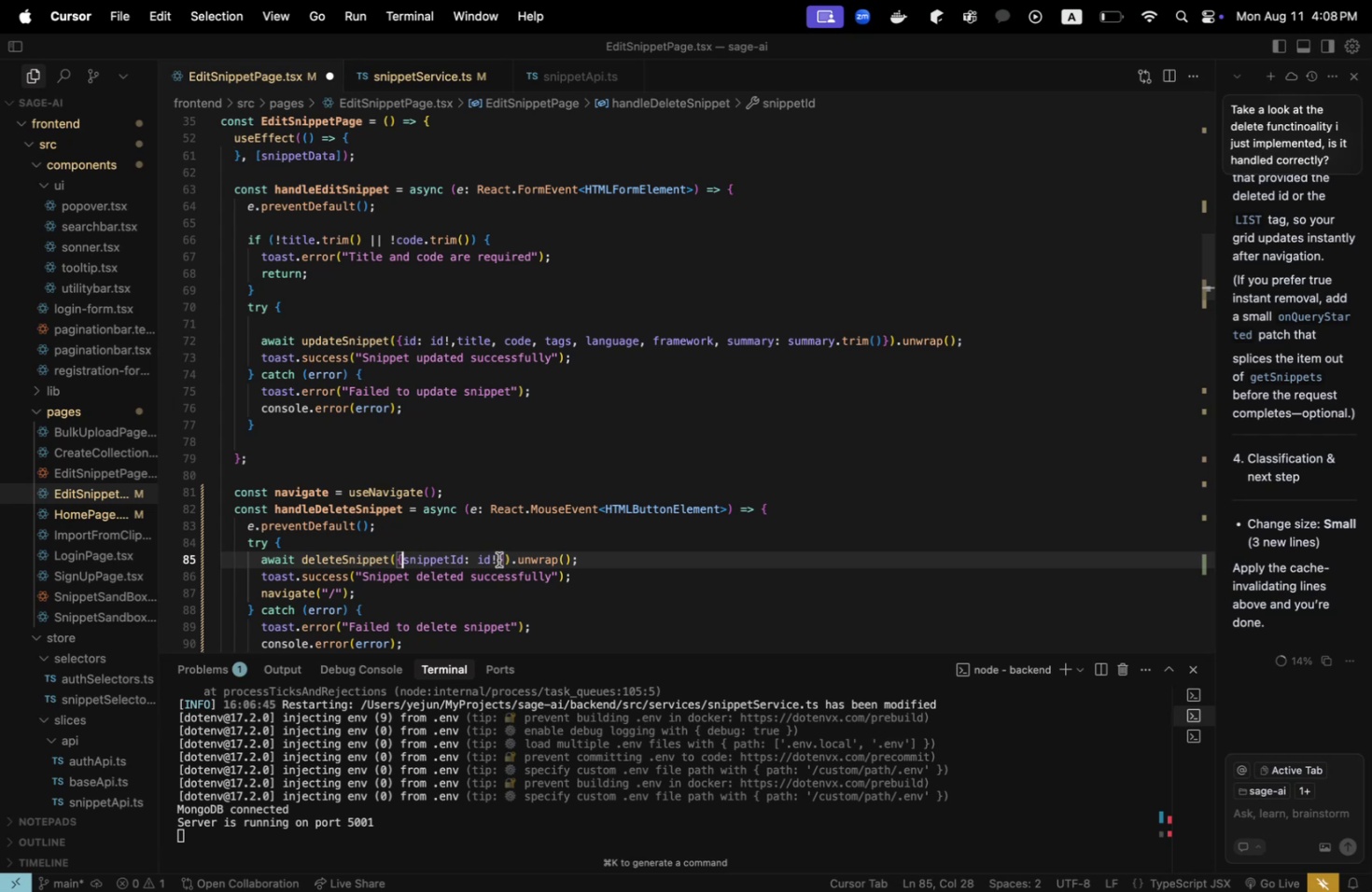 
left_click([679, 566])
 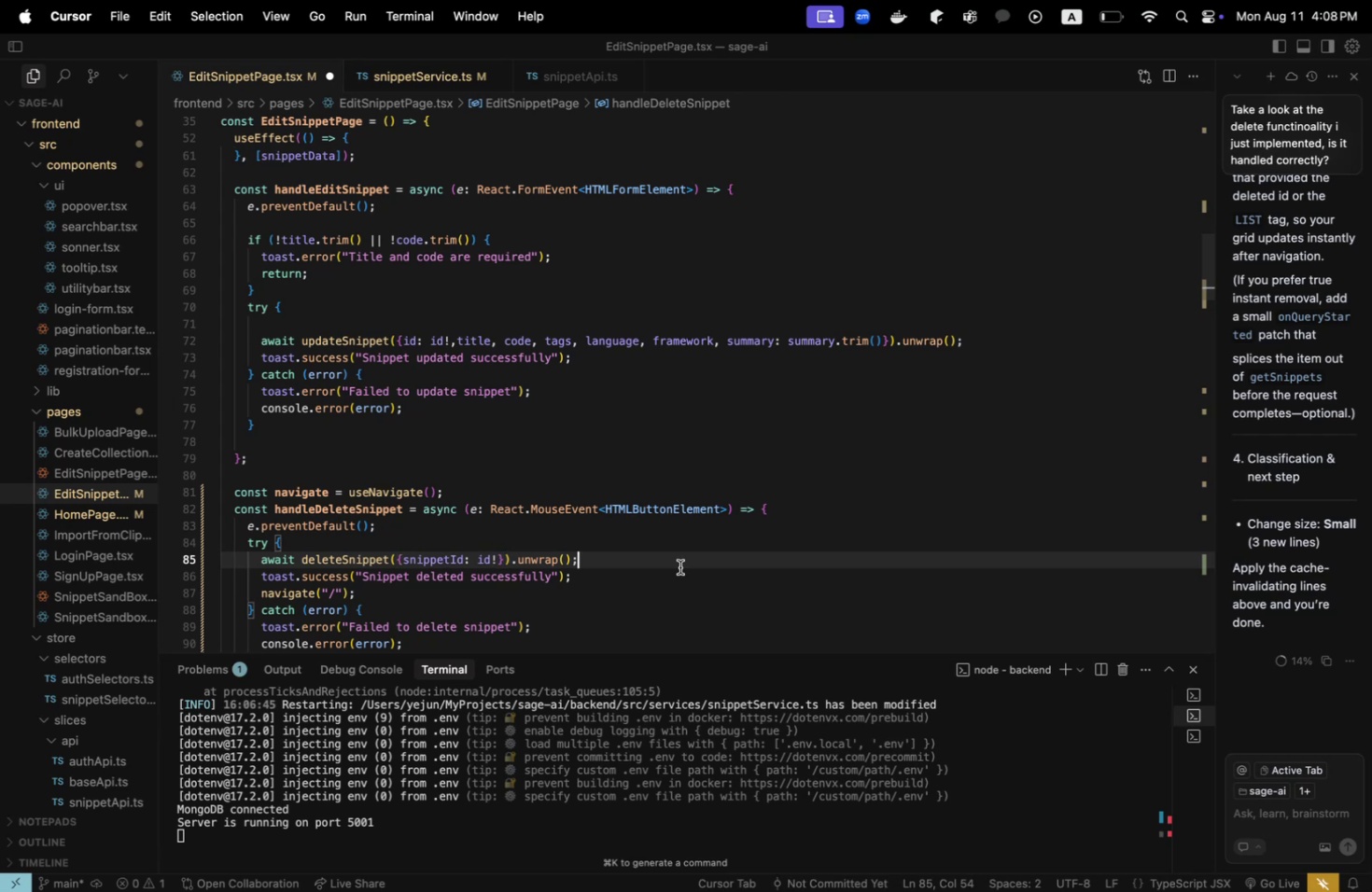 
key(Meta+CommandLeft)
 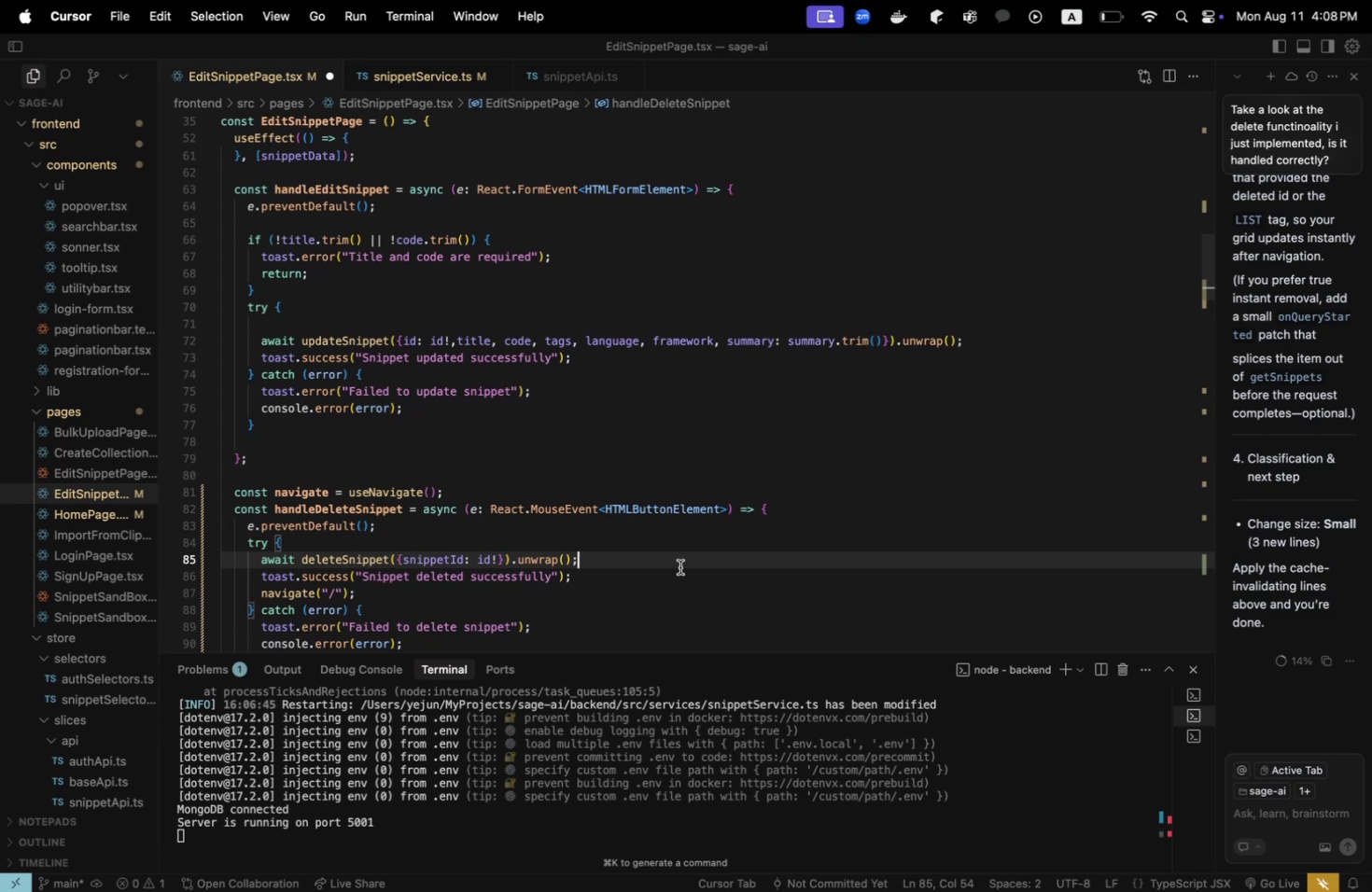 
key(Meta+S)
 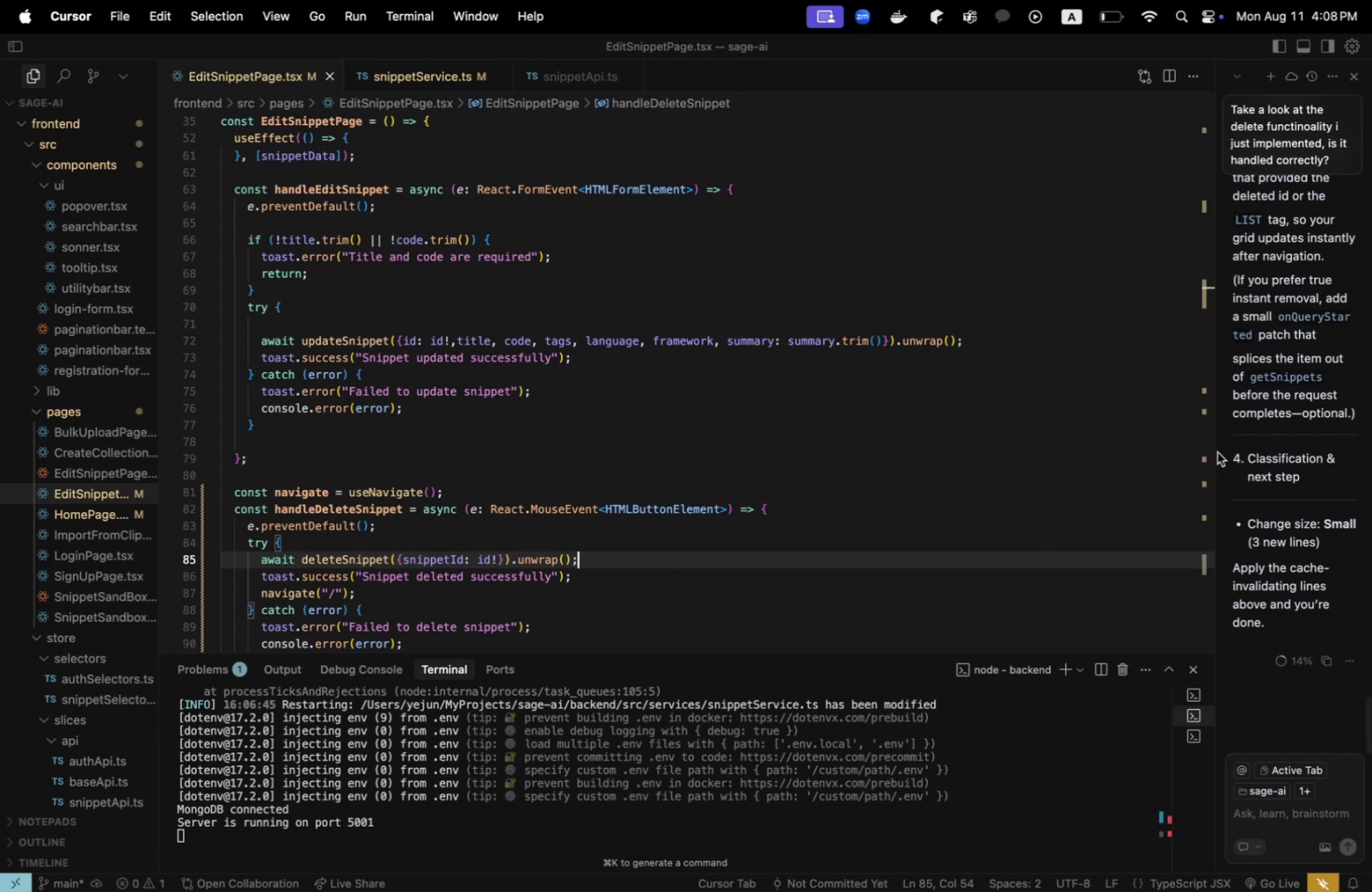 
left_click_drag(start_coordinate=[1211, 450], to_coordinate=[584, 473])
 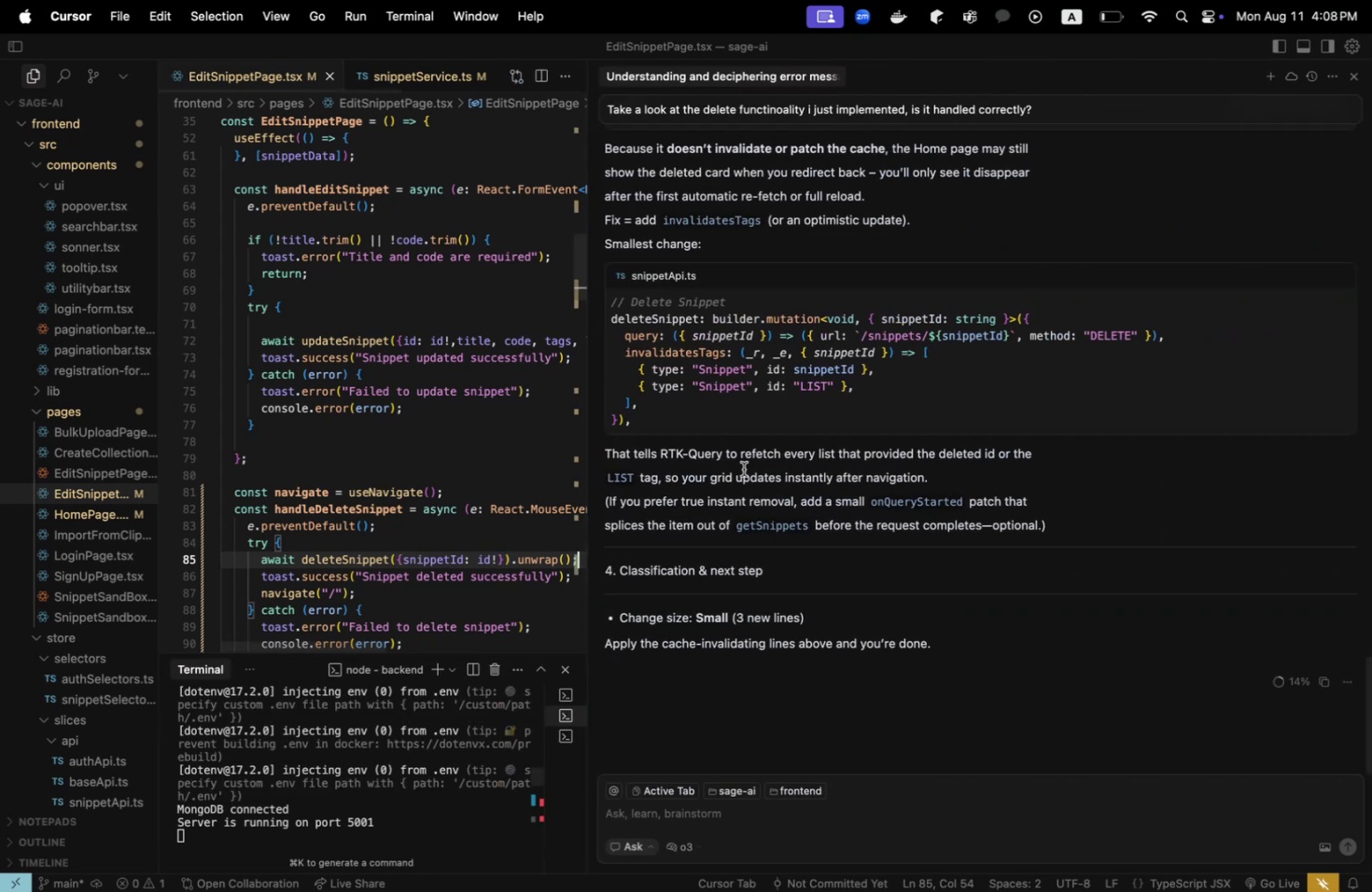 
scroll: coordinate [744, 468], scroll_direction: up, amount: 13.0
 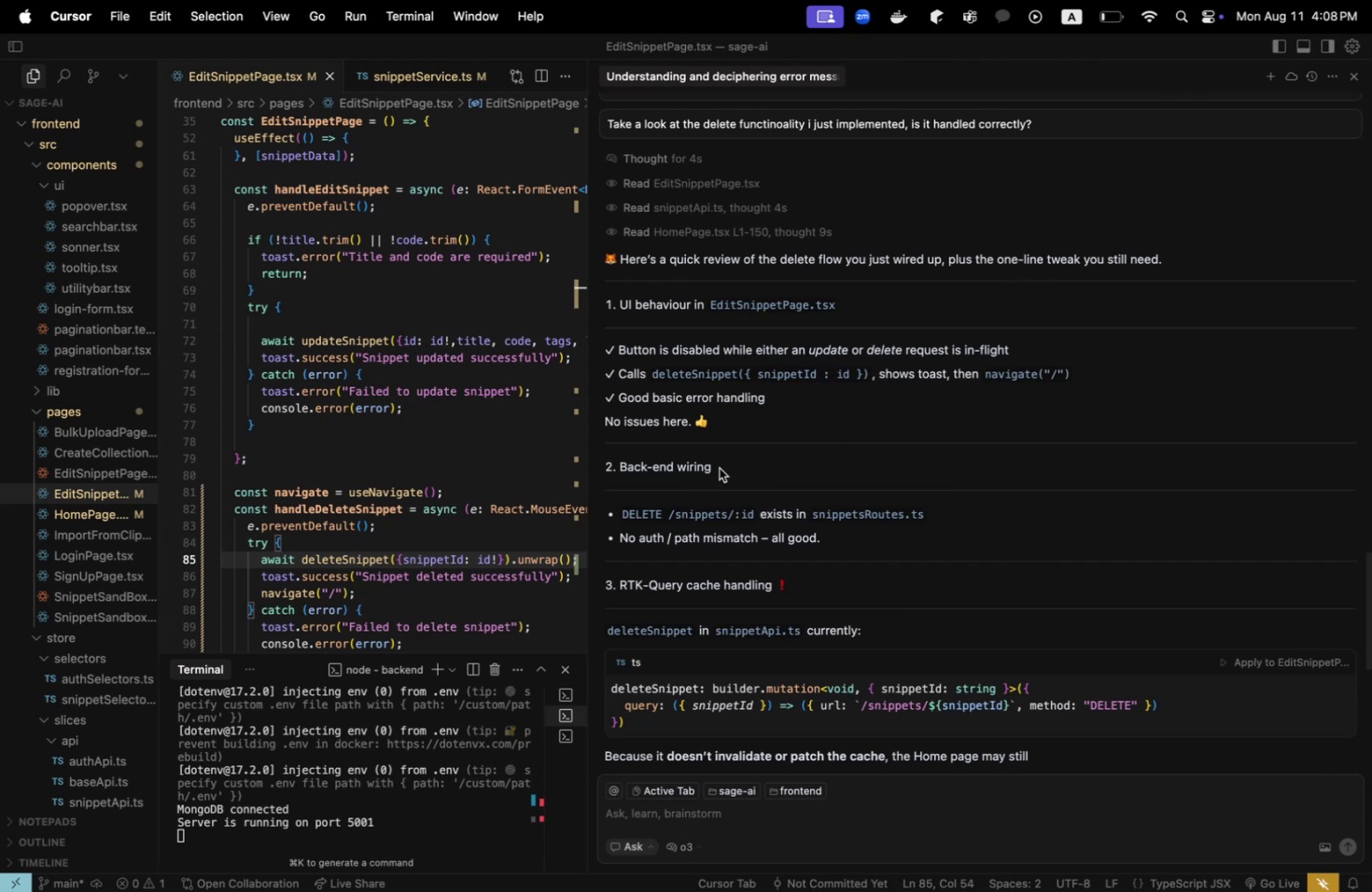 
scroll: coordinate [762, 497], scroll_direction: down, amount: 16.0
 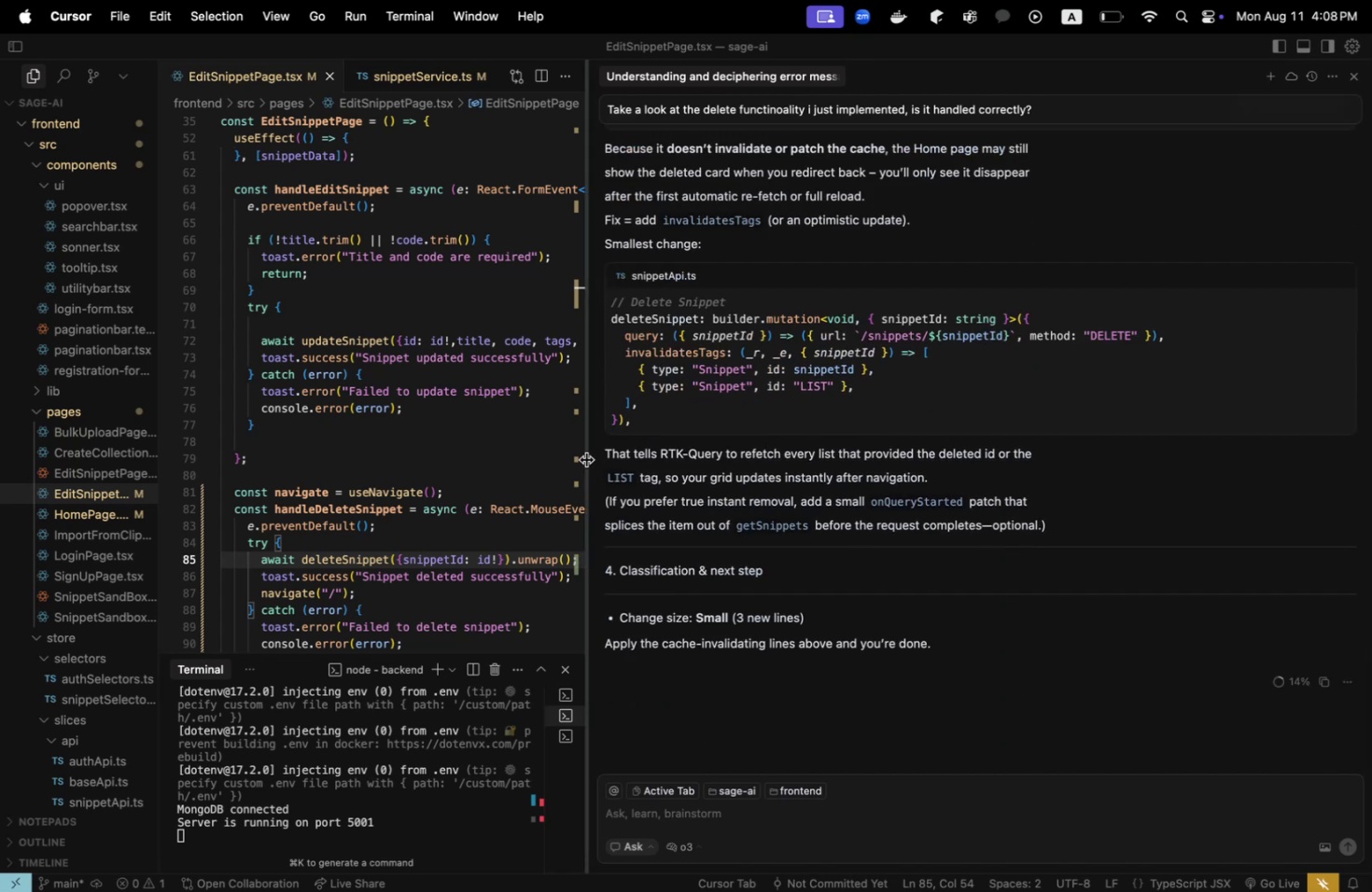 
left_click_drag(start_coordinate=[586, 459], to_coordinate=[975, 459])
 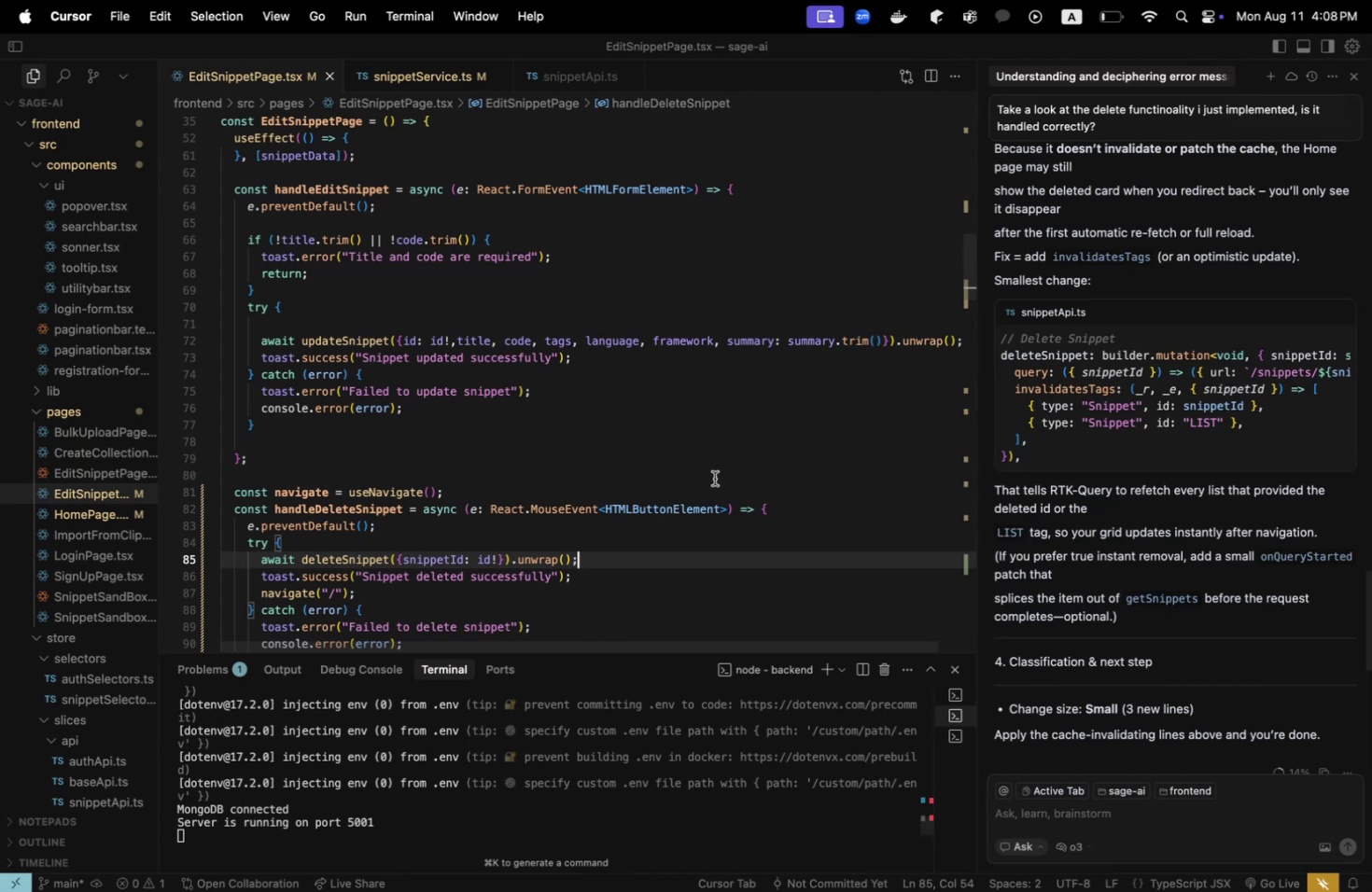 
scroll: coordinate [666, 765], scroll_direction: down, amount: 28.0
 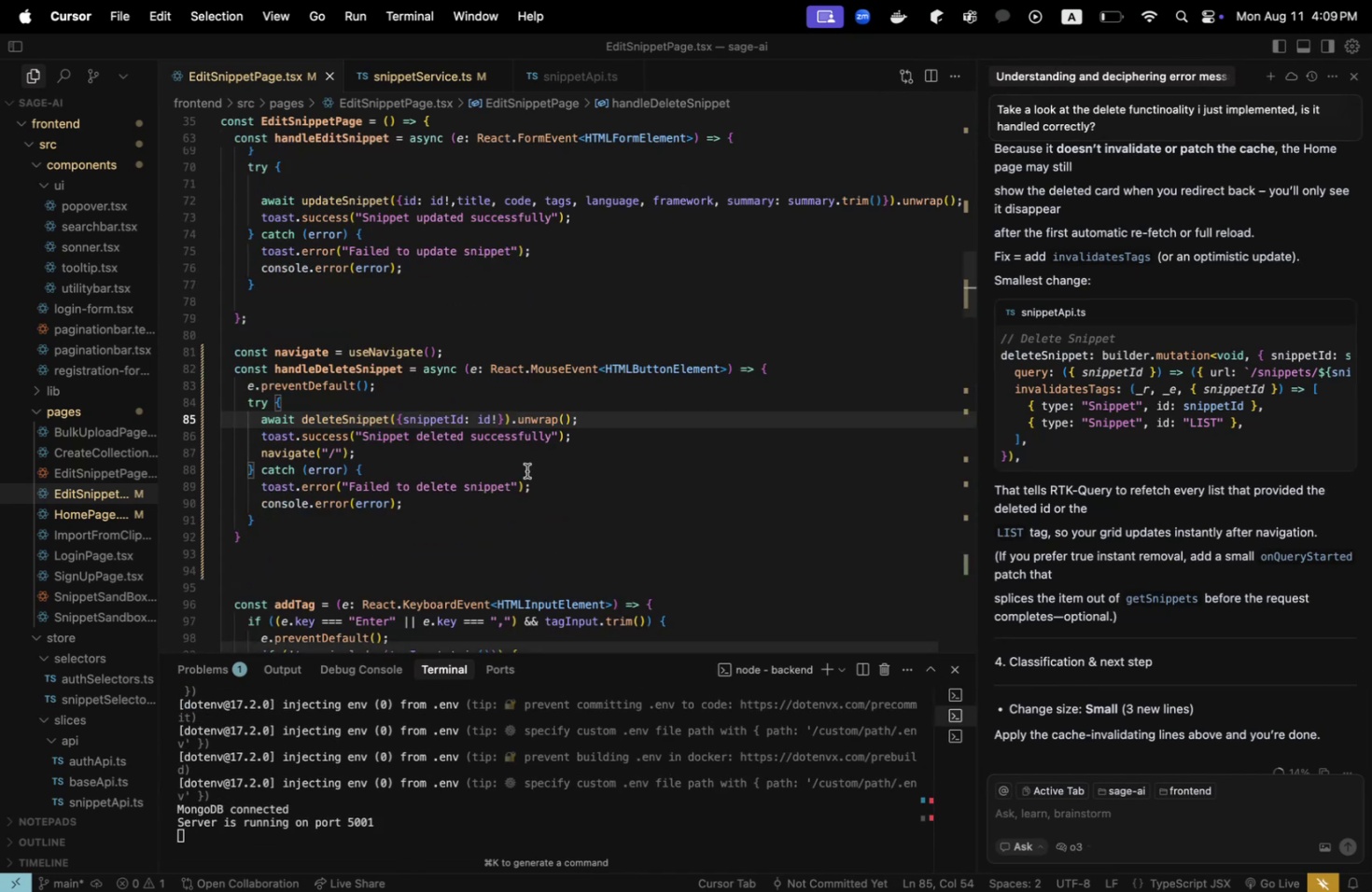 
key(Meta+CommandLeft)
 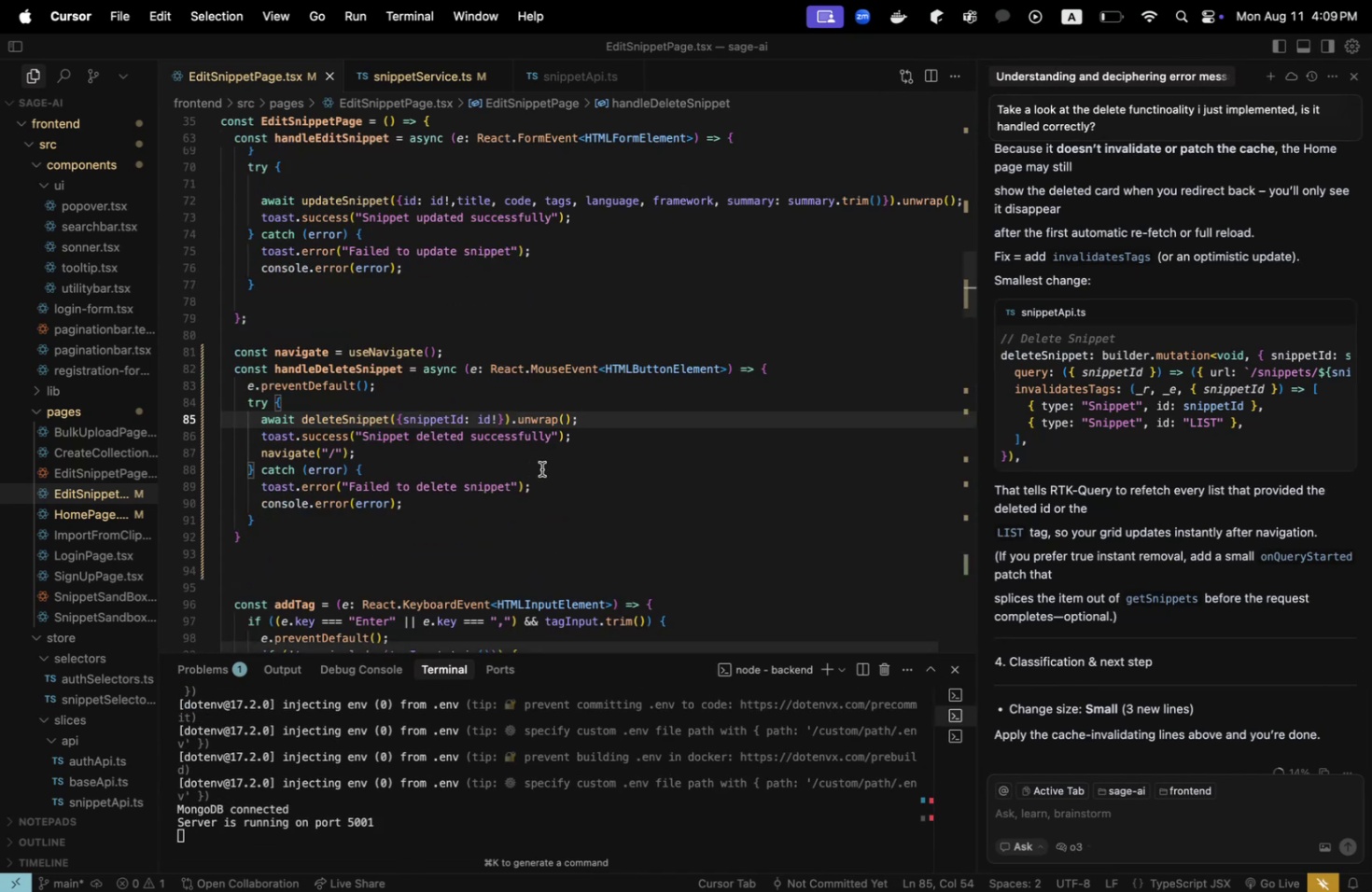 
key(Meta+Tab)
 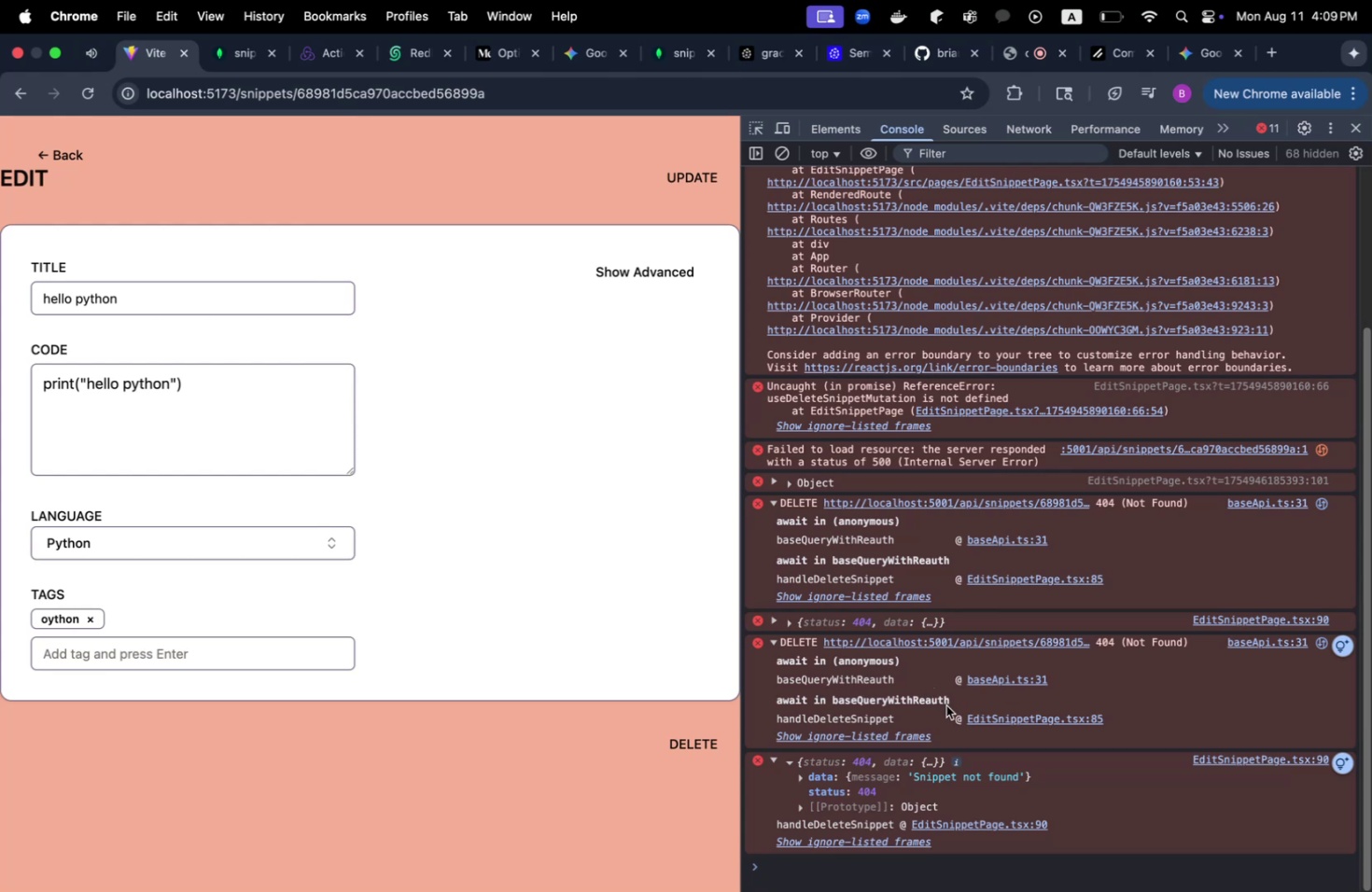 
wait(7.53)
 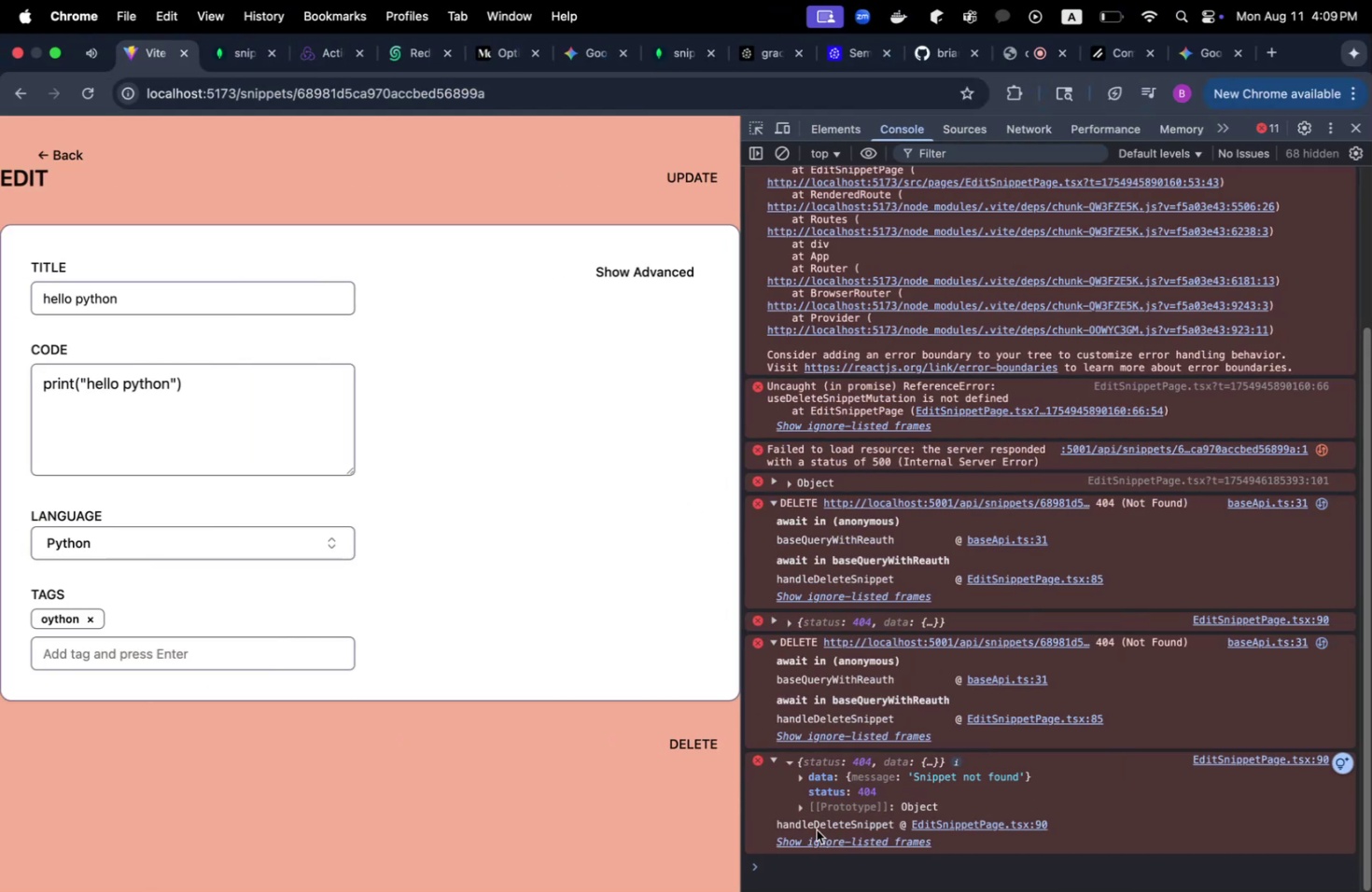 
mouse_move([985, 699])
 